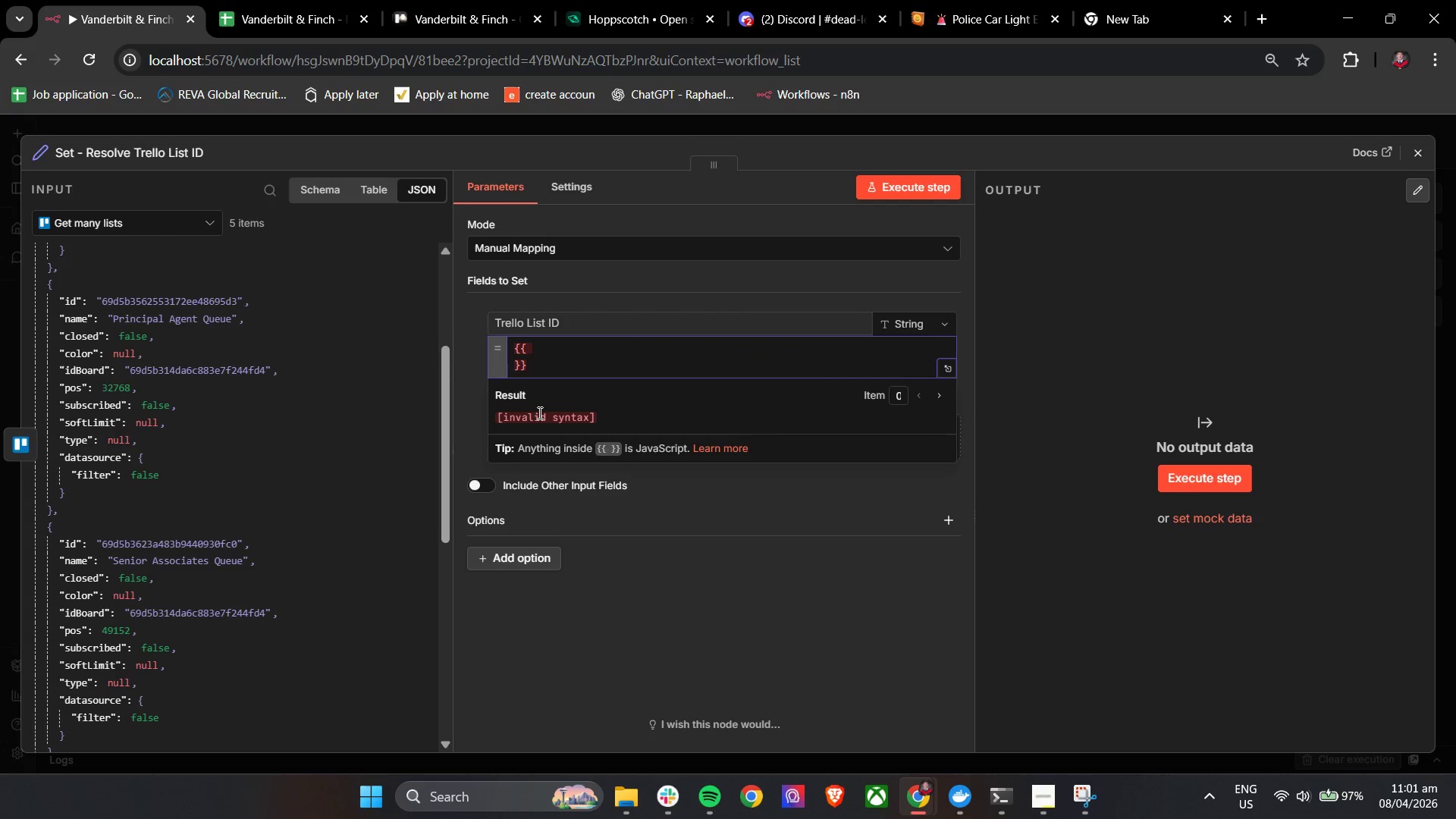 
key(Space)
 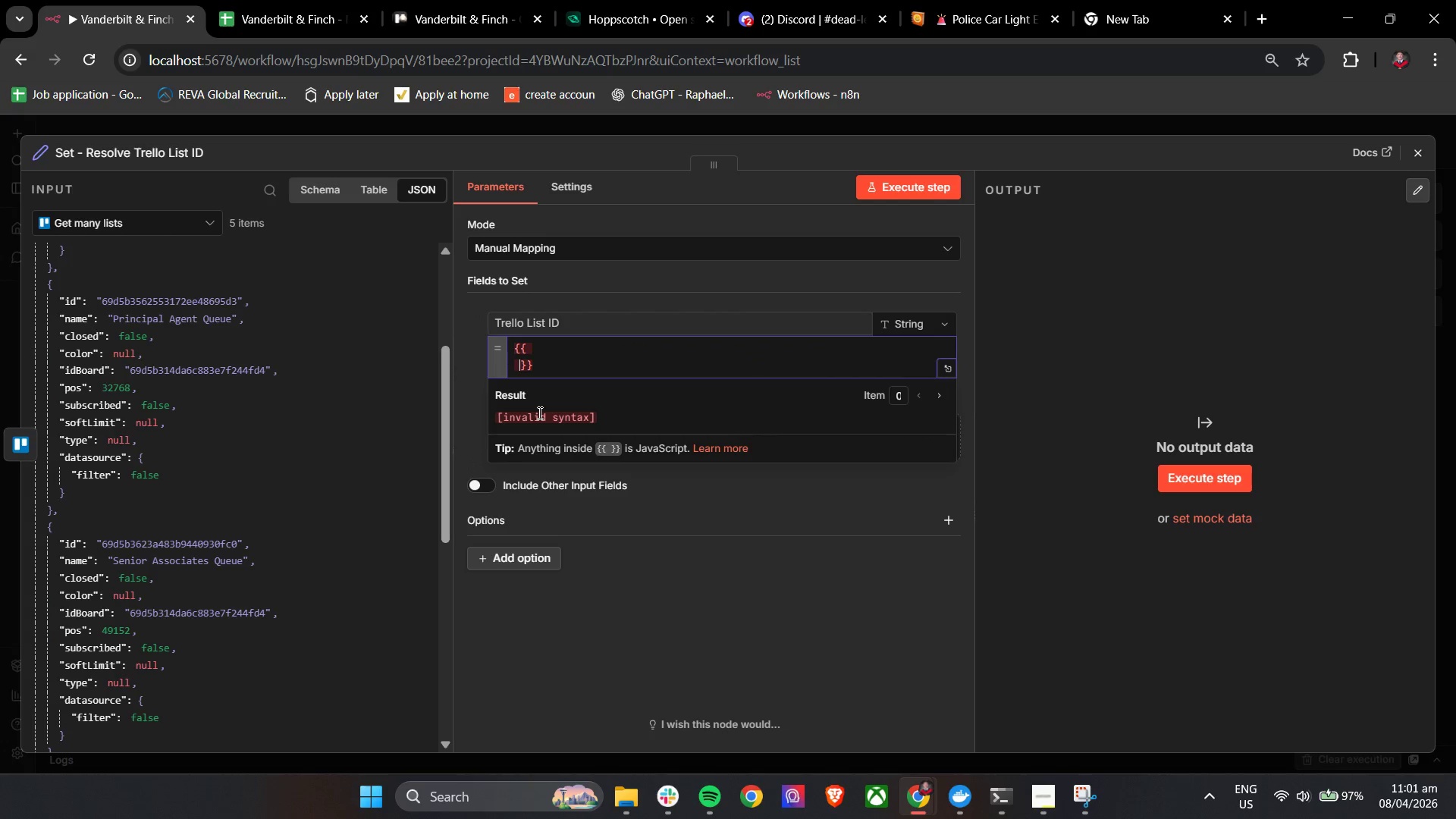 
key(Space)
 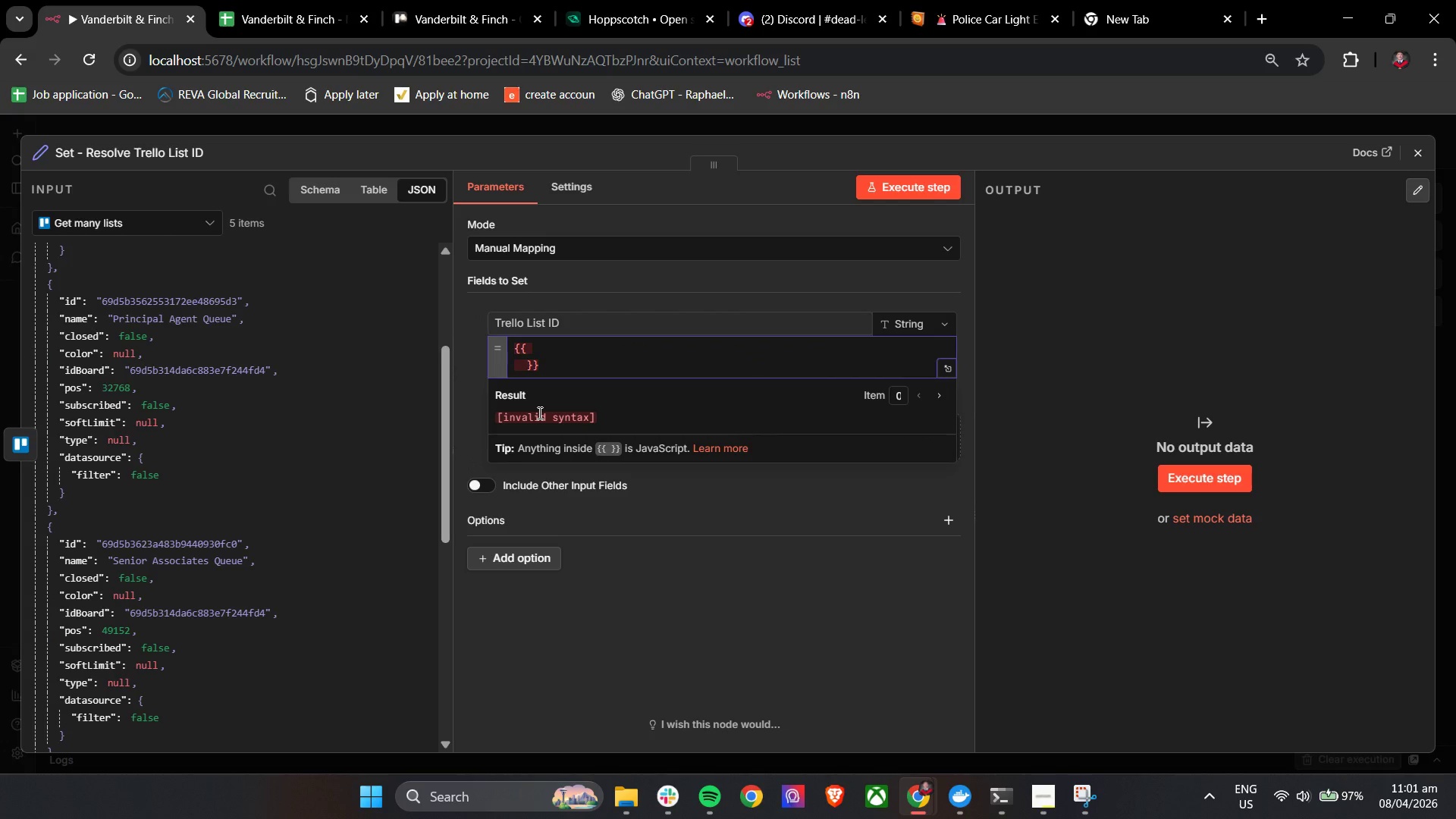 
key(Shift+BracketLeft)
 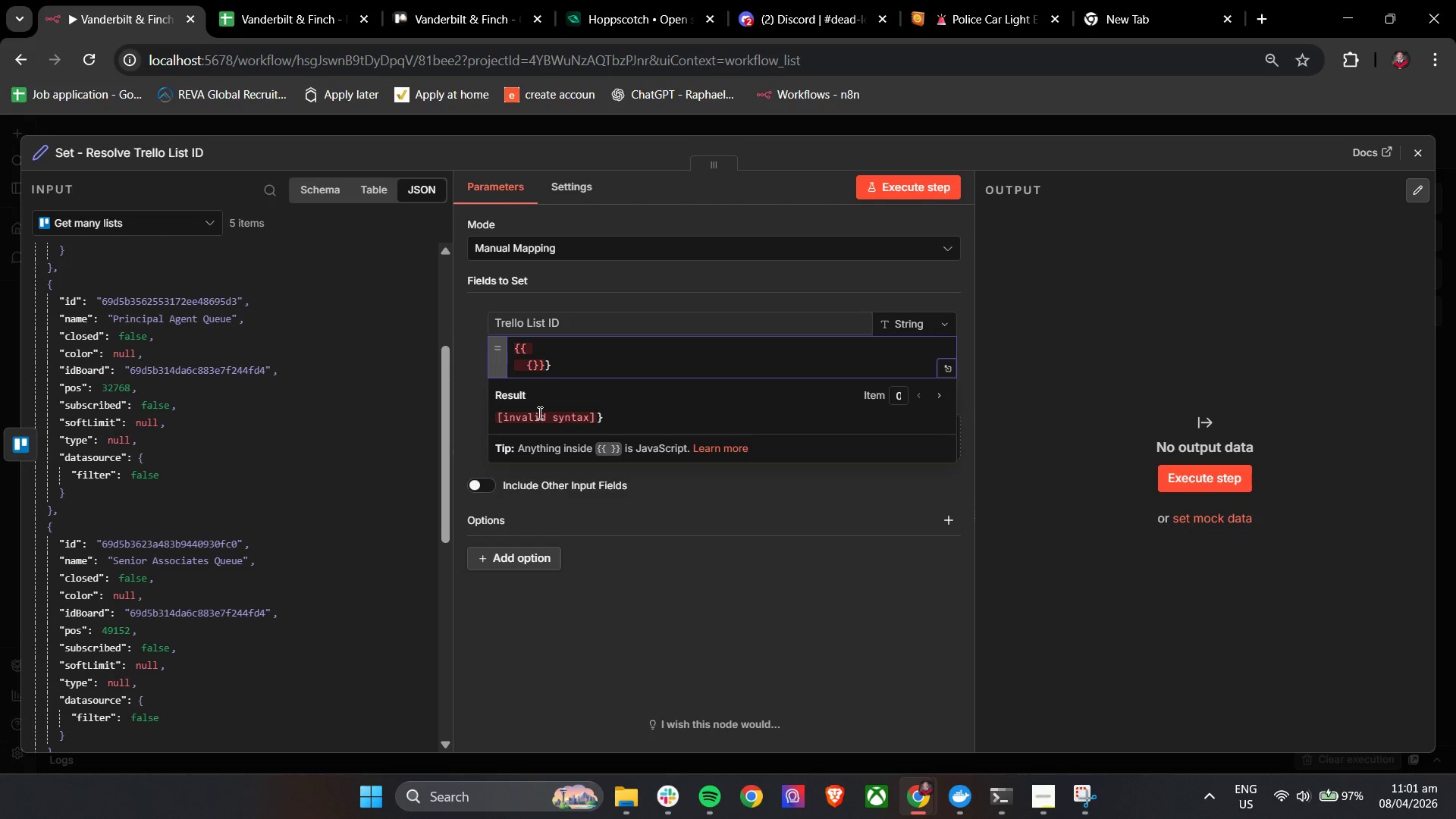 
key(Enter)
 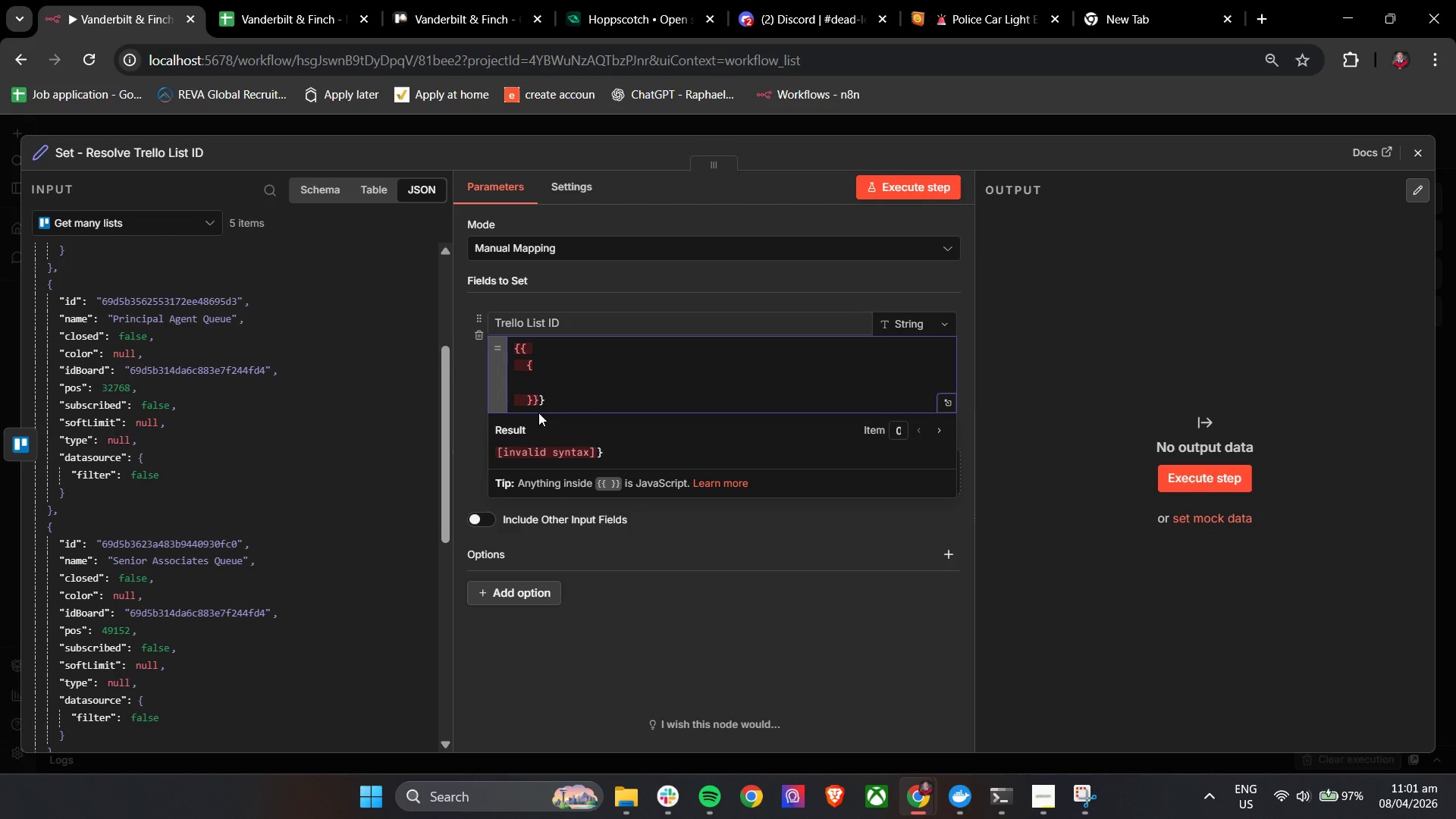 
key(Space)
 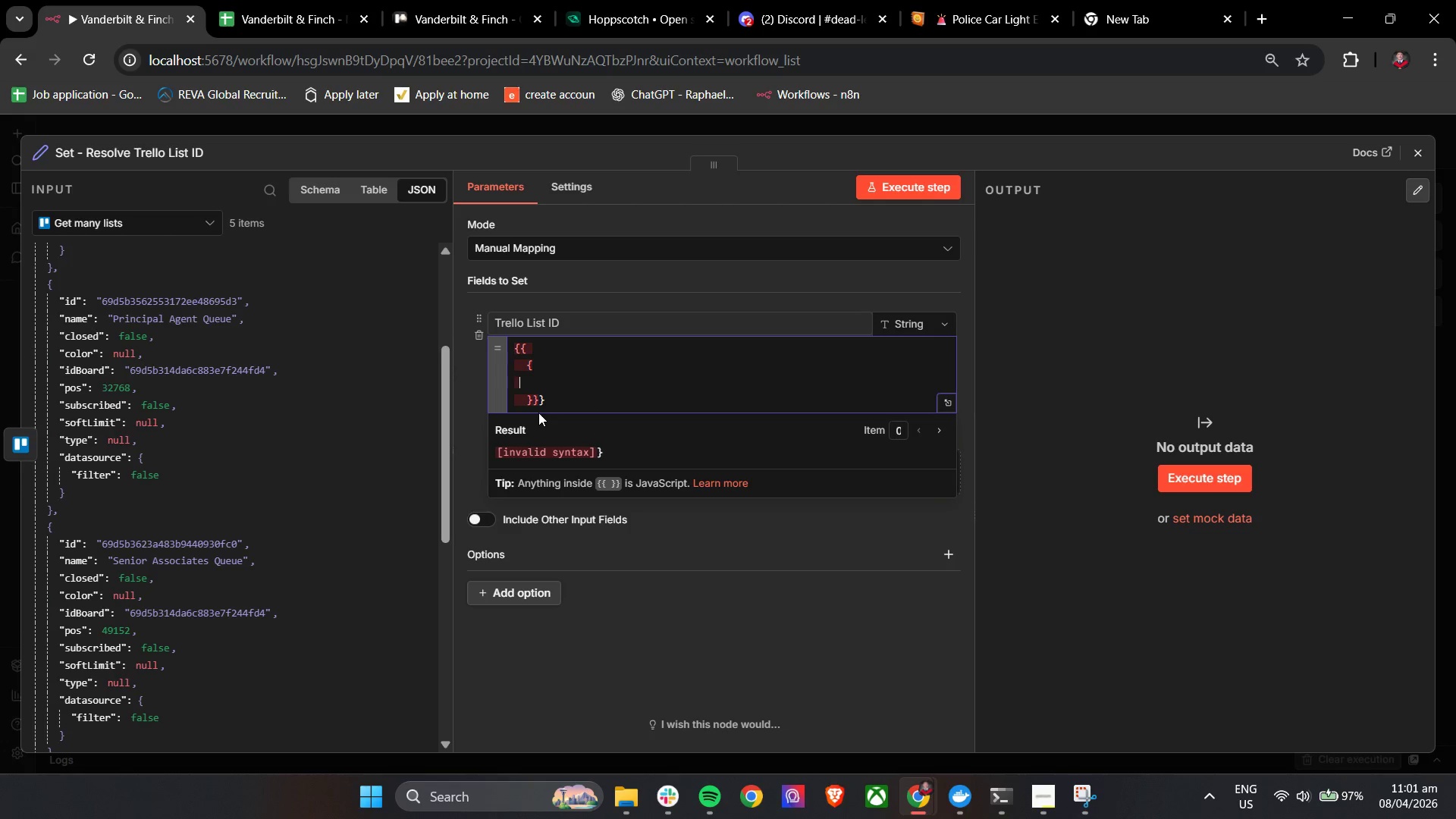 
key(Space)
 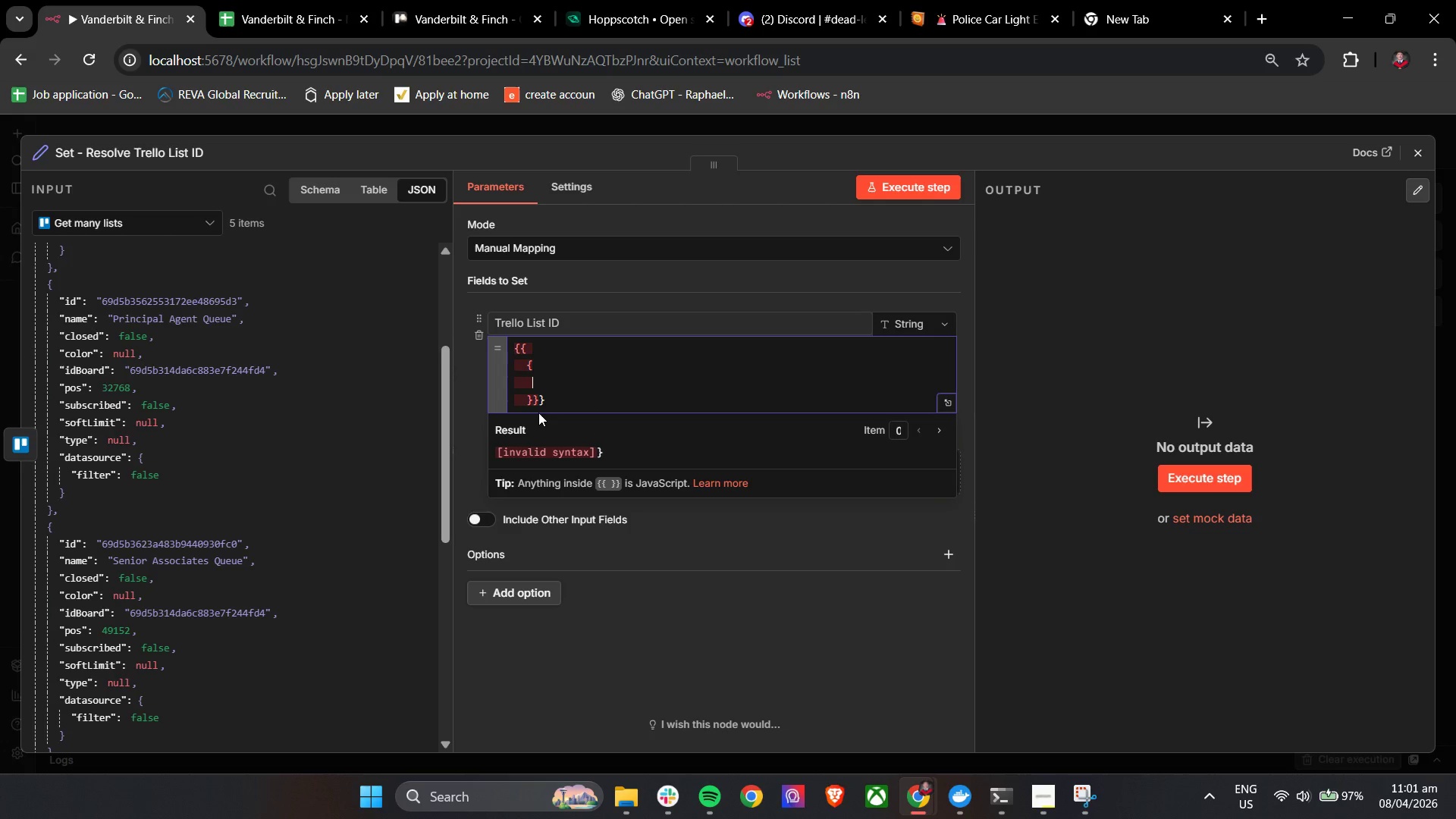 
key(Space)
 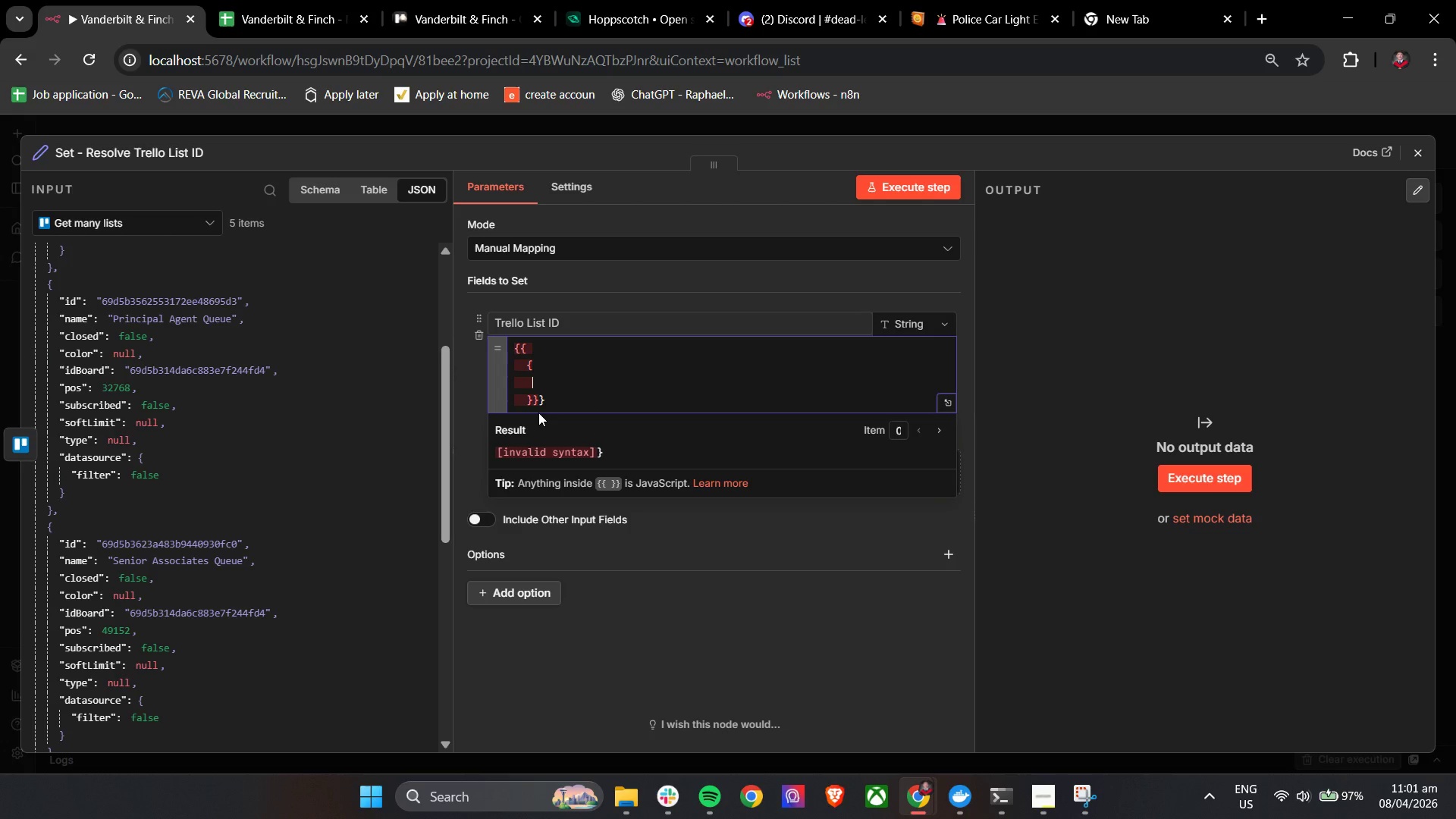 
wait(6.06)
 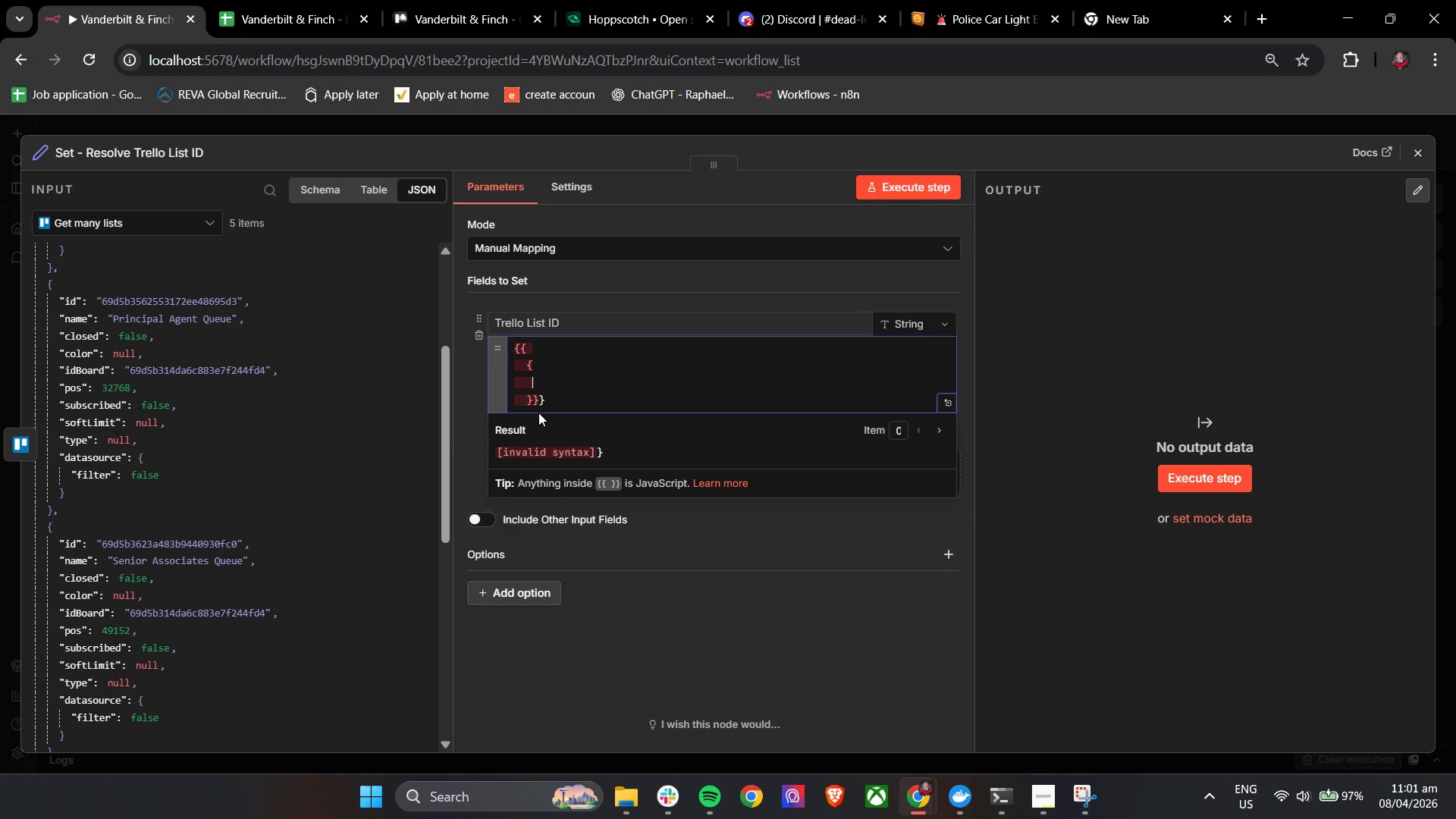 
type( ")
key(Backspace)
type('Princic)
key(Backspace)
type(pal Agent Quee)
key(Backspace)
type(ue)
 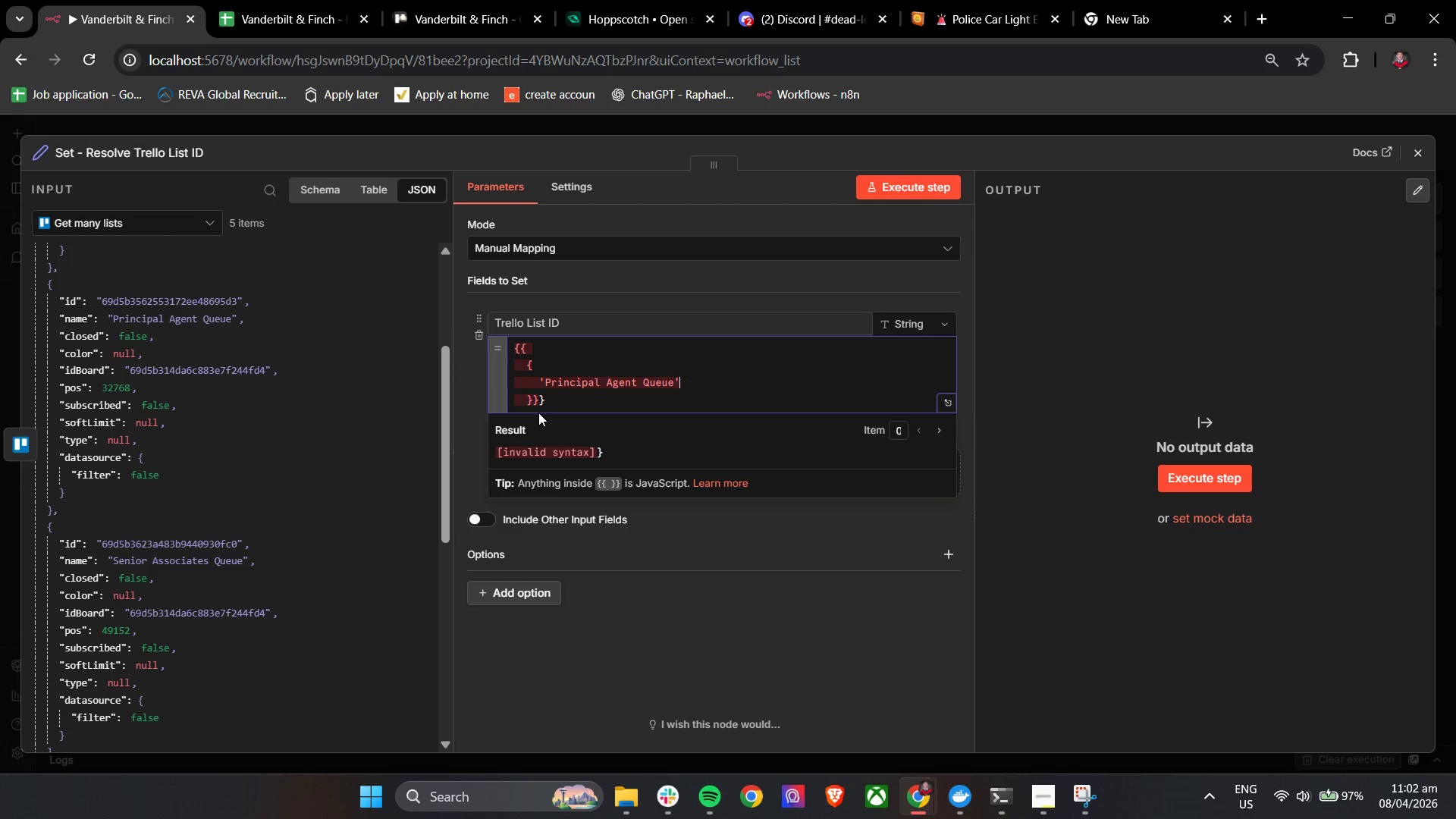 
 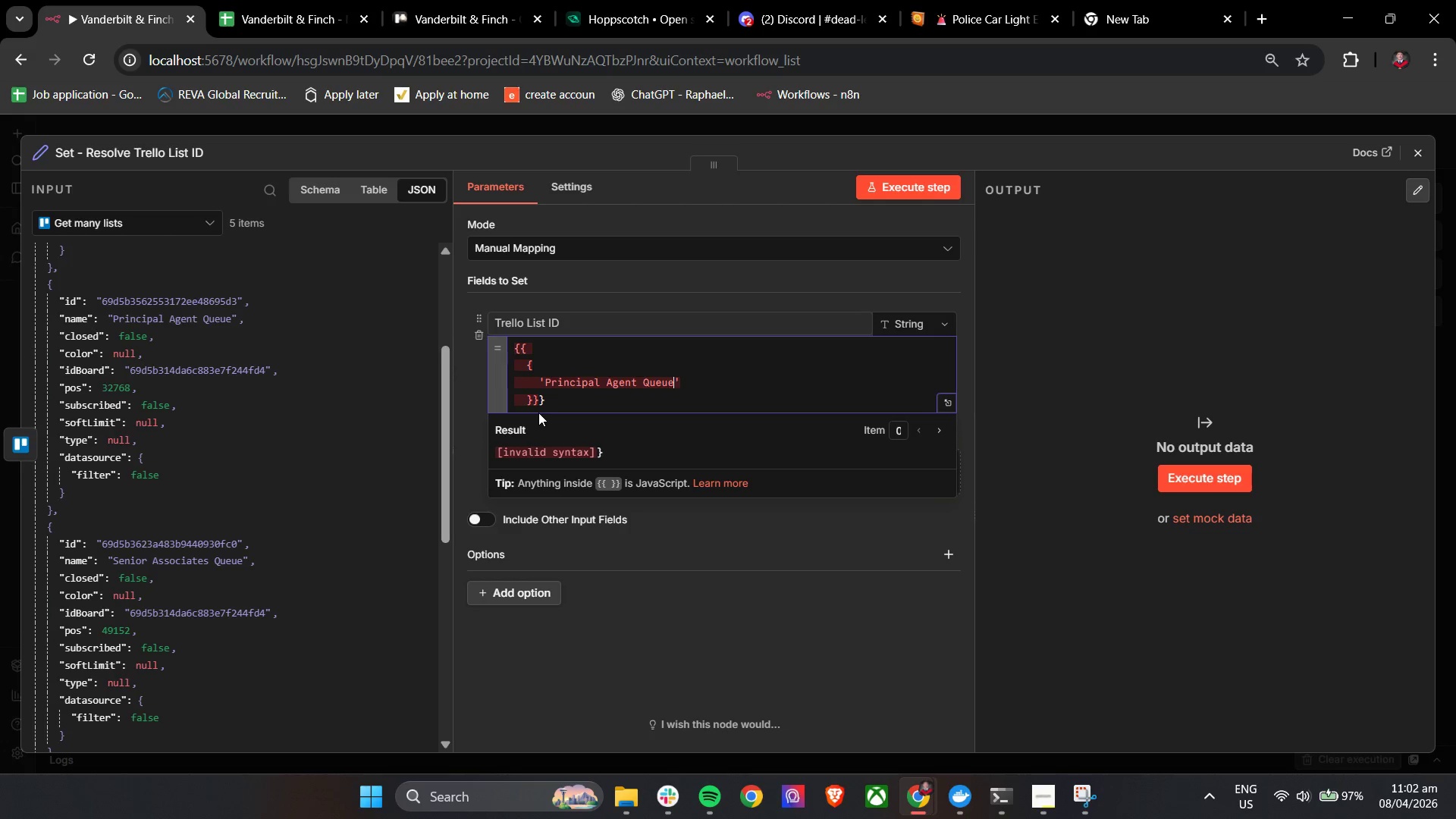 
key(ArrowRight)
 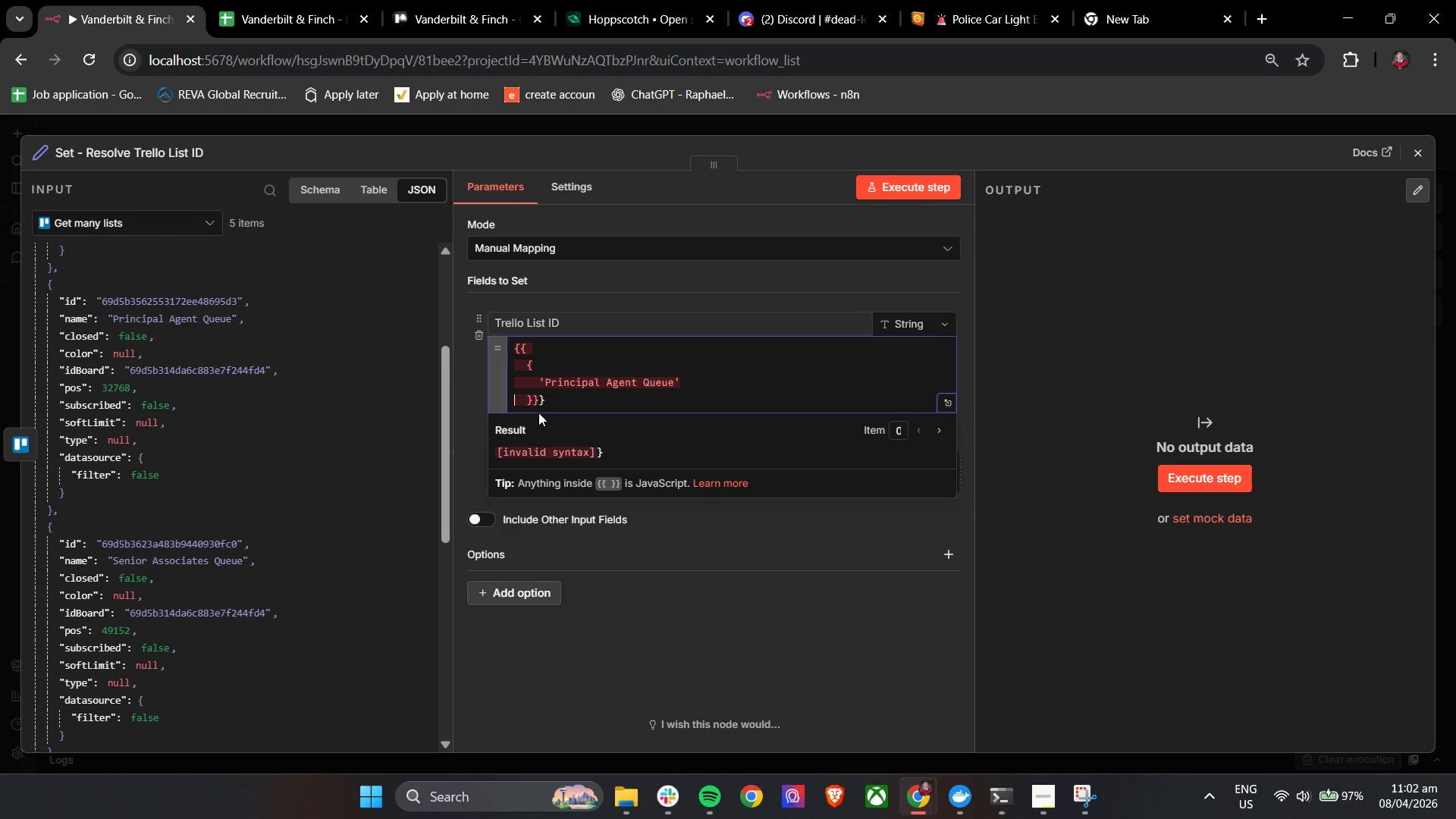 
key(ArrowRight)
 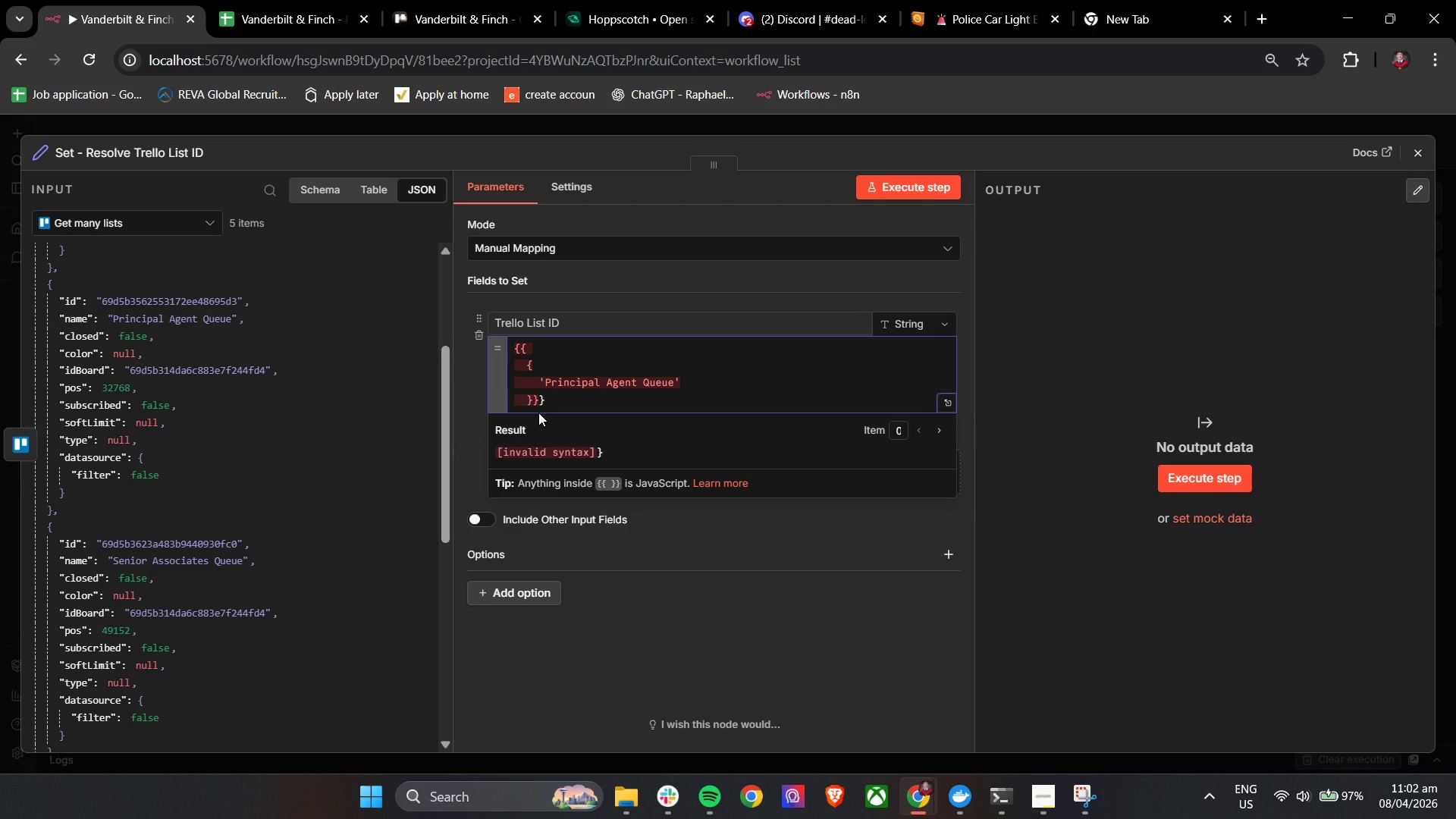 
key(ArrowLeft)
 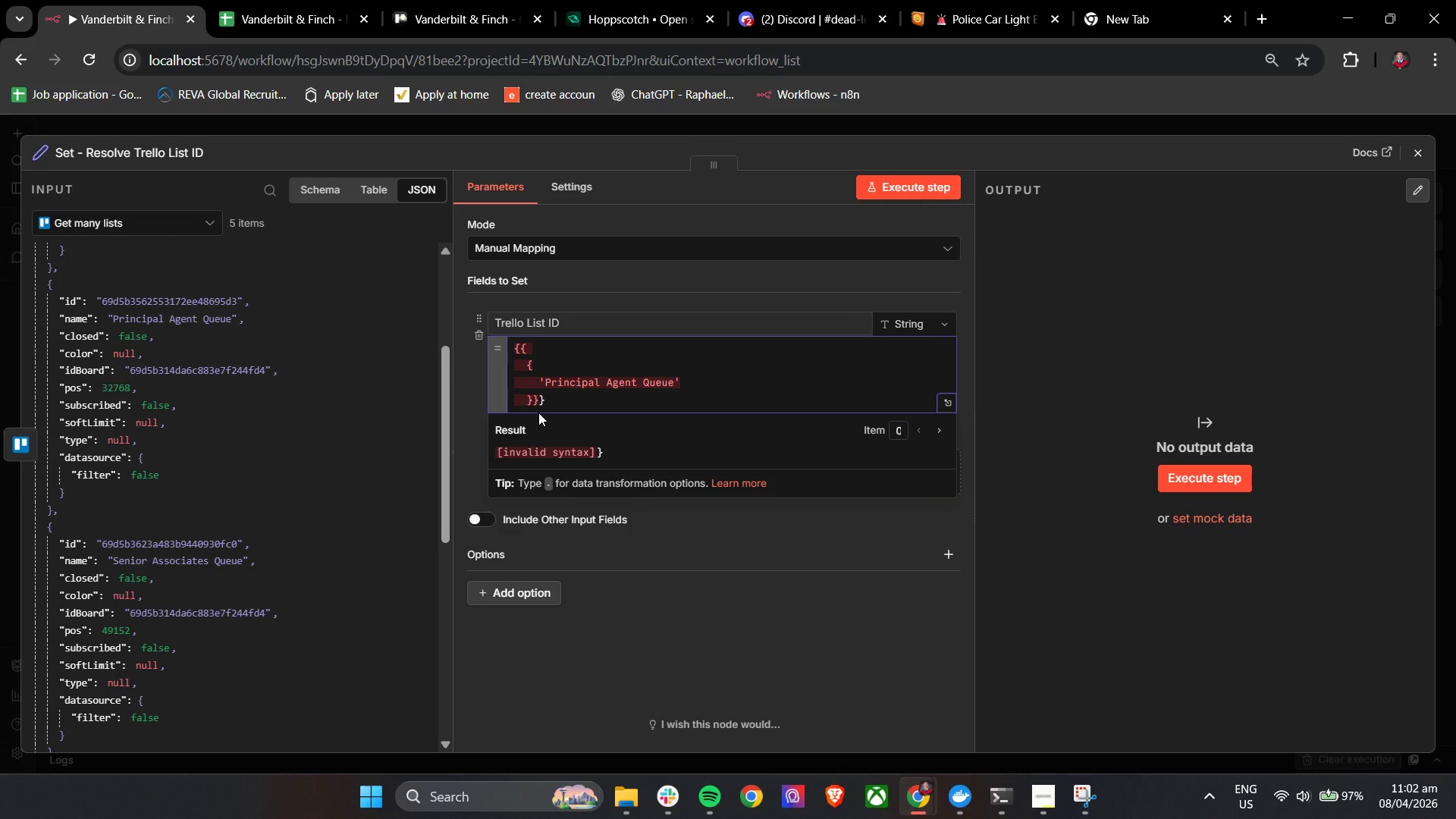 
key(Semicolon)
 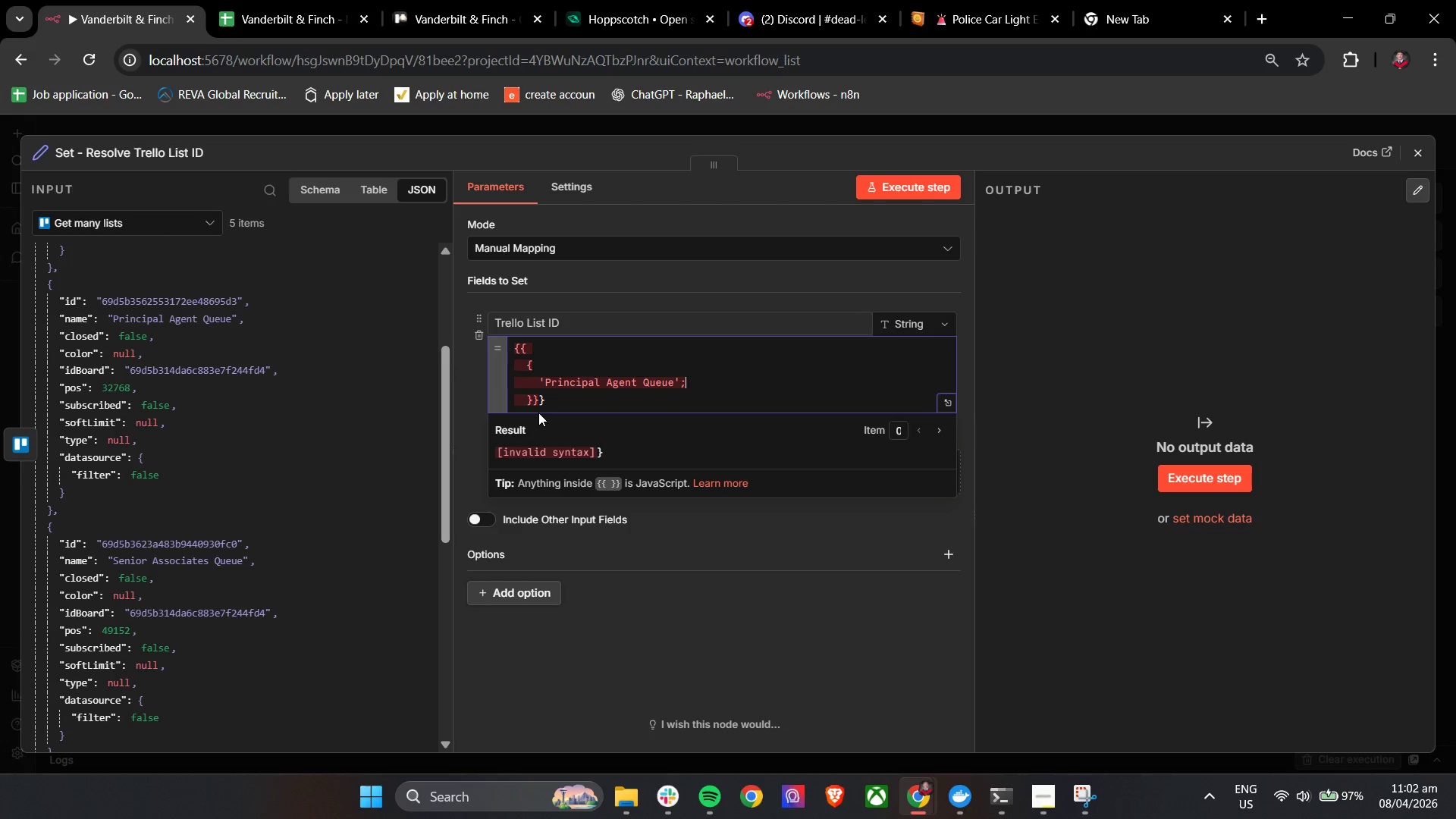 
key(Backspace)
 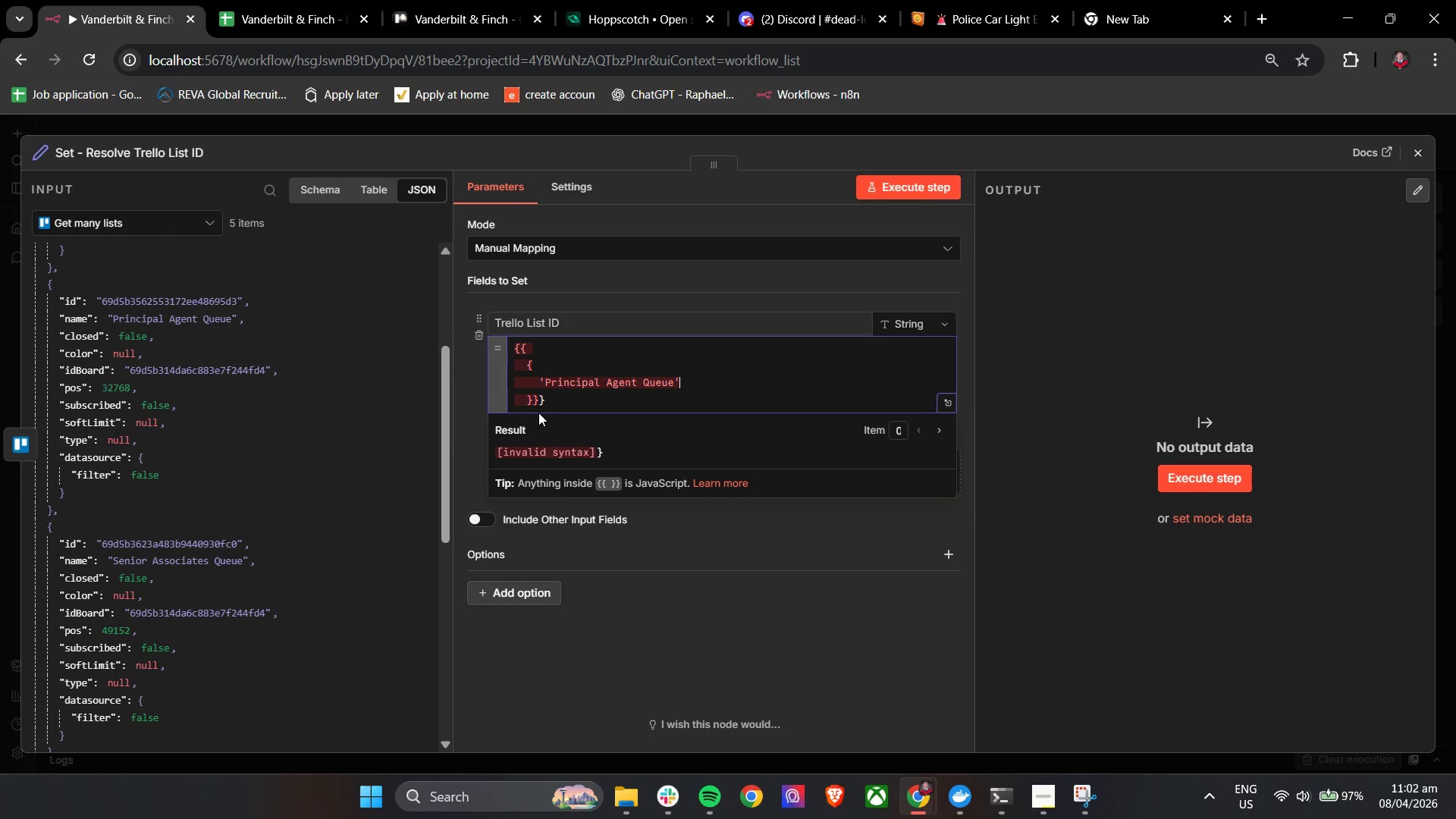 
key(Shift+Semicolon)
 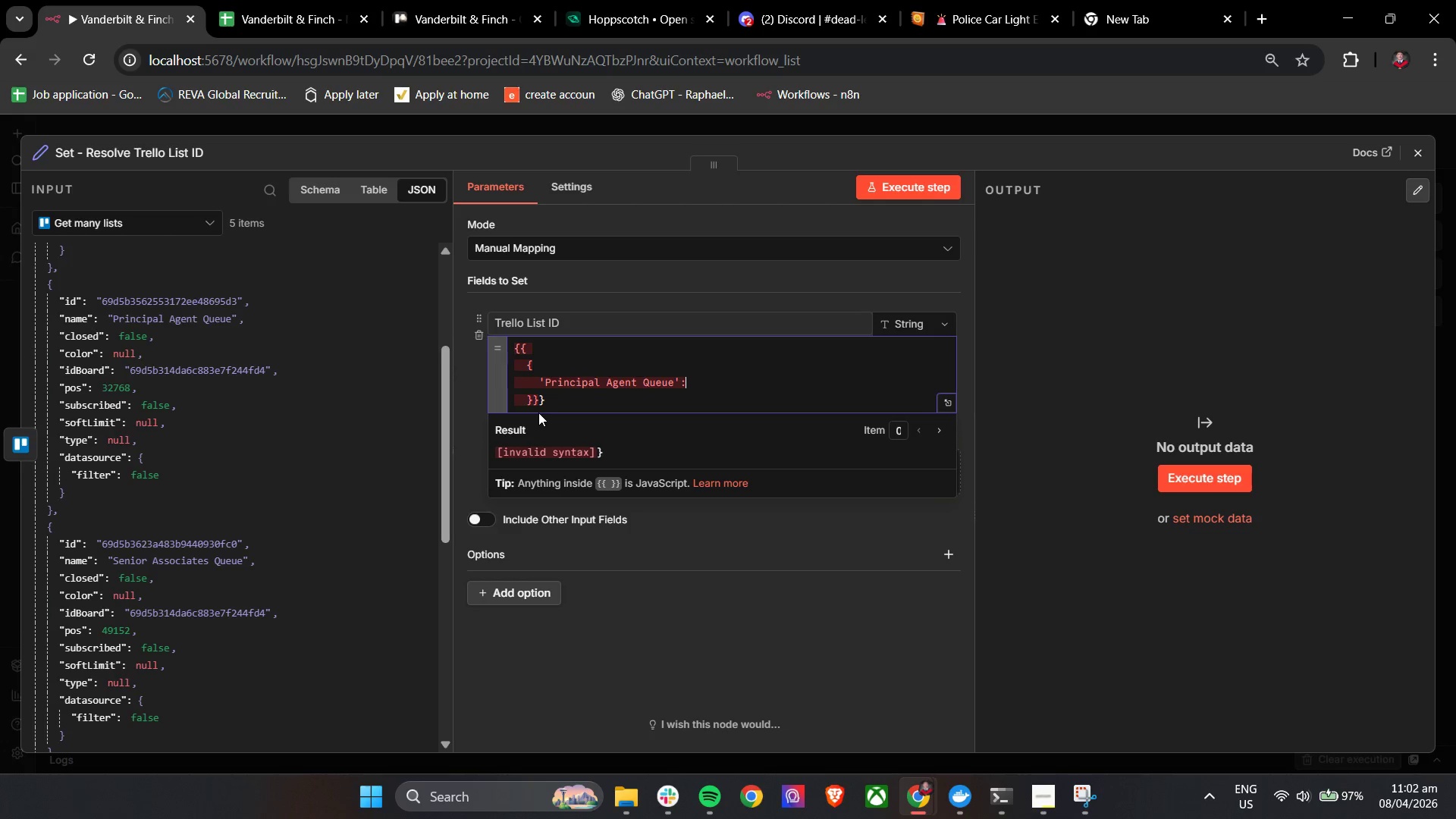 
key(Space)
 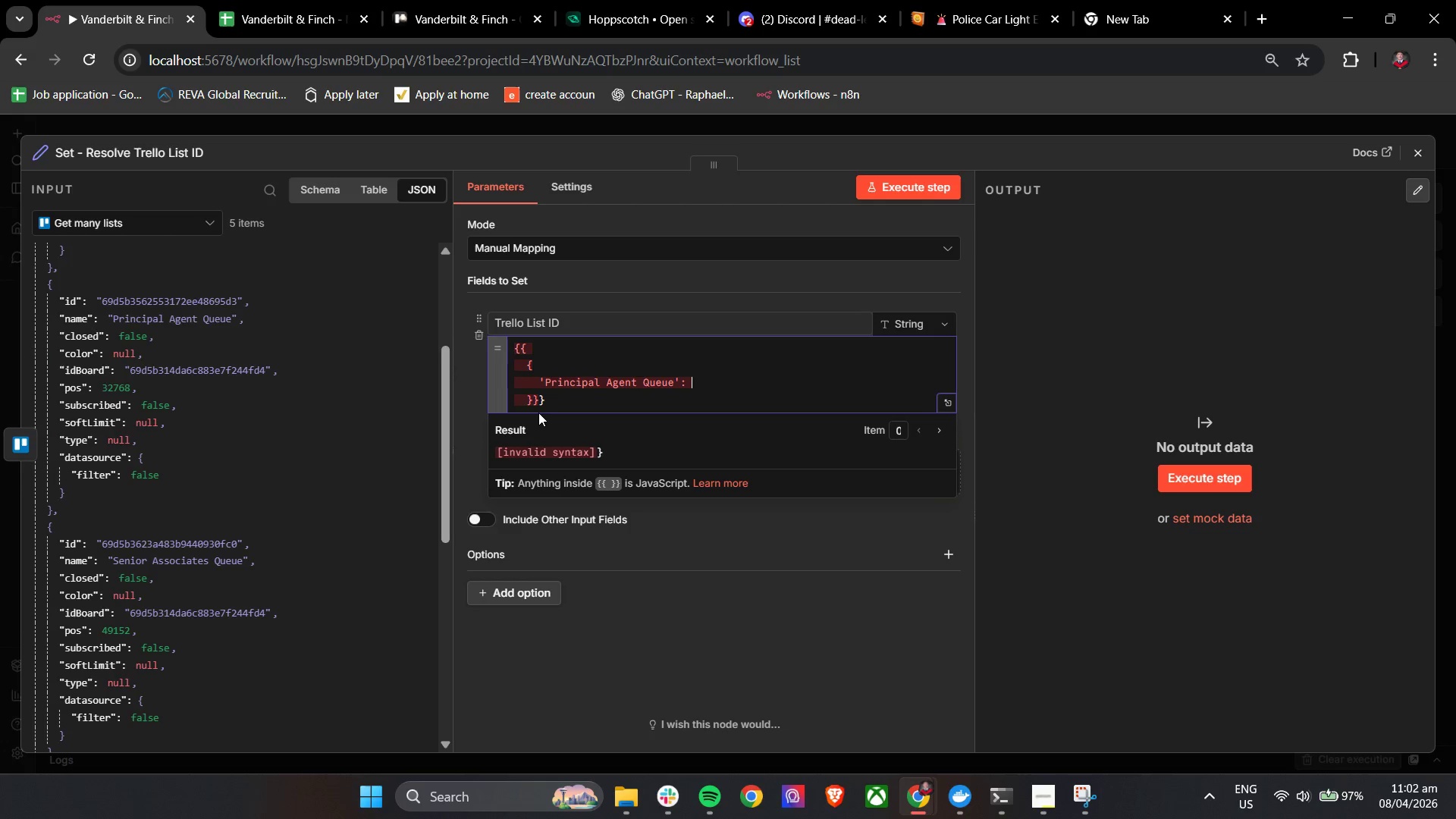 
key(Shift+Quote)
 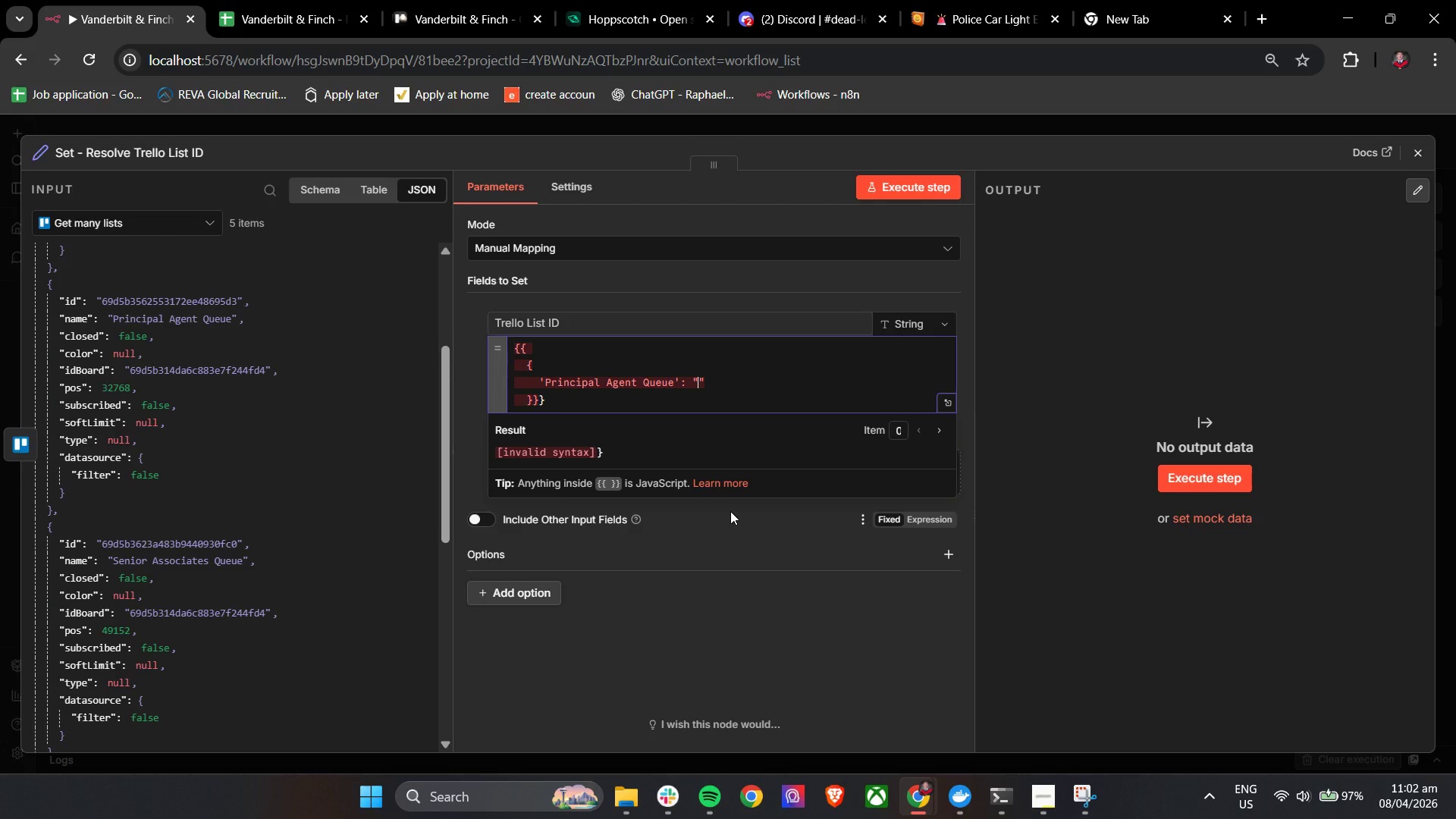 
wait(8.39)
 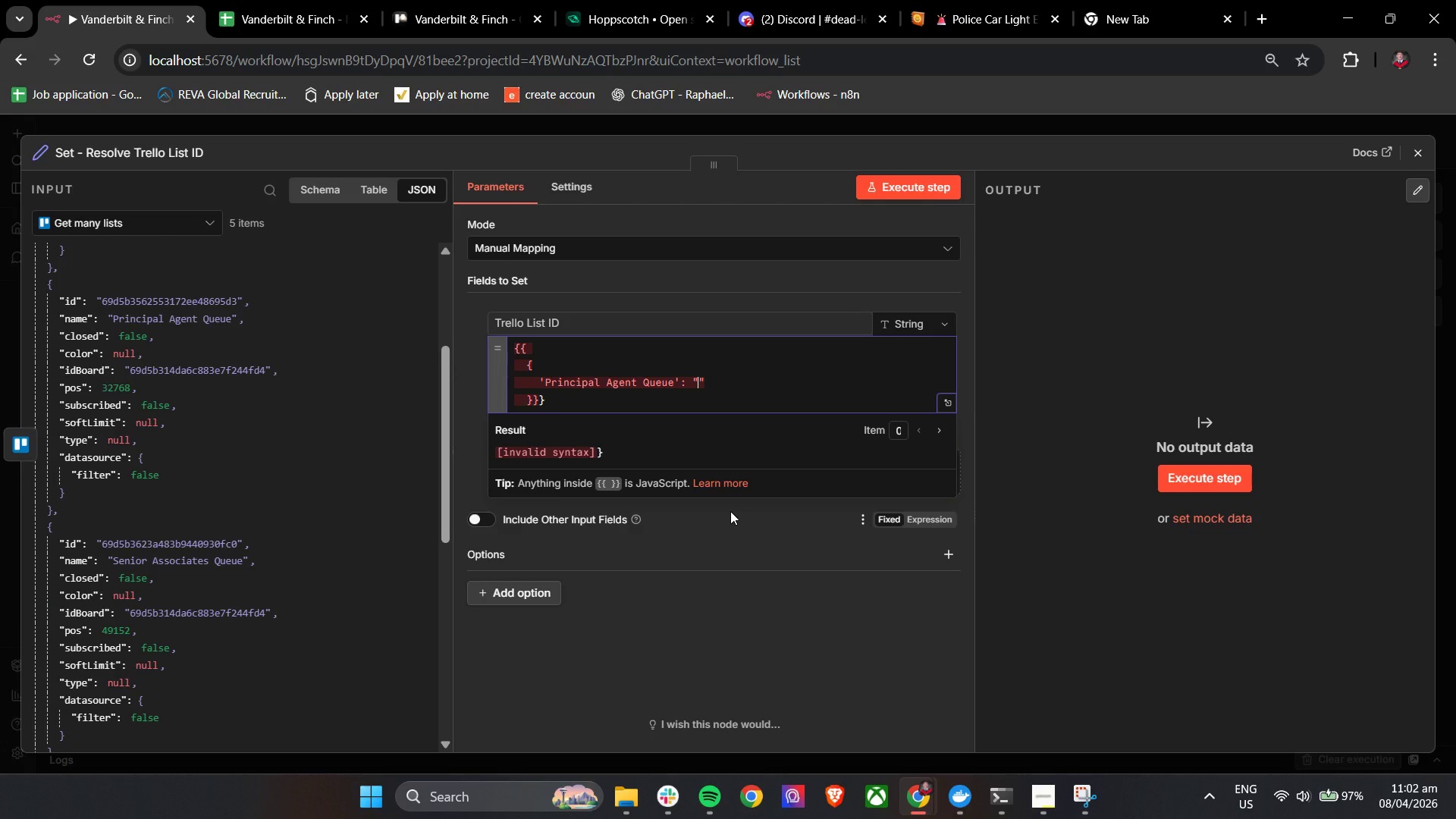 
key(ArrowRight)
 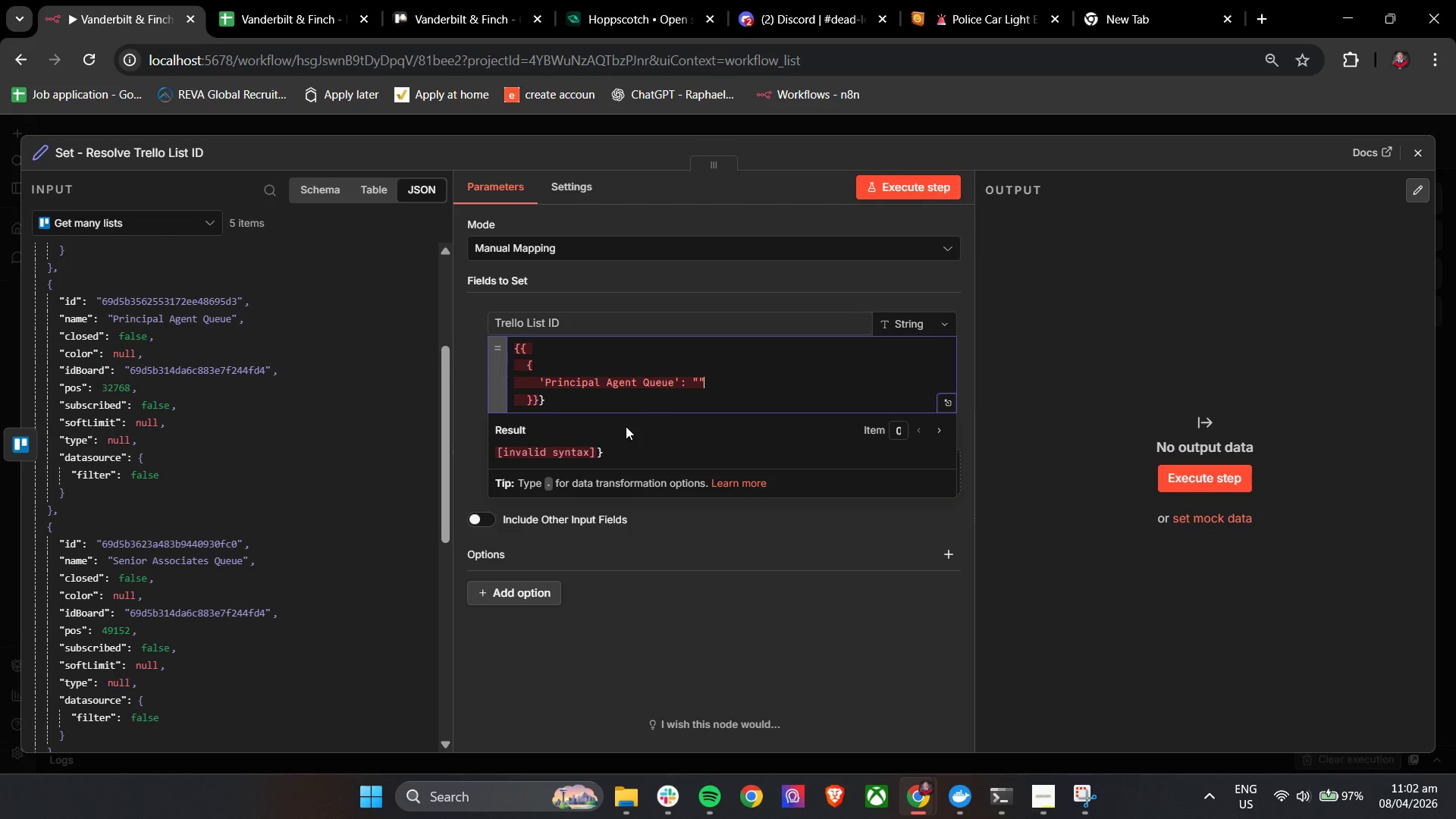 
key(ArrowLeft)
 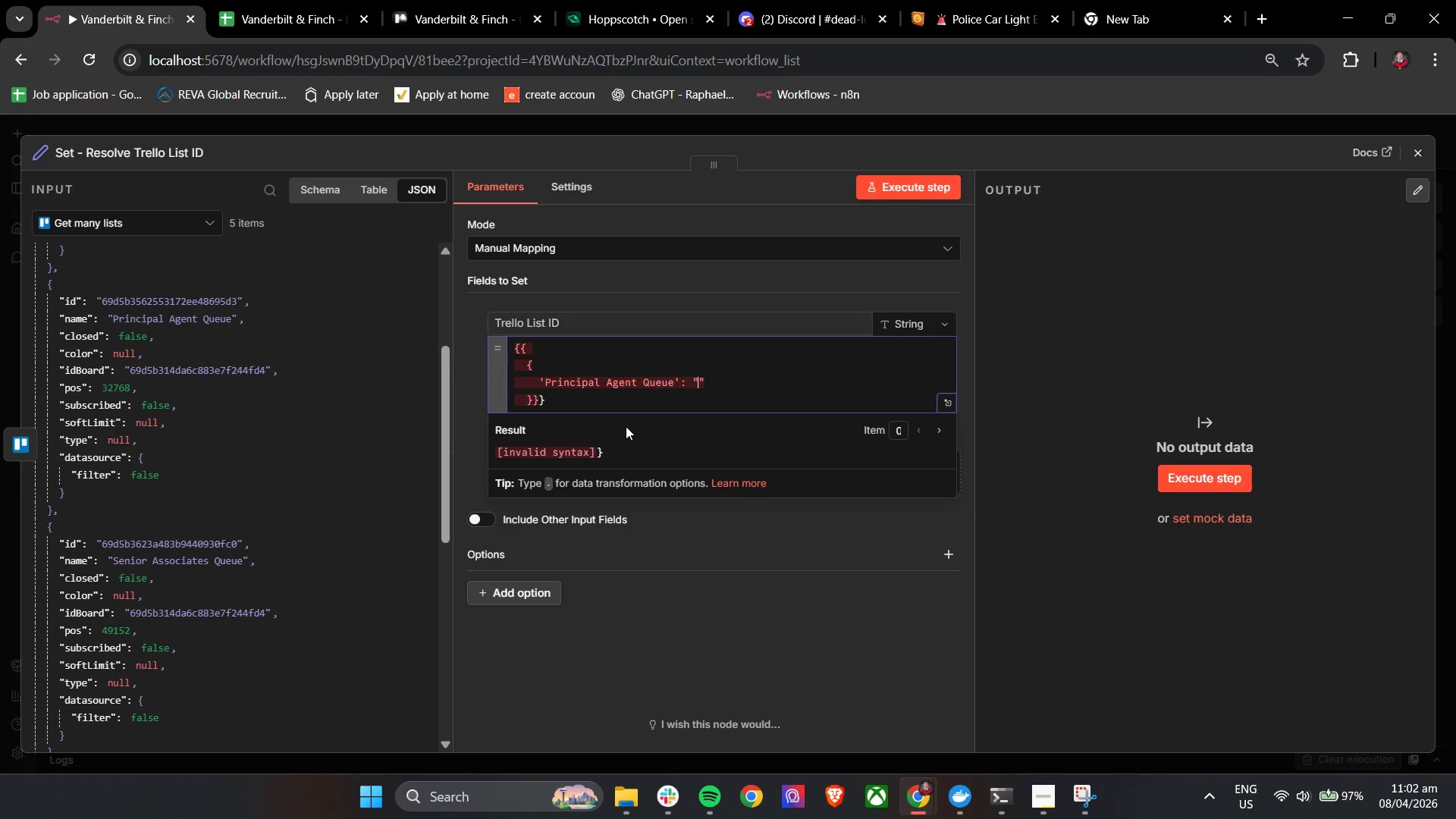 
key(ArrowLeft)
 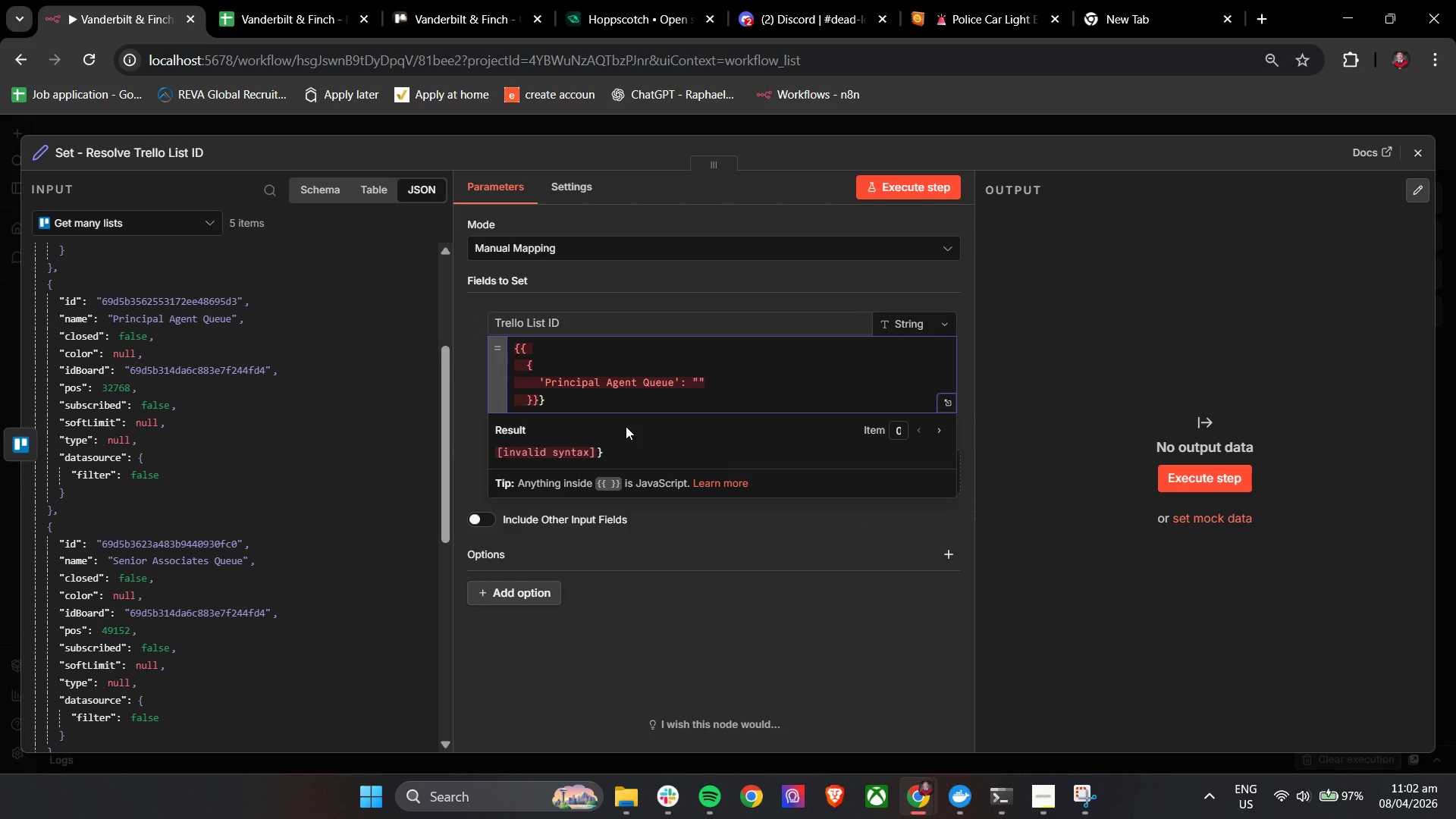 
key(Quote)
 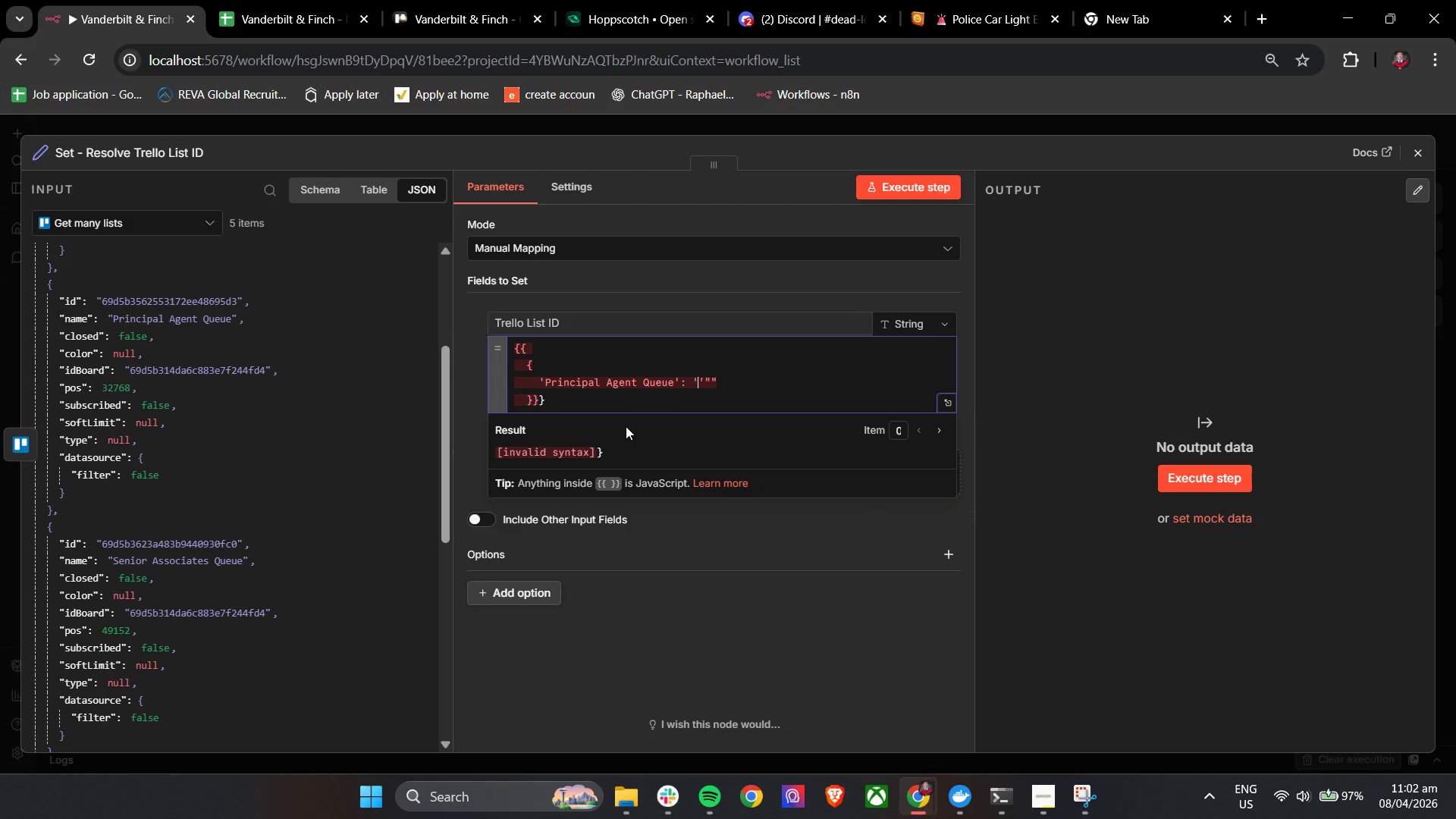 
key(ArrowRight)
 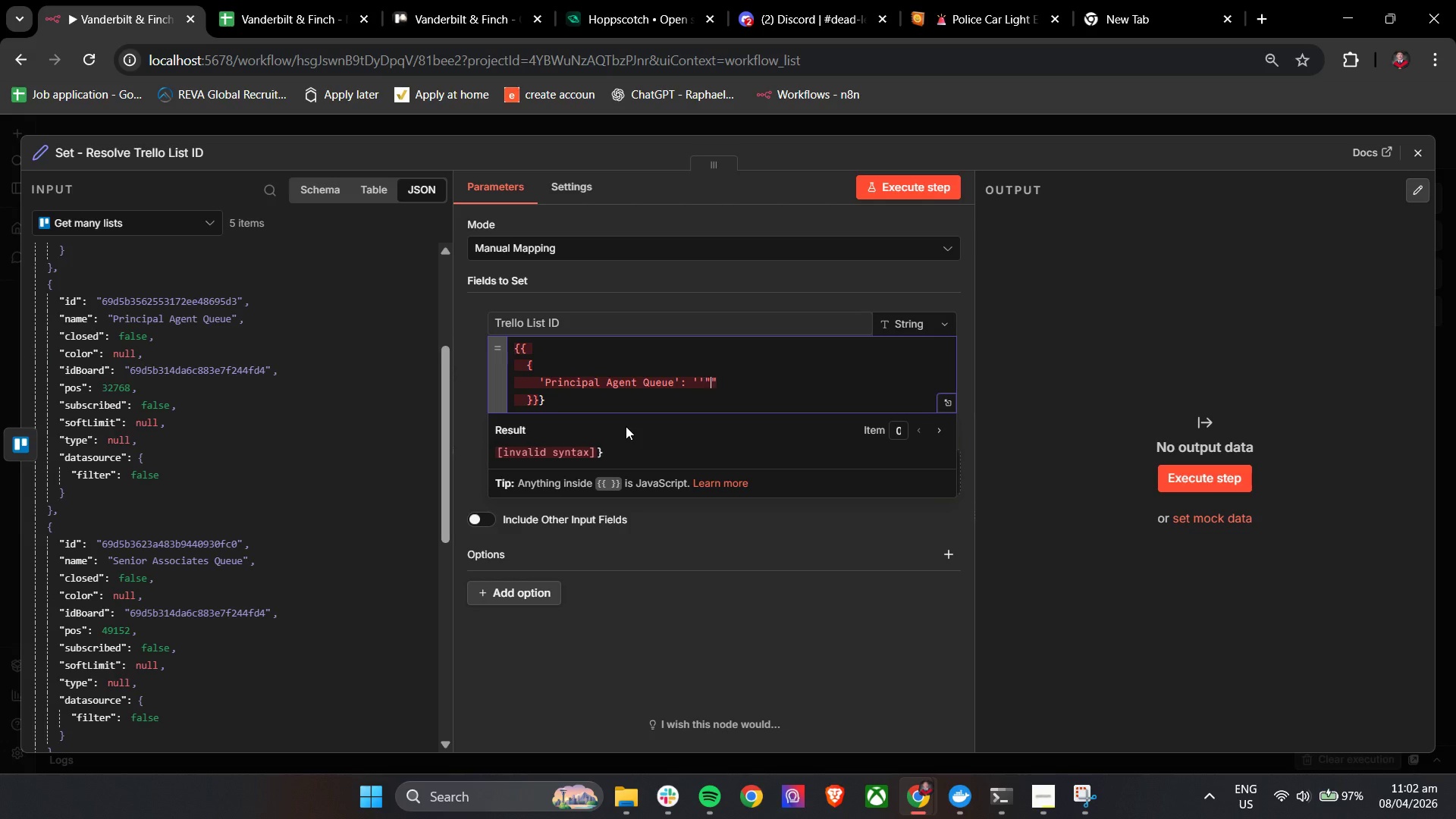 
key(ArrowRight)
 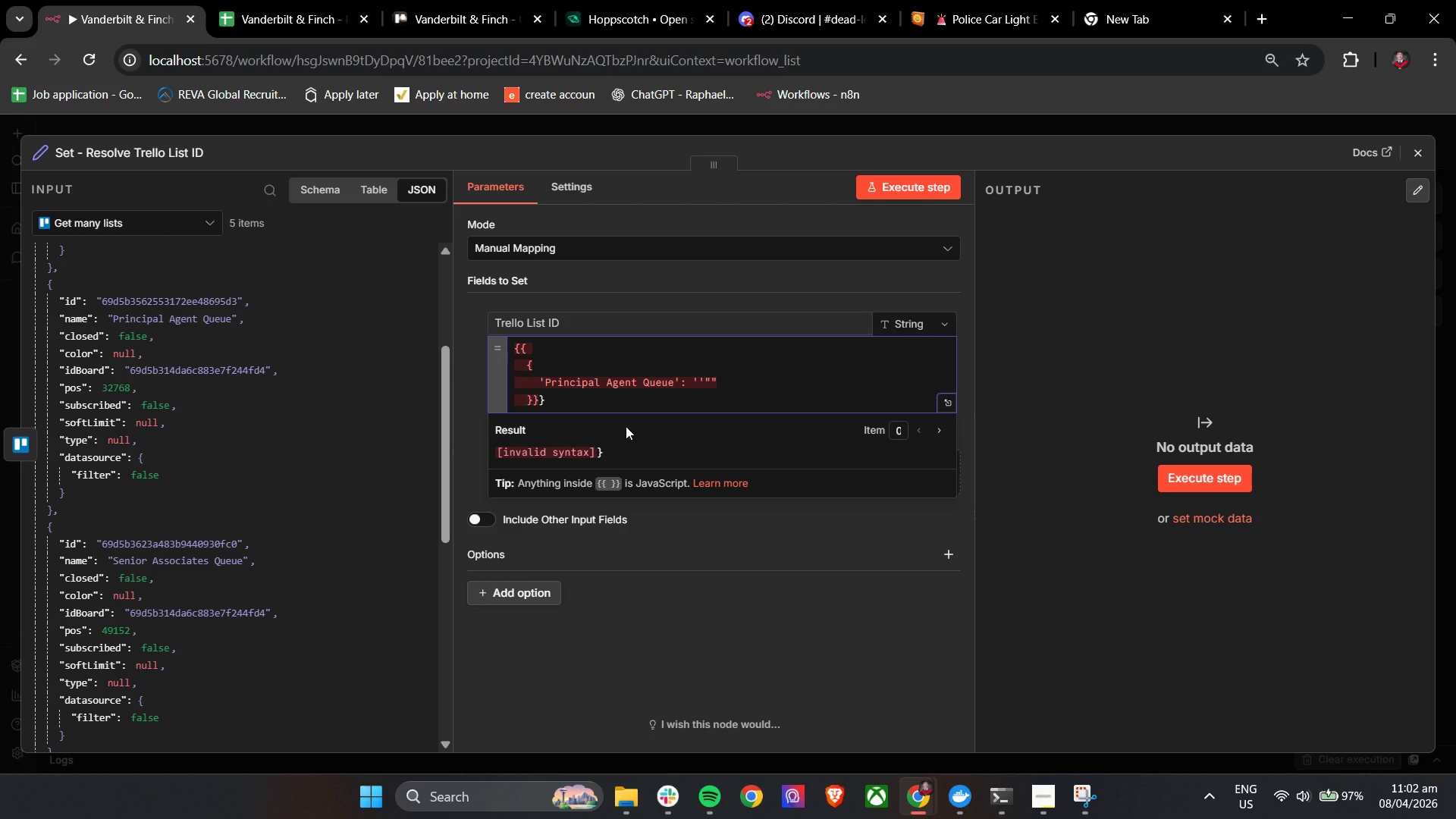 
key(ArrowRight)
 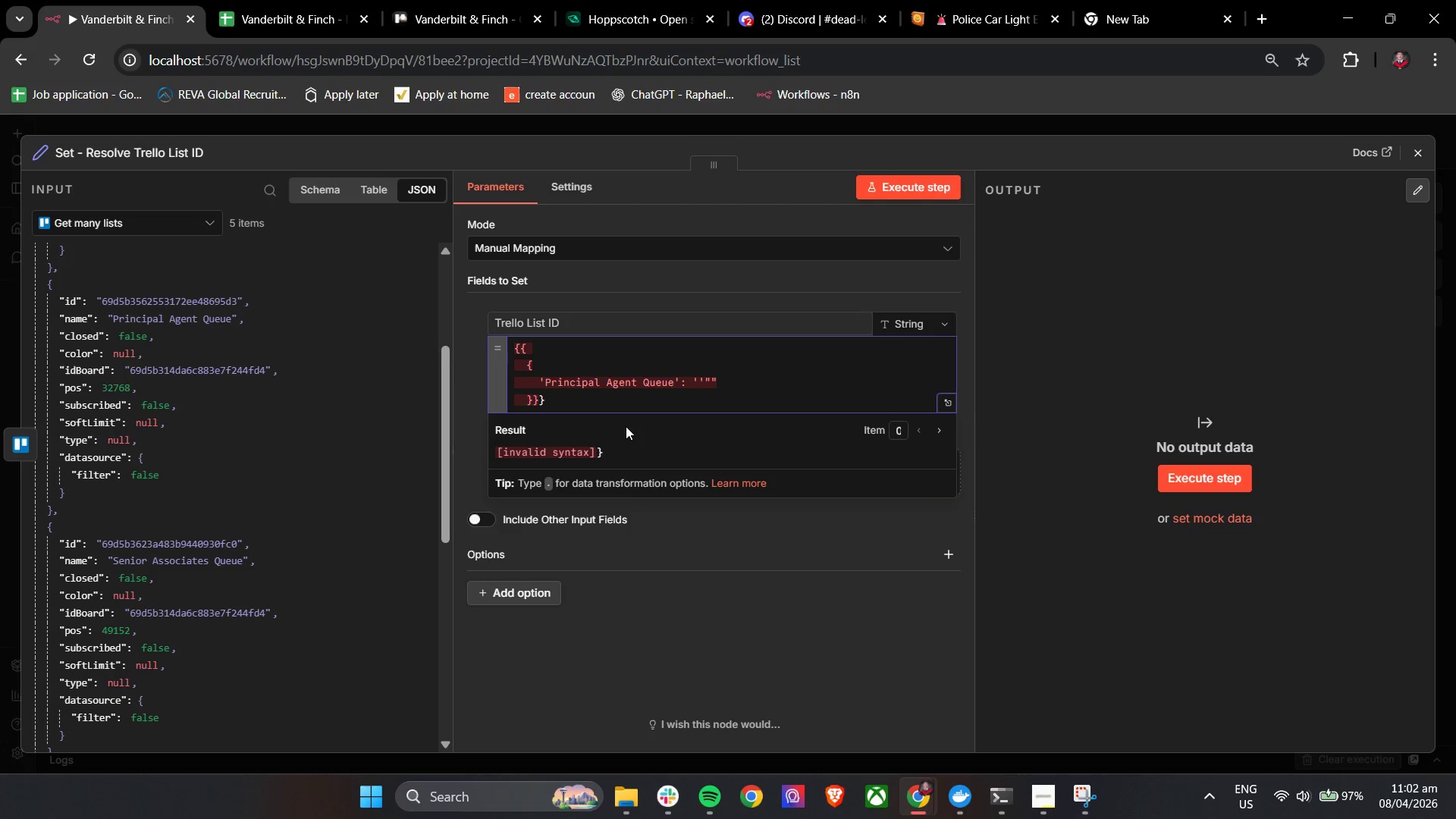 
key(Backspace)
 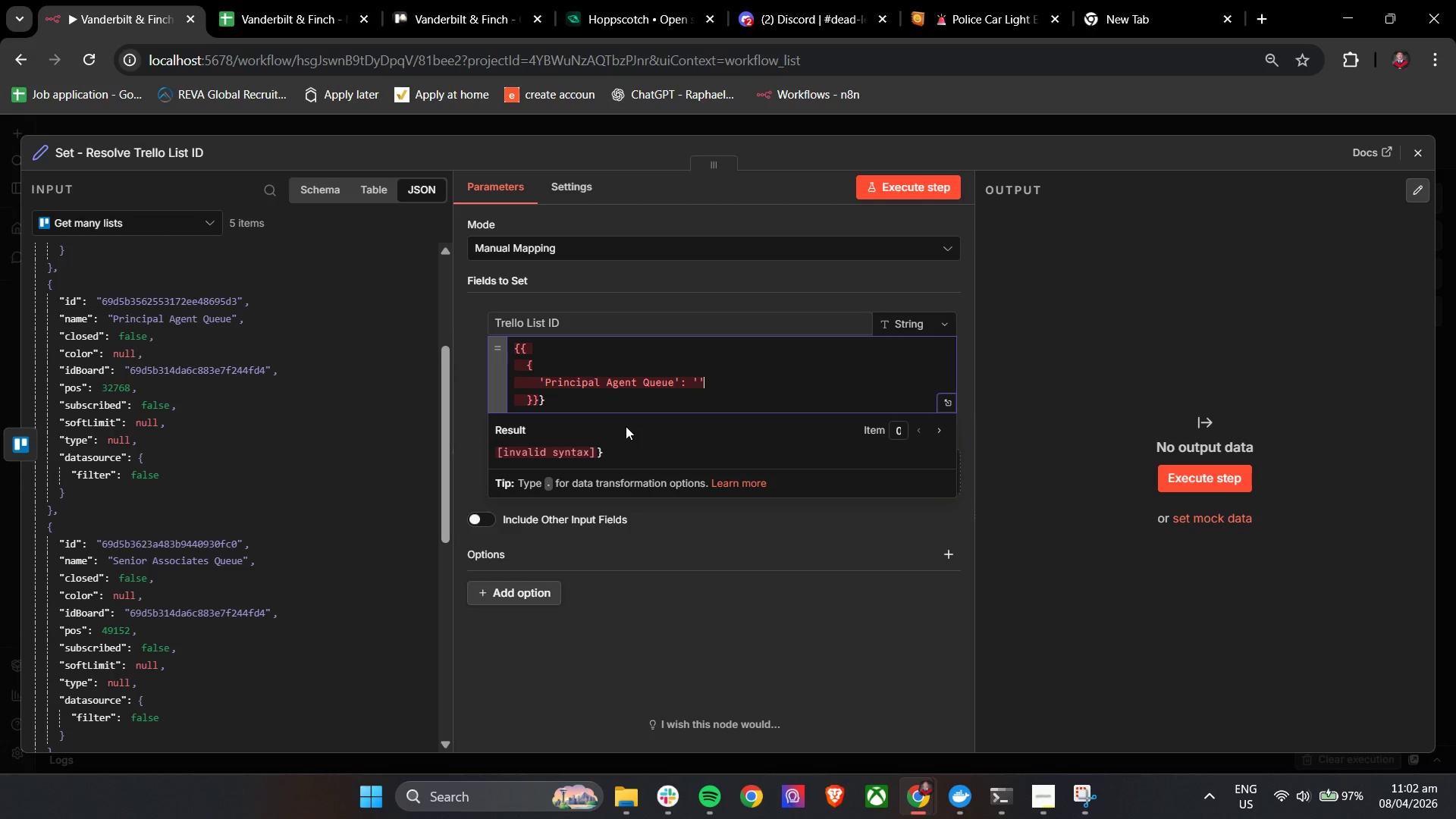 
key(Backspace)
 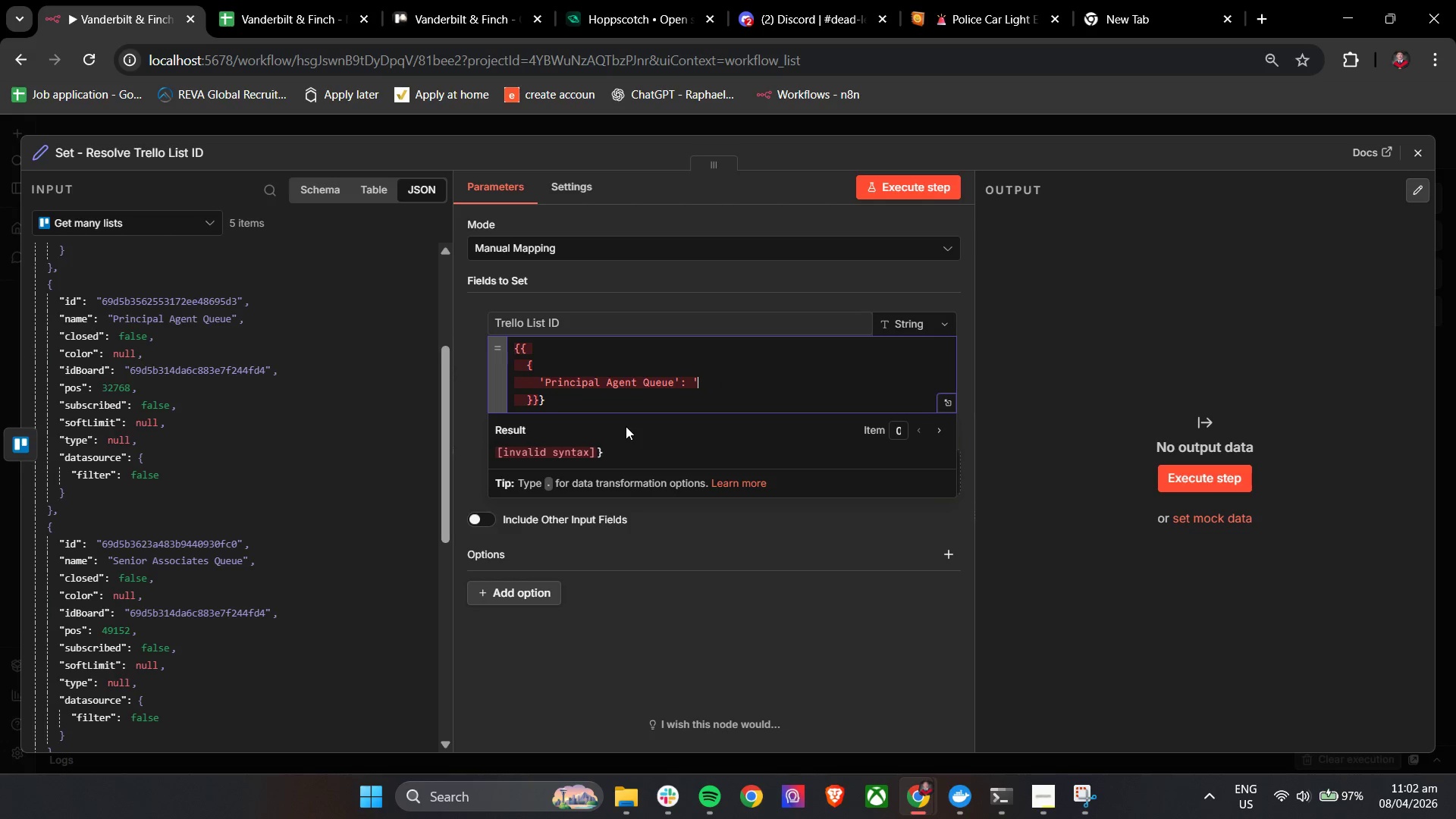 
key(Backspace)
 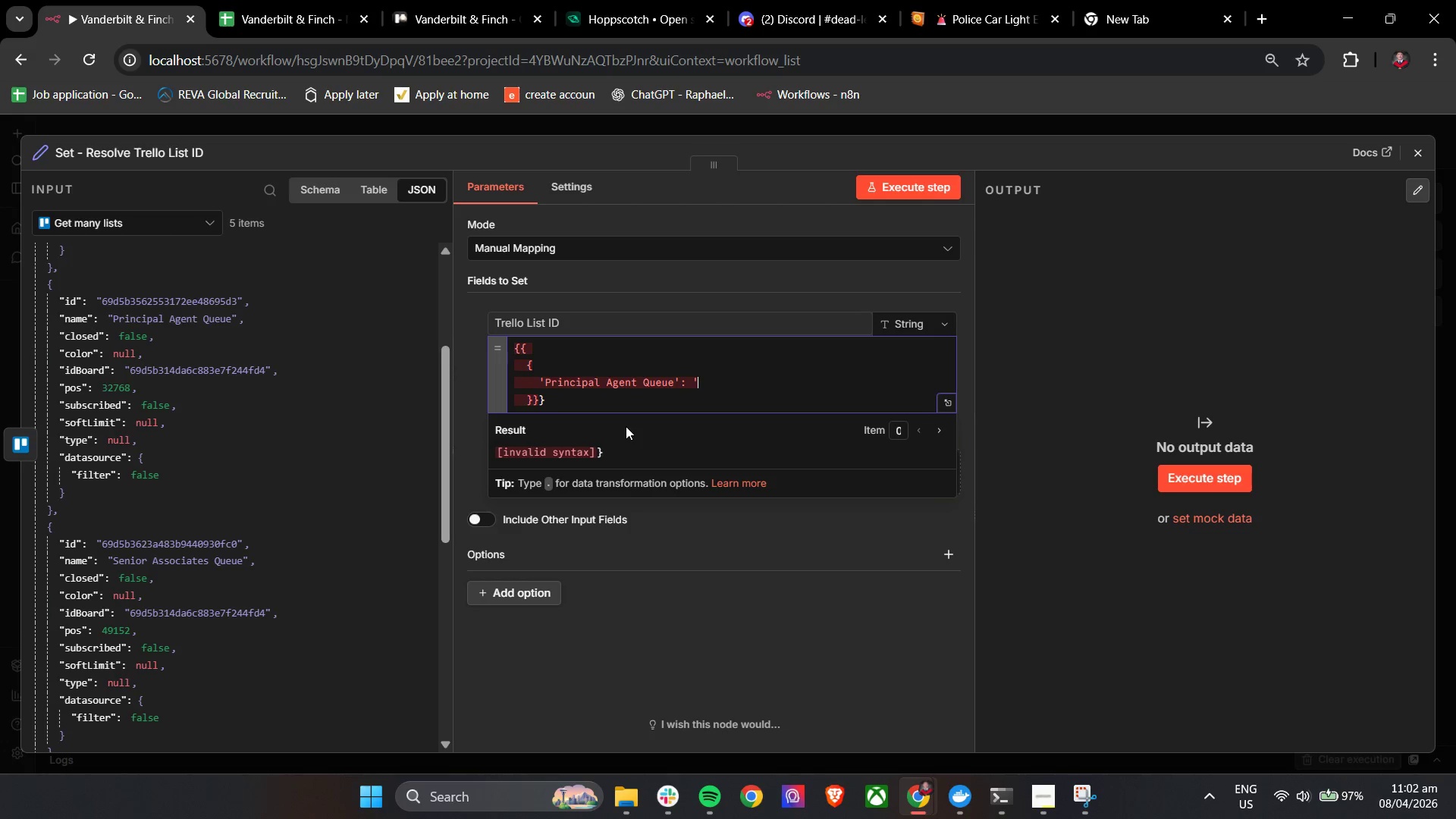 
key(Backspace)
 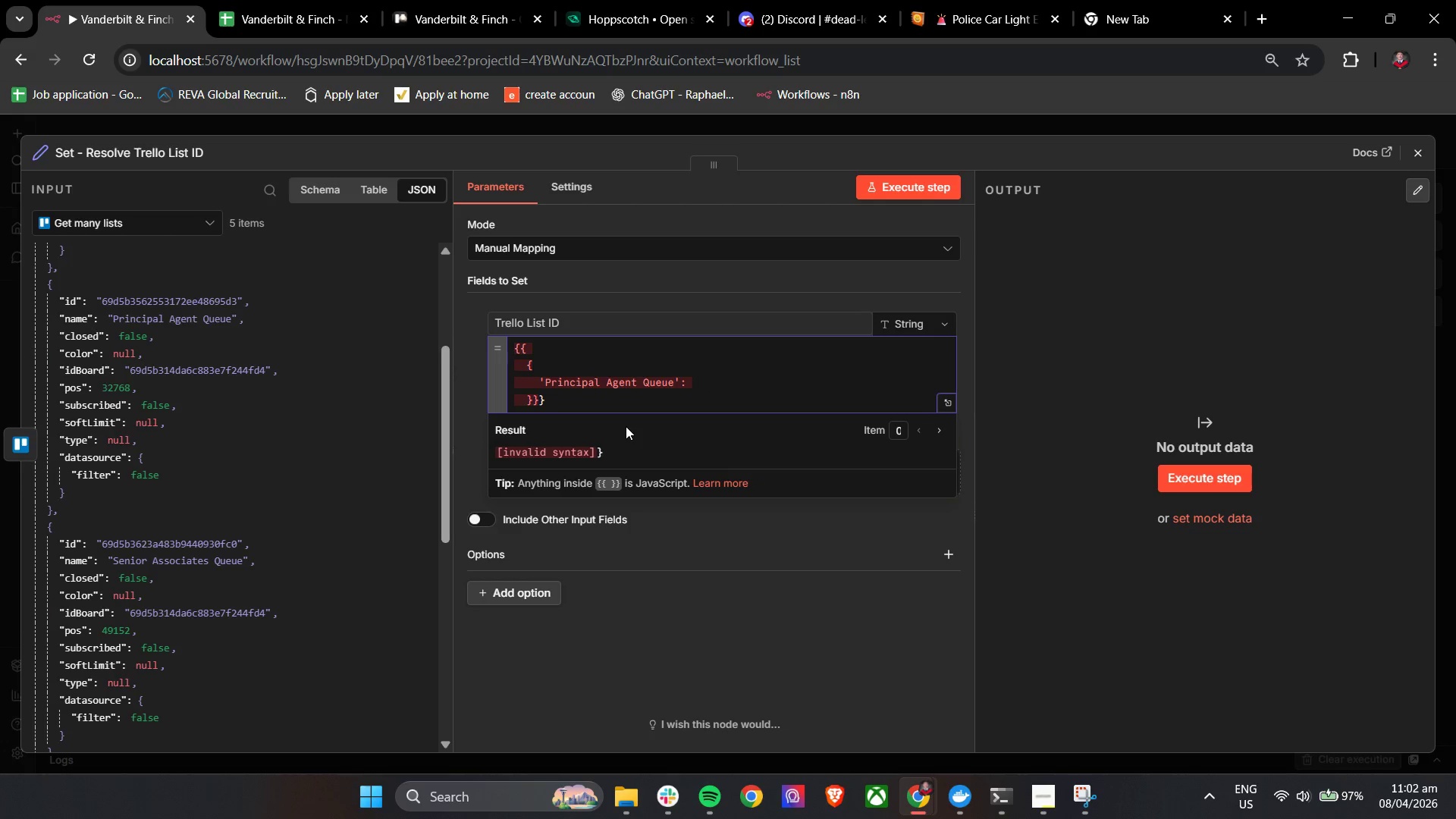 
key(Quote)
 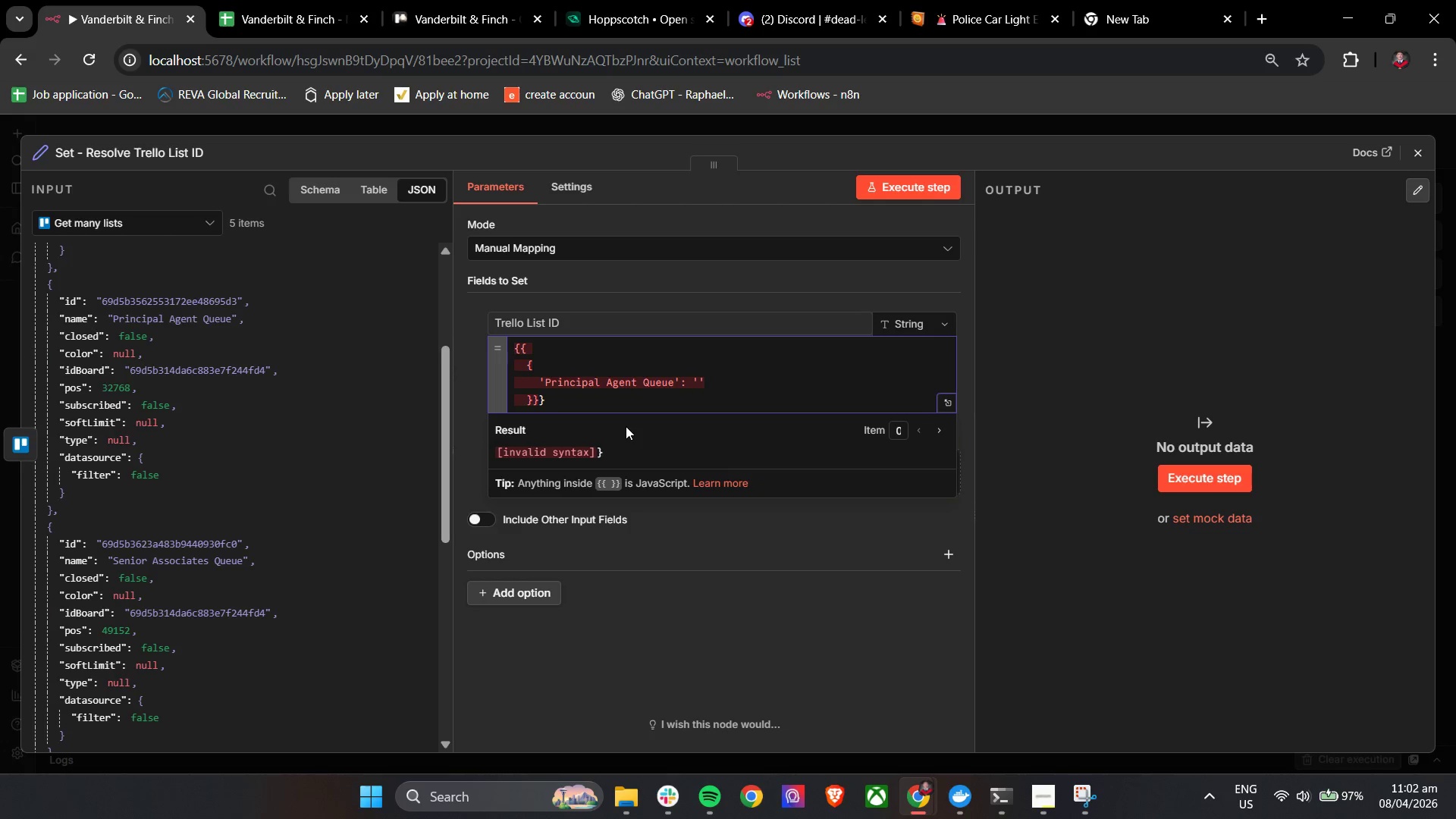 
scroll: coordinate [626, 426], scroll_direction: up, amount: 1.0
 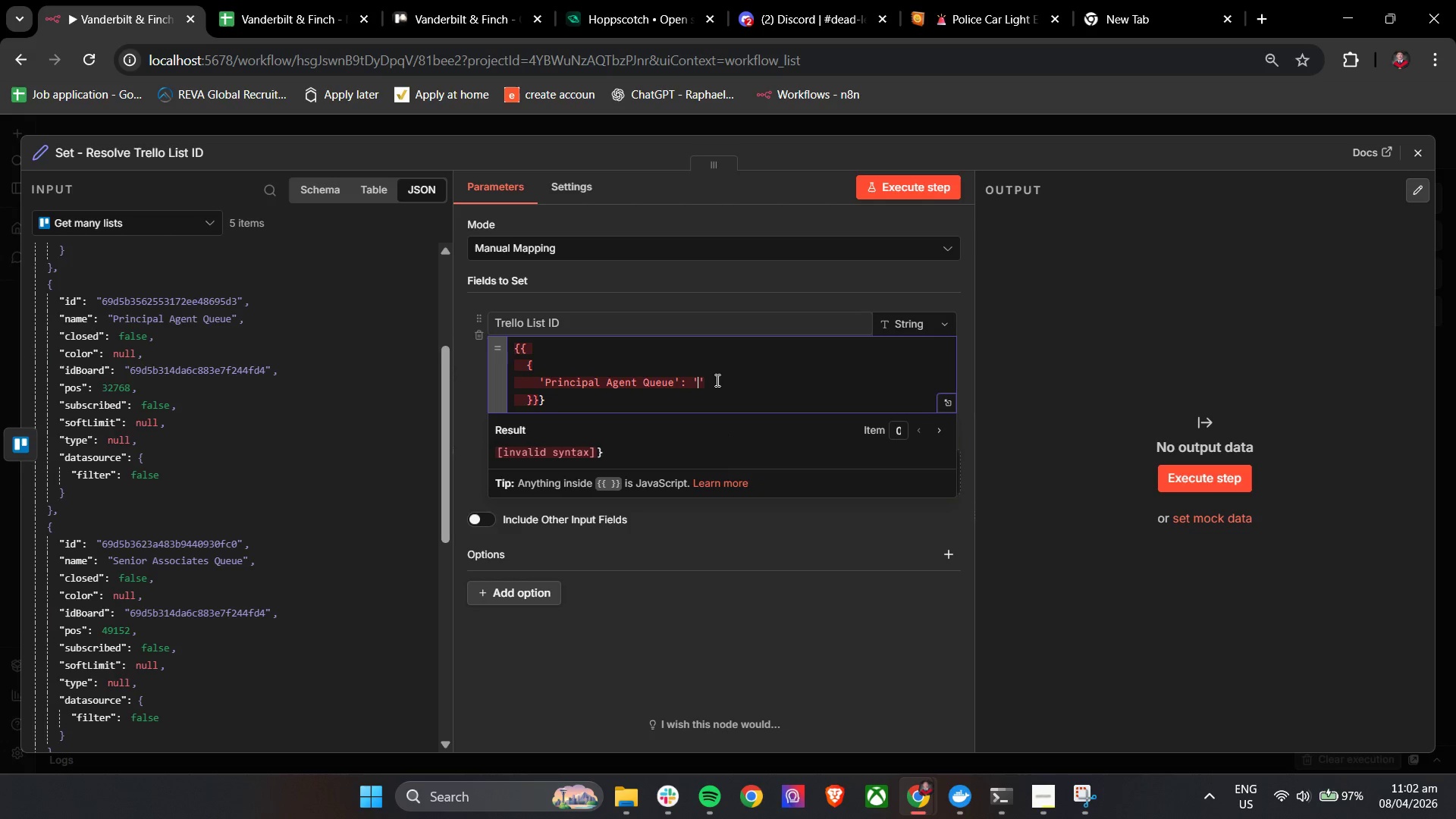 
left_click([716, 380])
 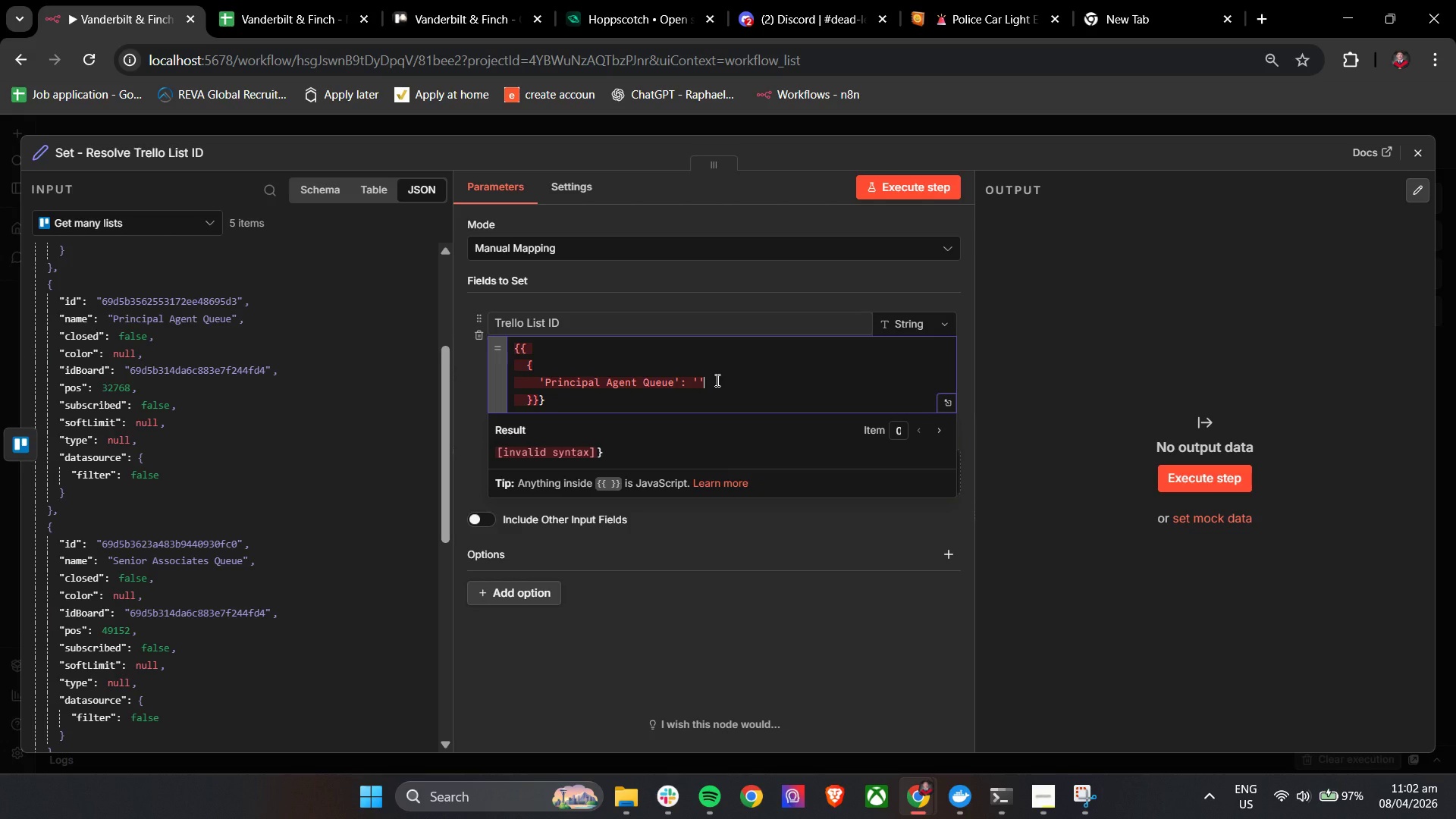 
key(Comma)
 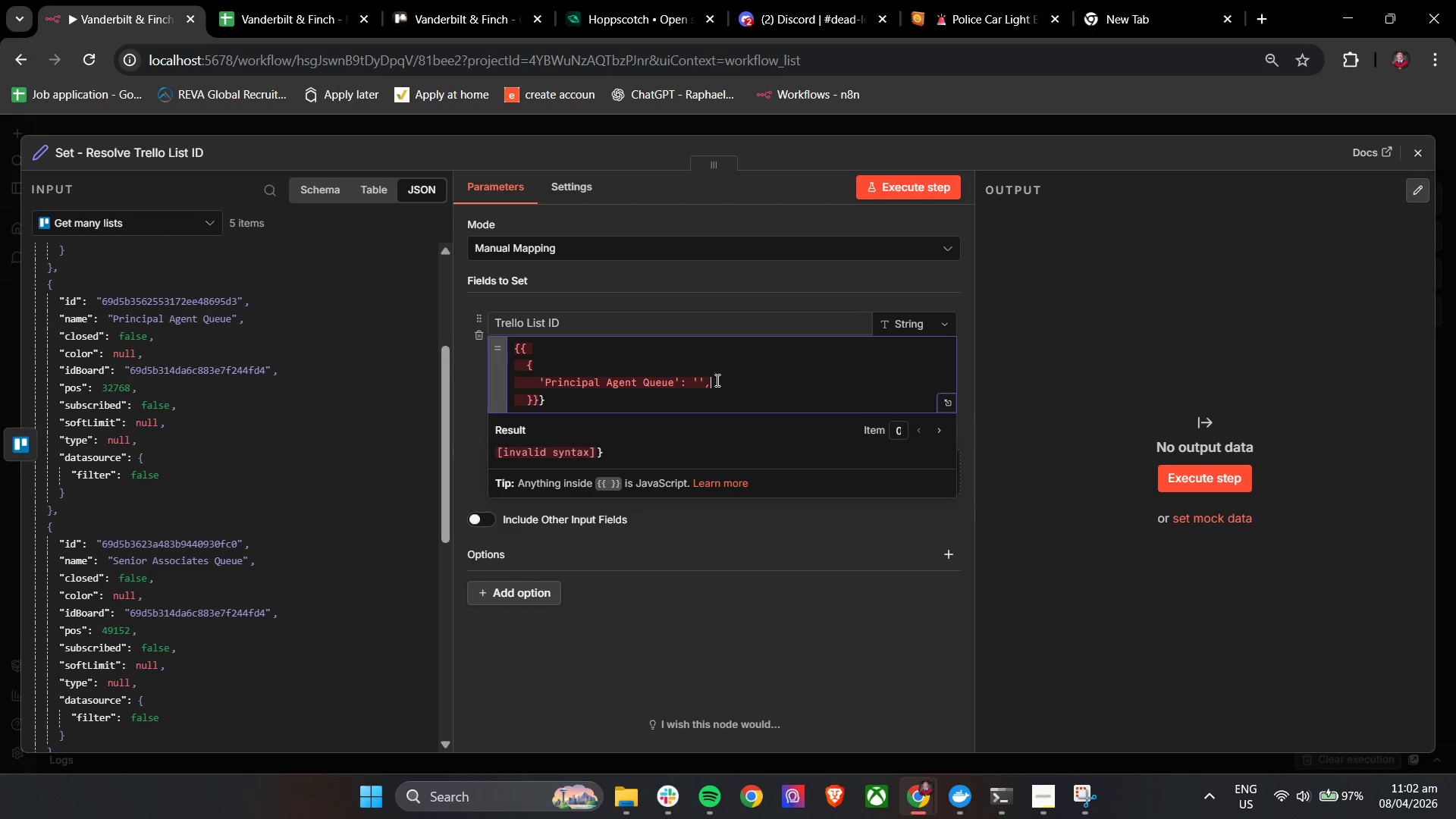 
key(Enter)
 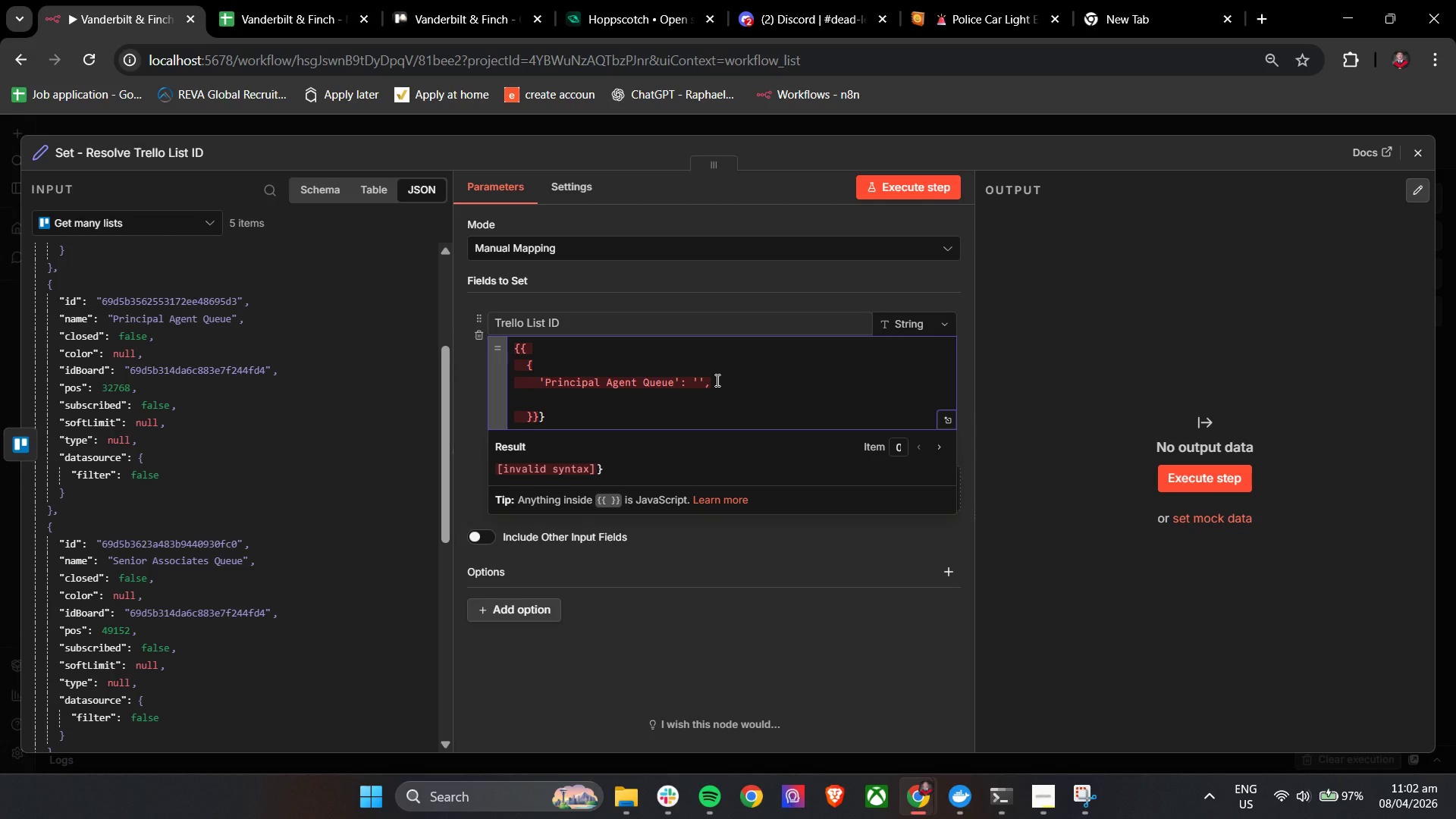 
type(     ')
key(Backspace)
key(Backspace)
type('Senior Associates Queue)
 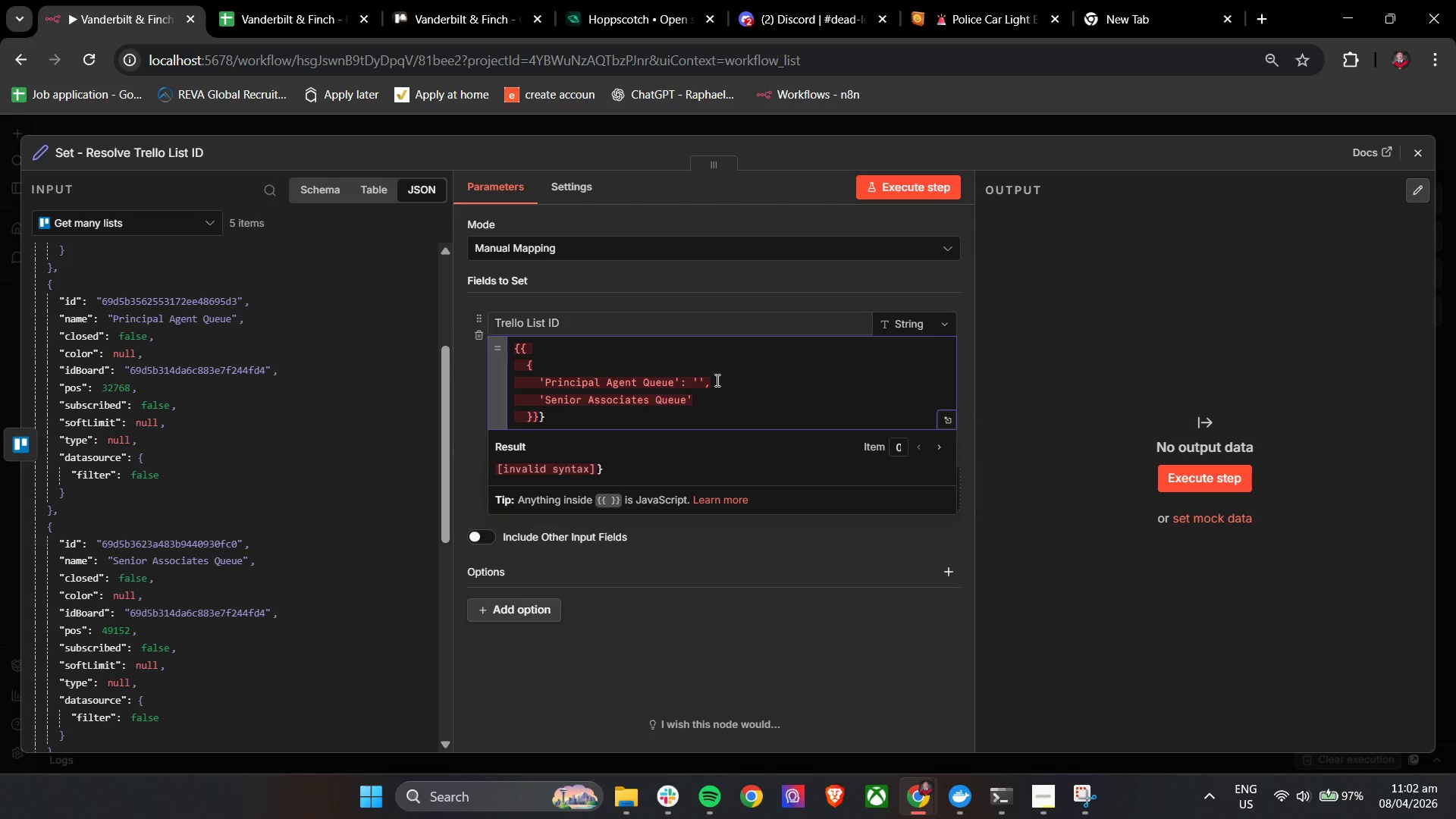 
key(ArrowRight)
 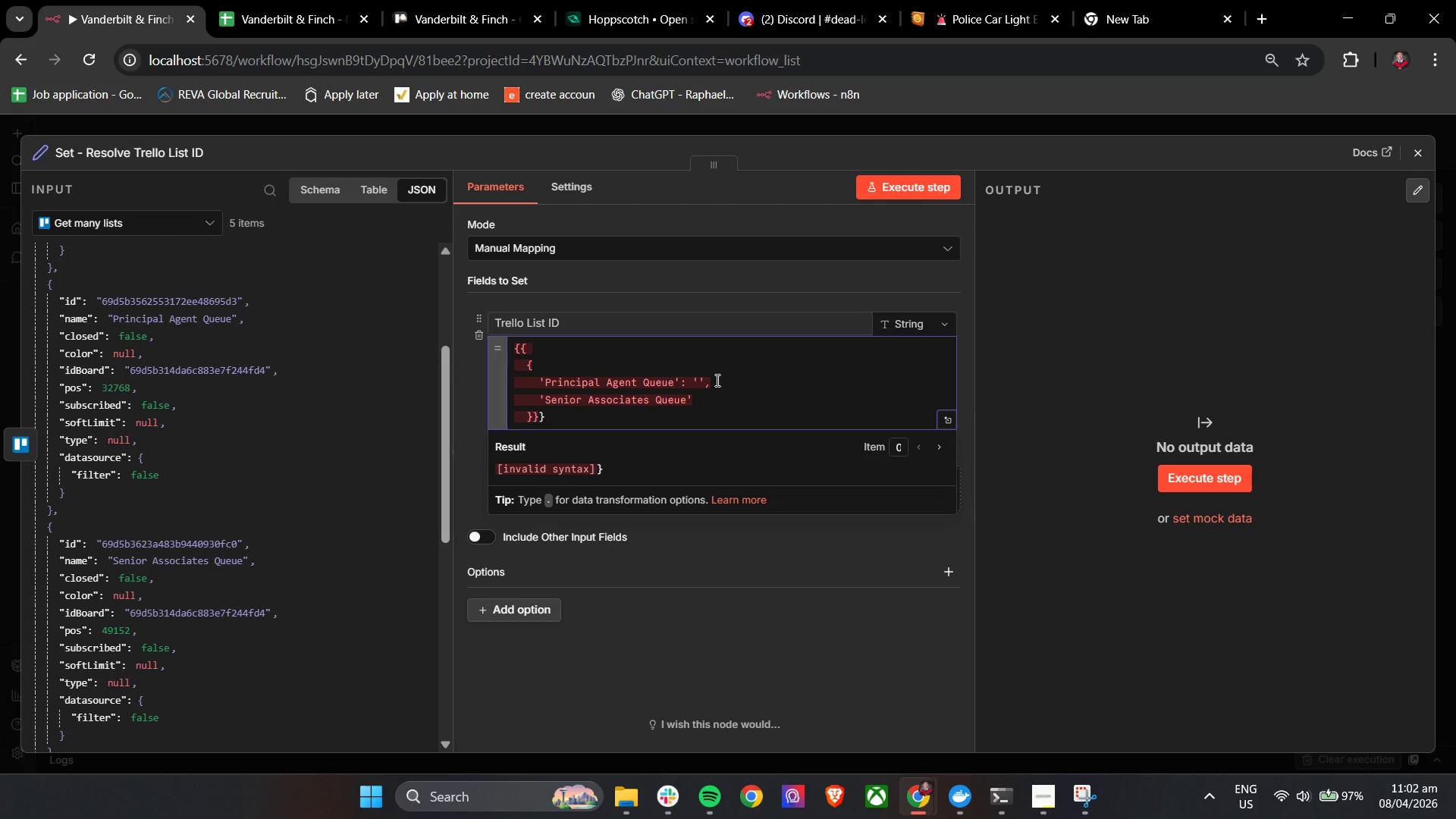 
key(Shift+Semicolon)
 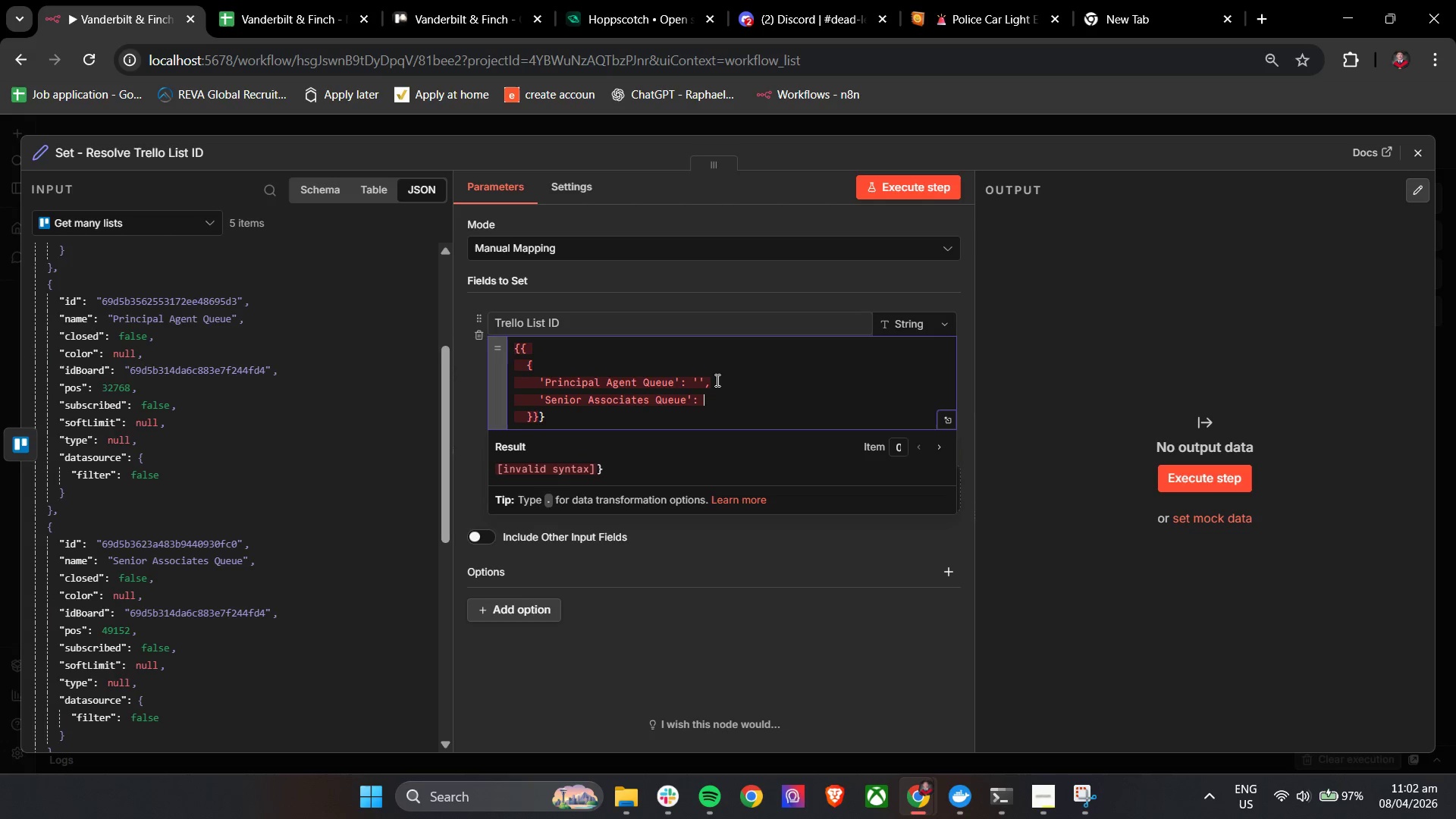 
key(Space)
 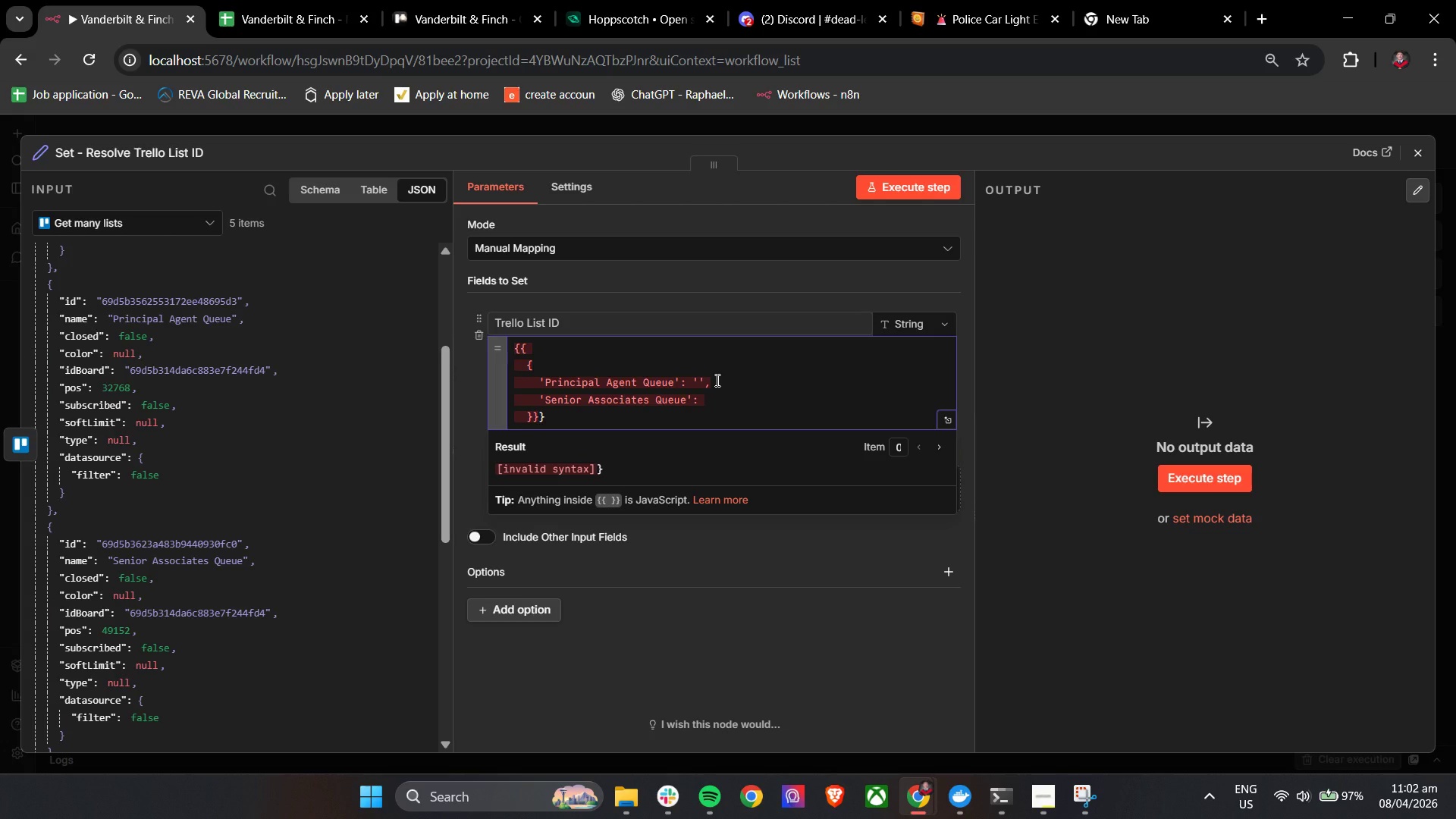 
key(Quote)
 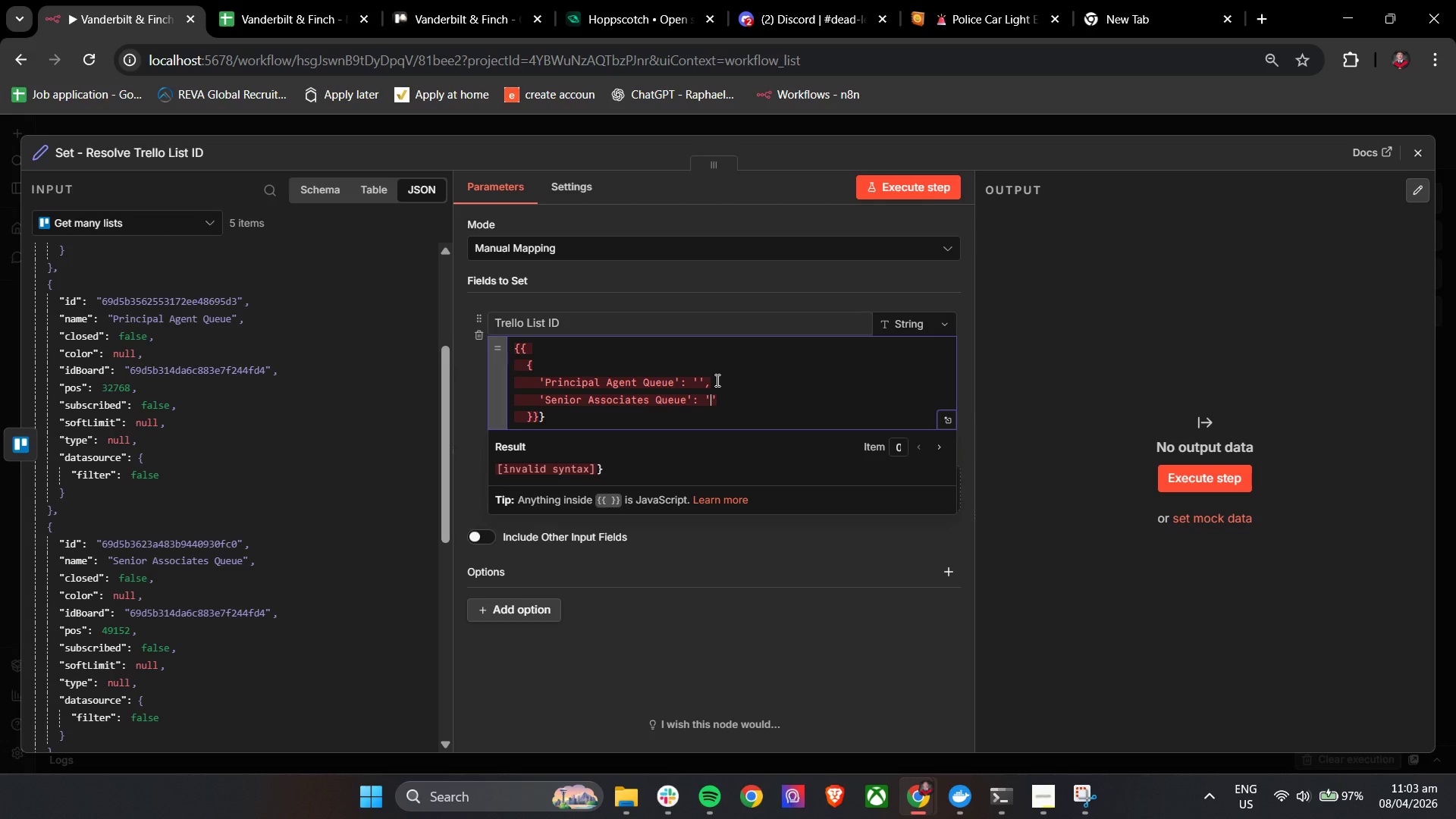 
key(ArrowRight)
 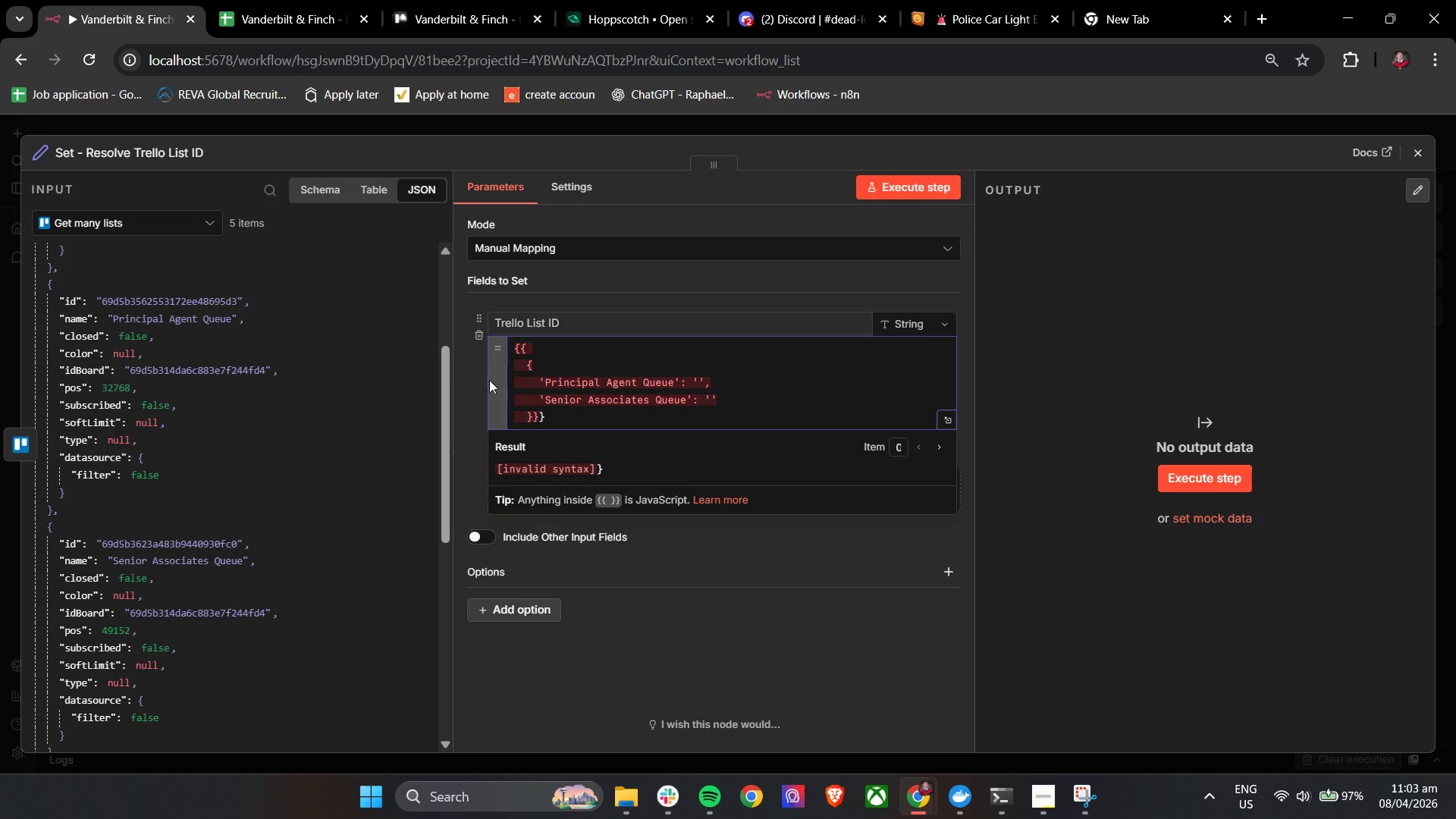 
left_click([525, 414])
 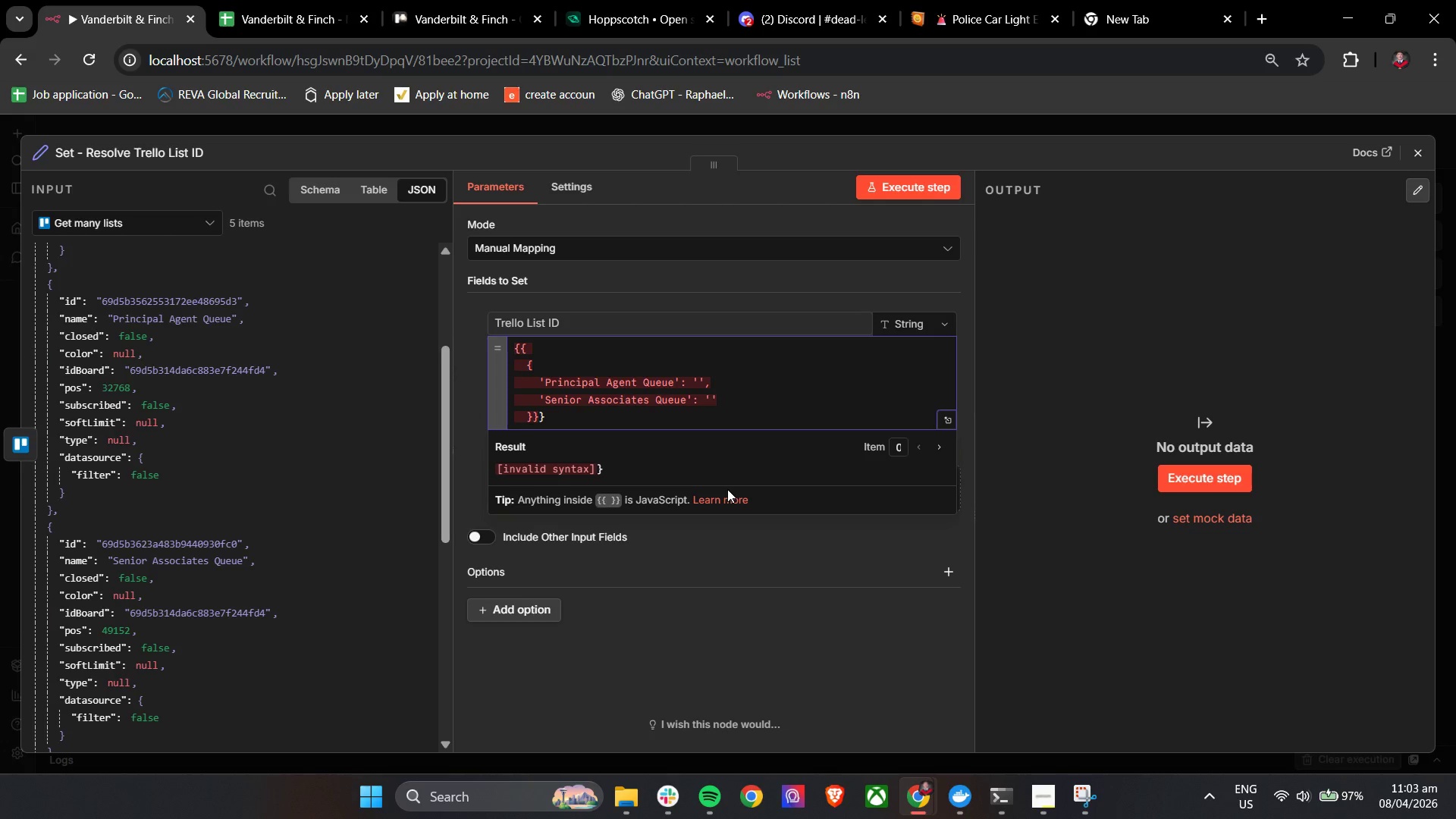 
key(Backspace)
 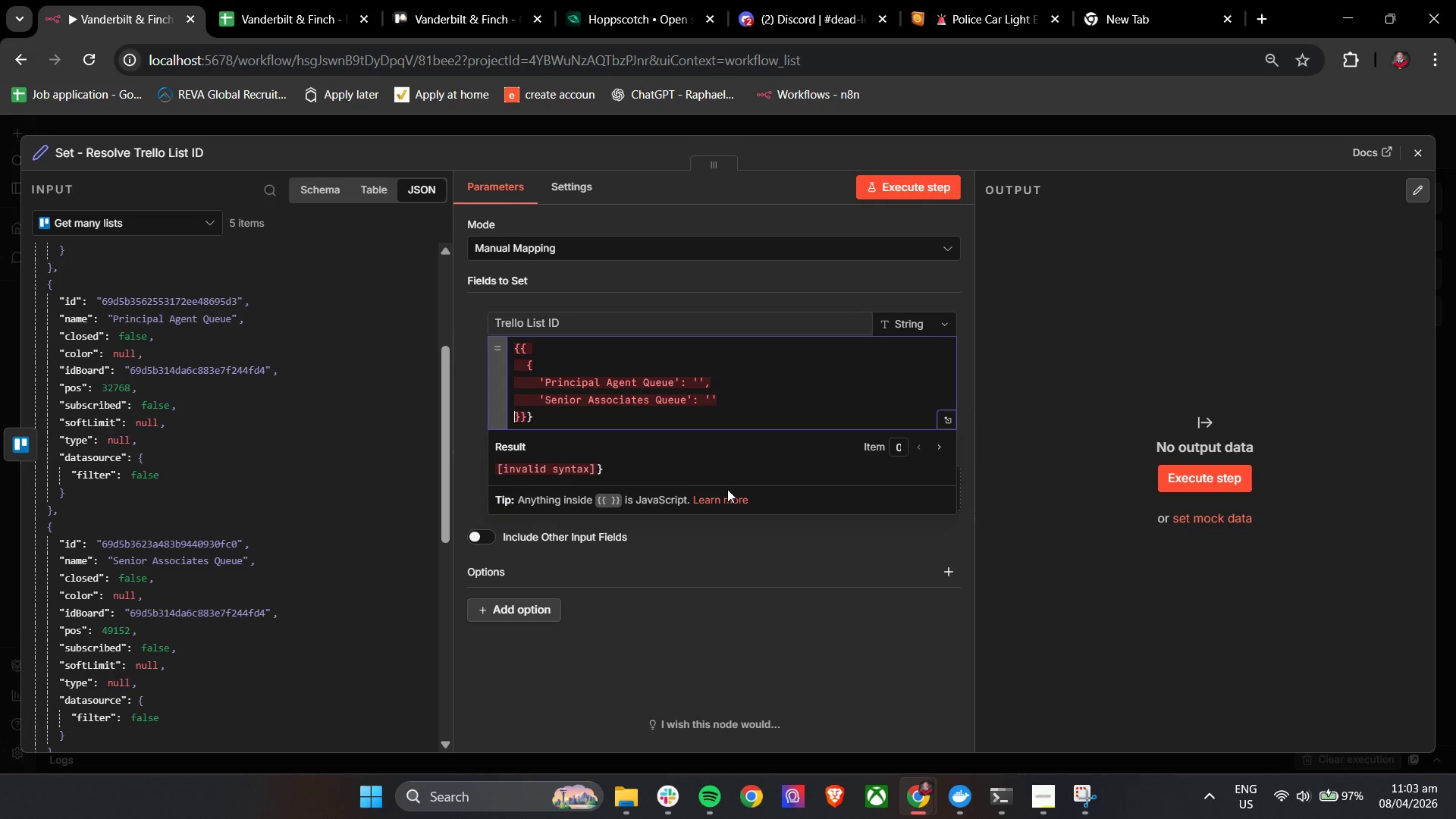 
key(ArrowRight)
 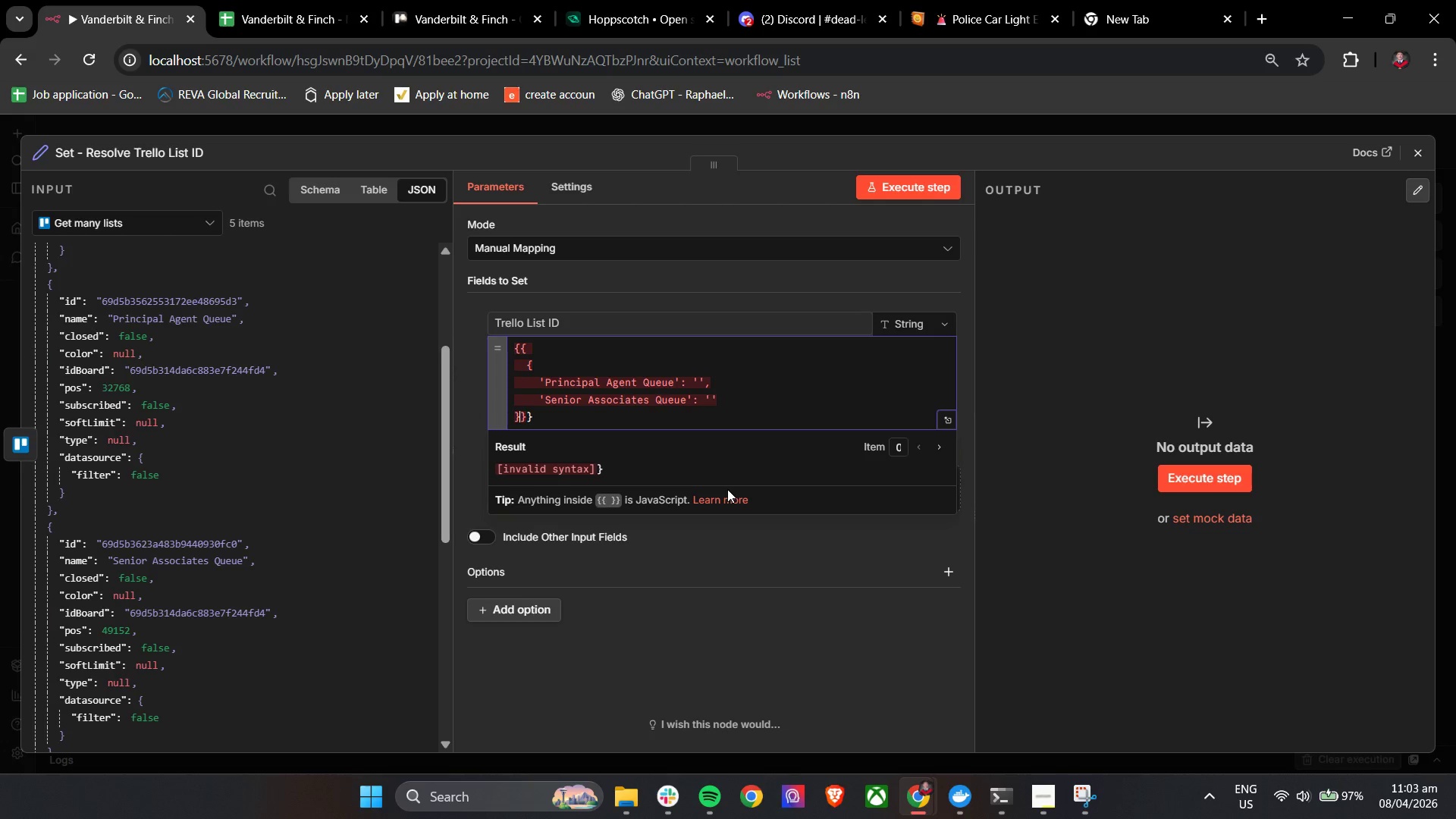 
key(Enter)
 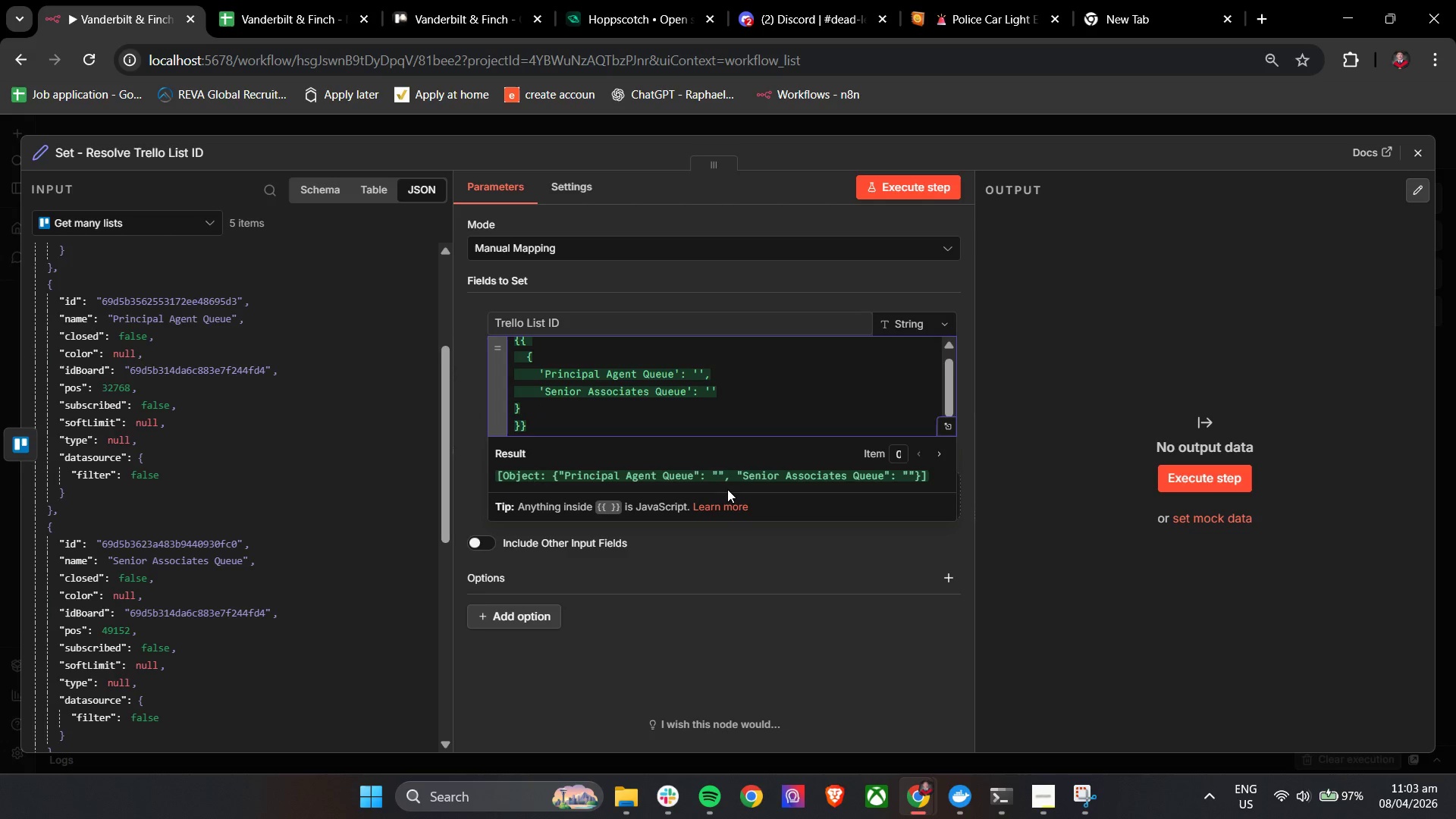 
key(ArrowUp)
 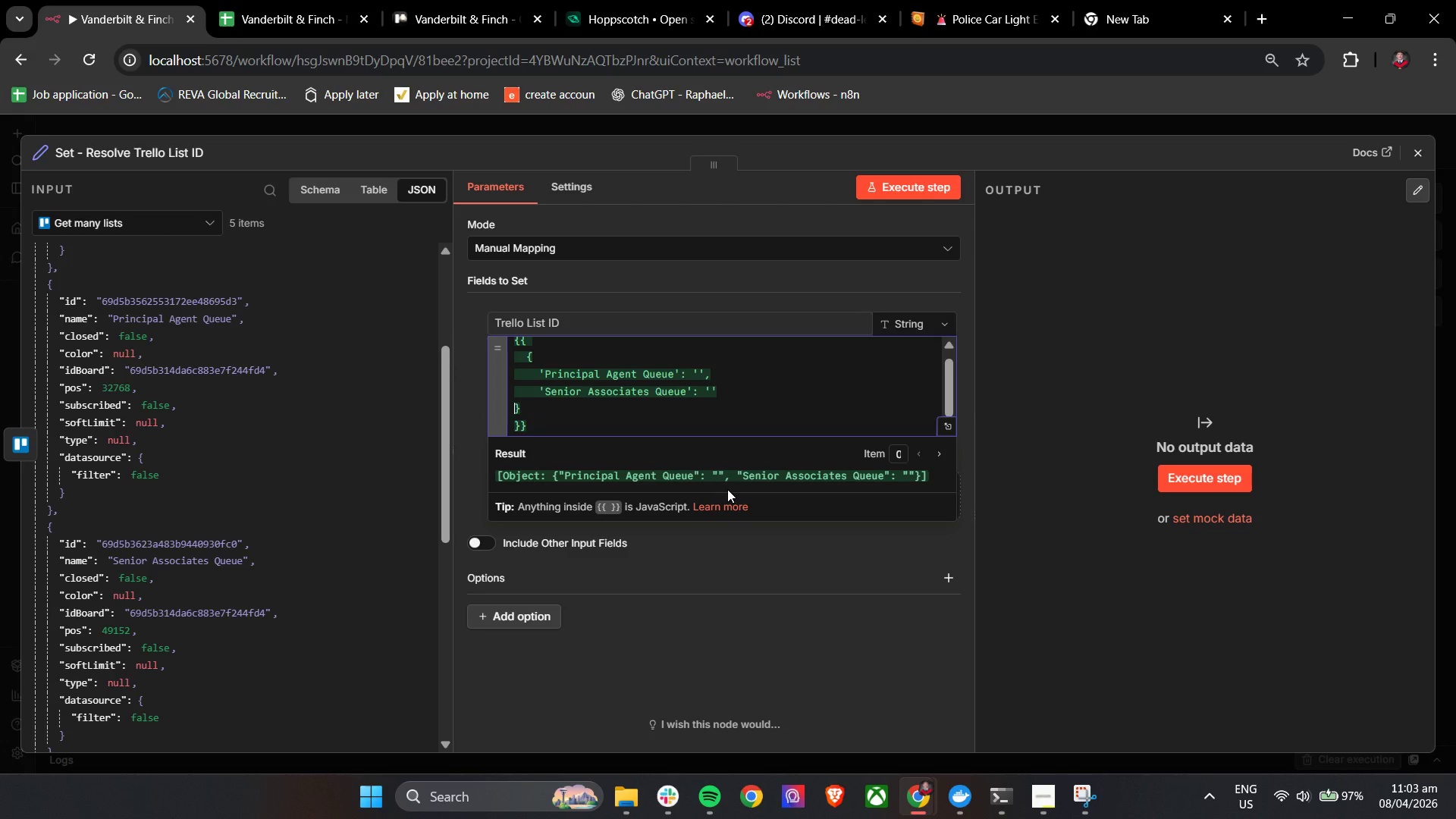 
key(Space)
 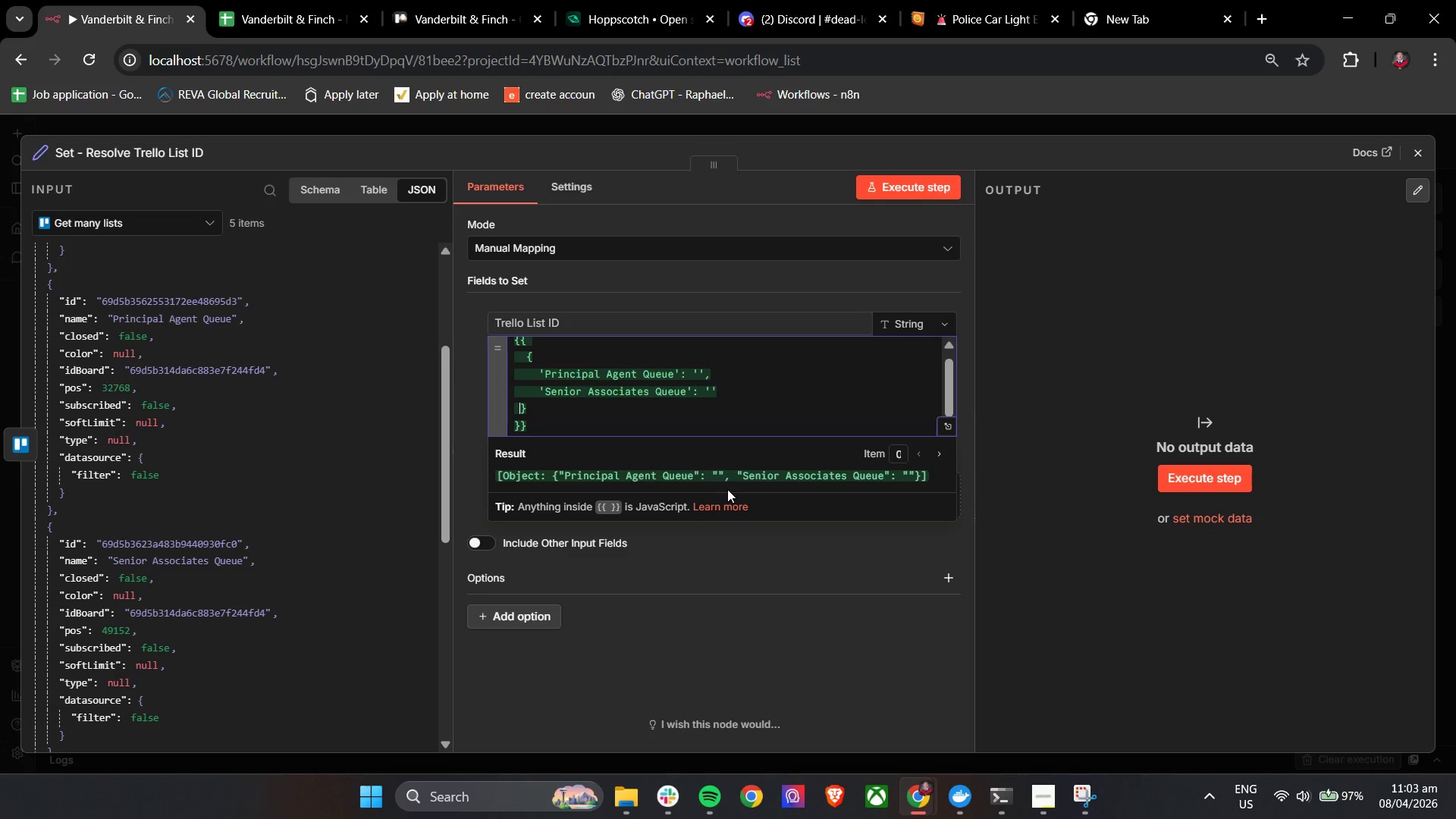 
key(Space)
 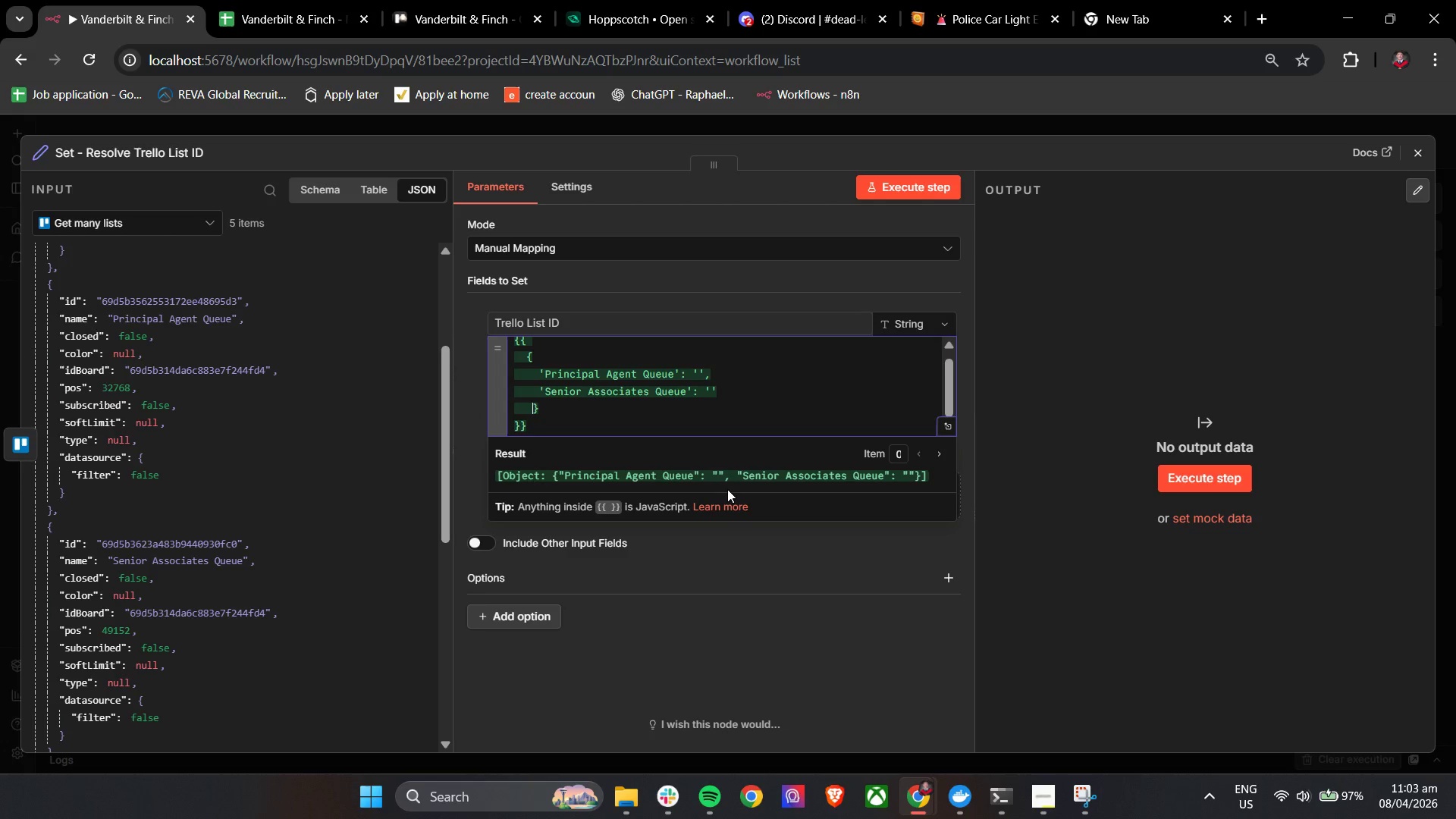 
key(Space)
 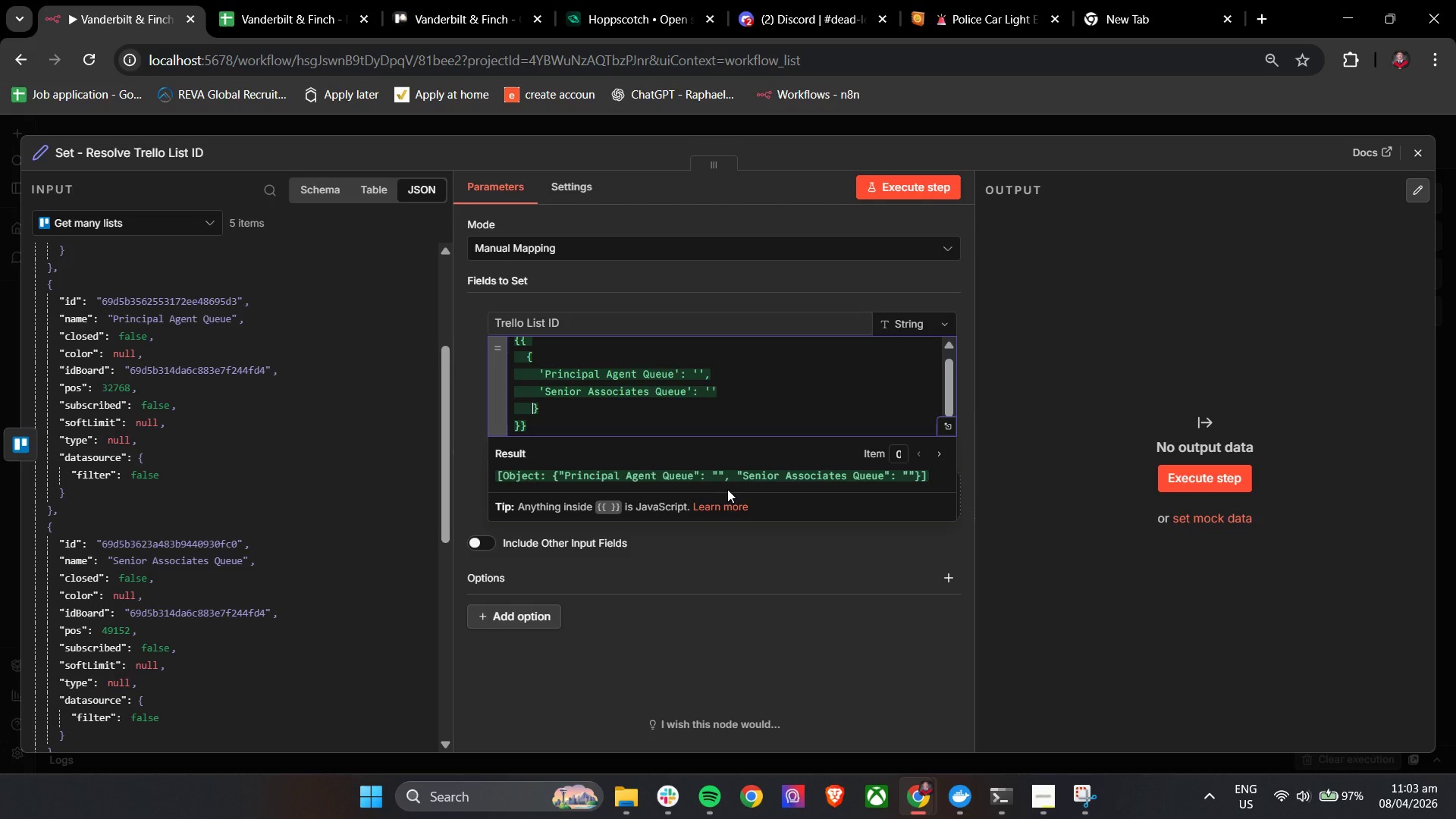 
key(ArrowRight)
 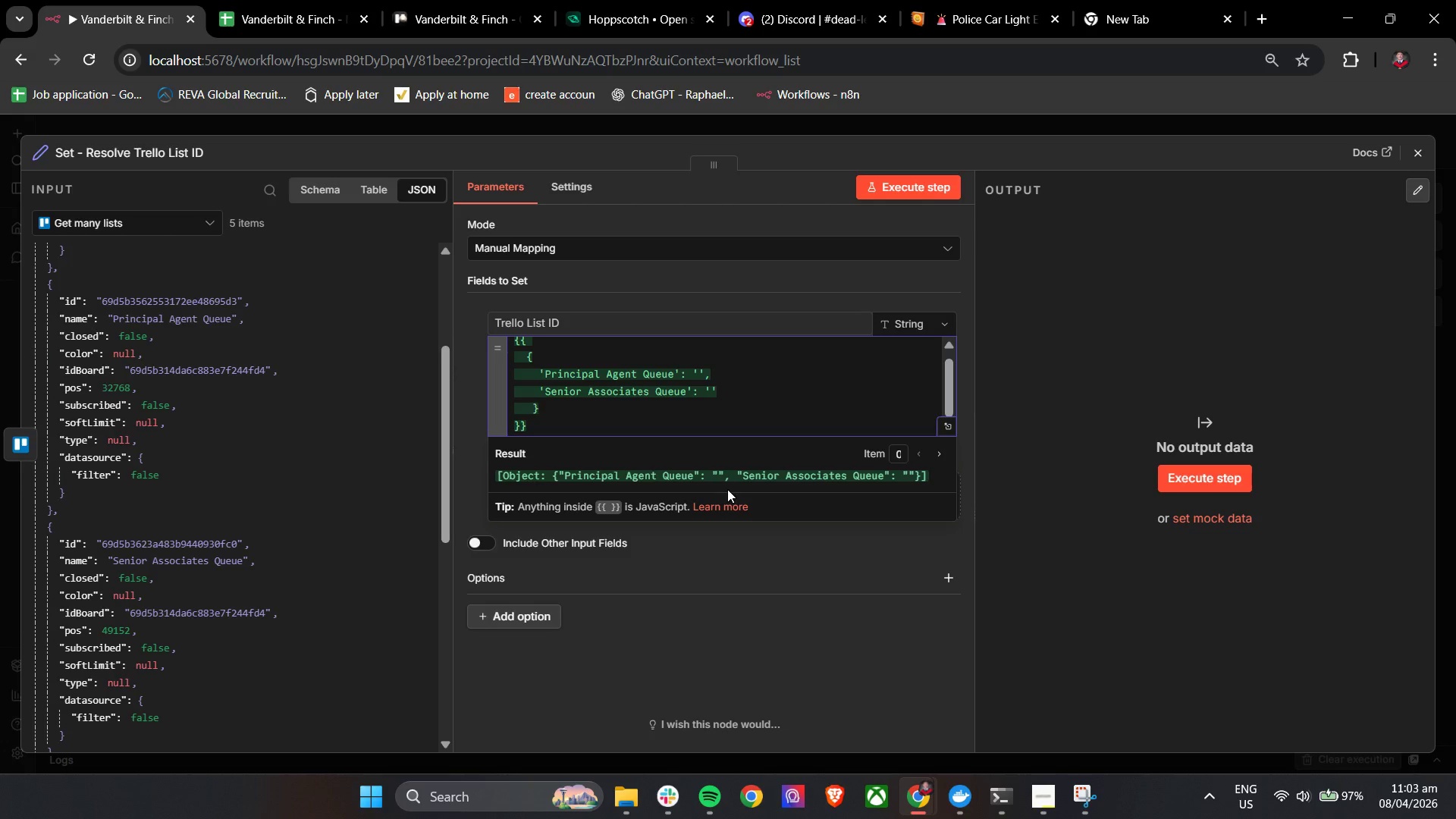 
key(Shift+5)
 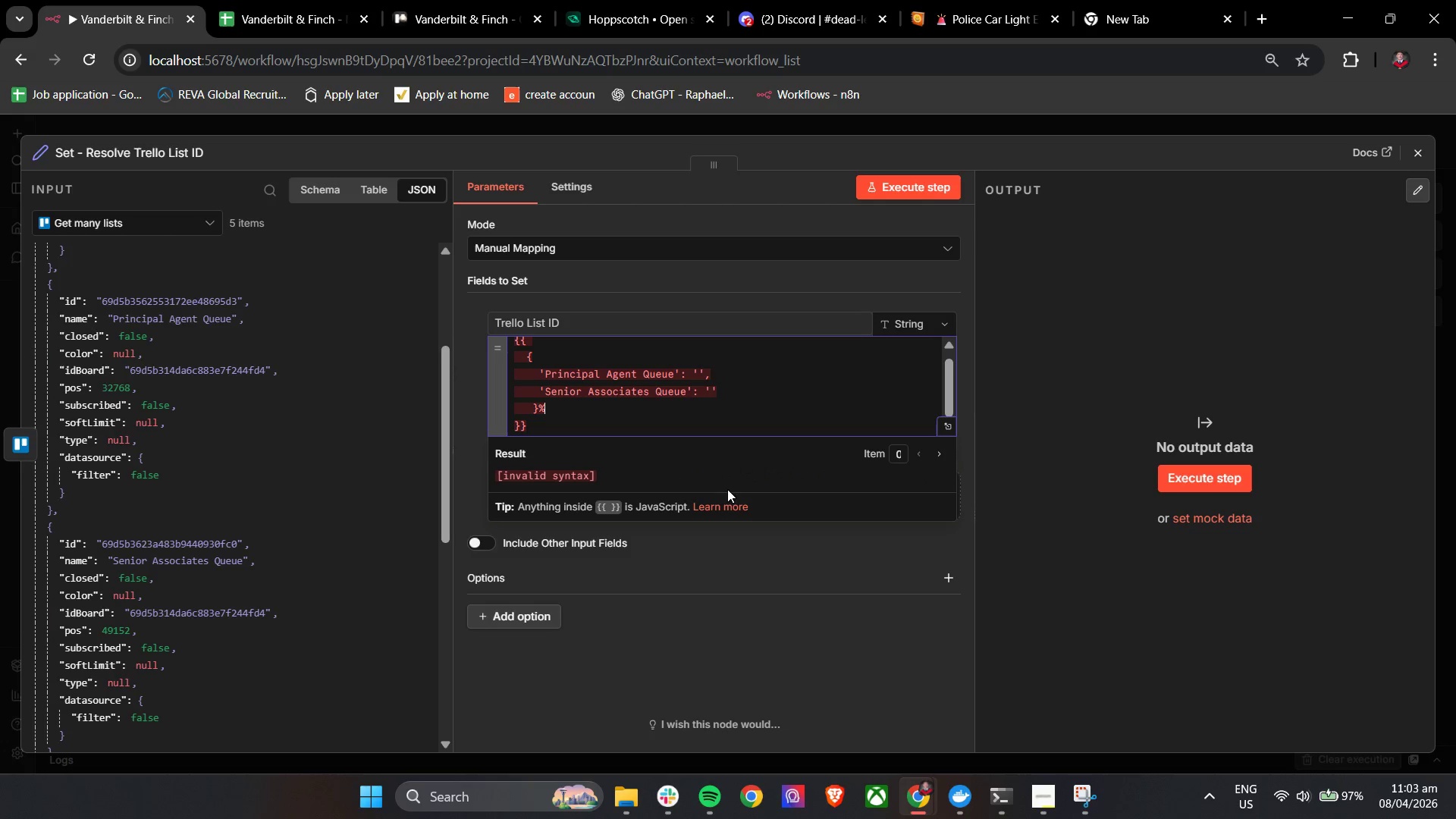 
key(Shift+Backspace)
 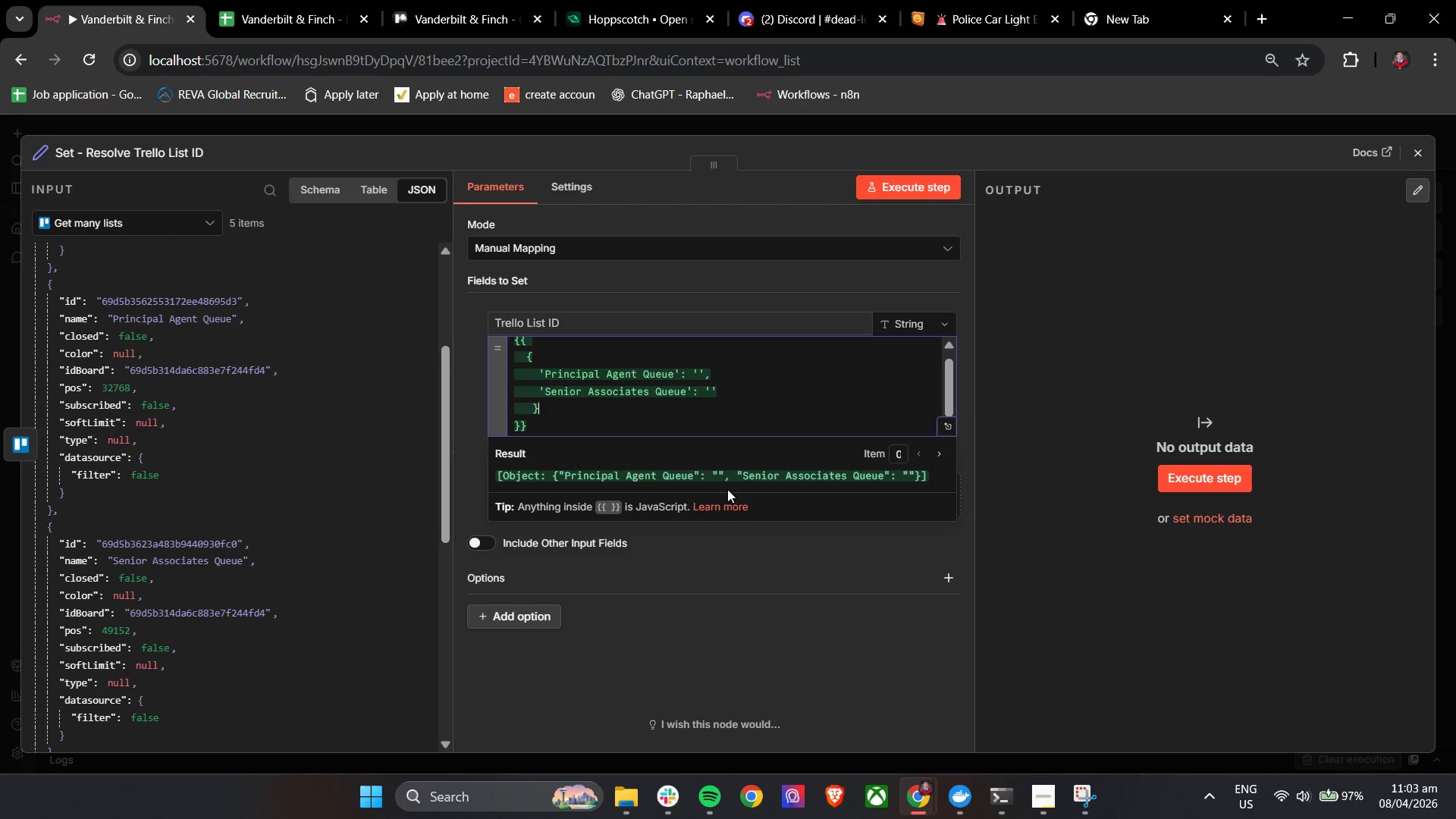 
key(Shift+4)
 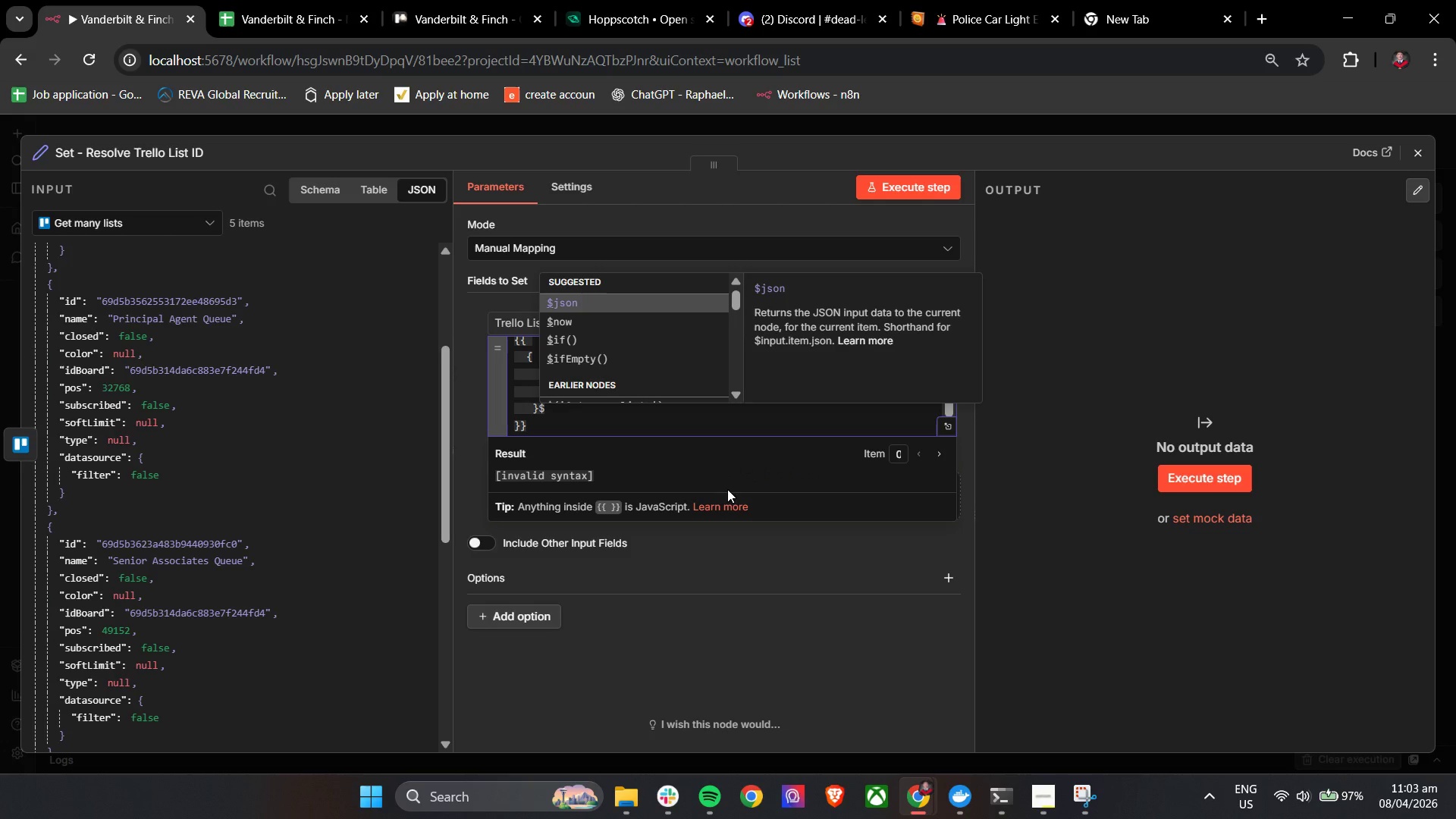 
key(Enter)
 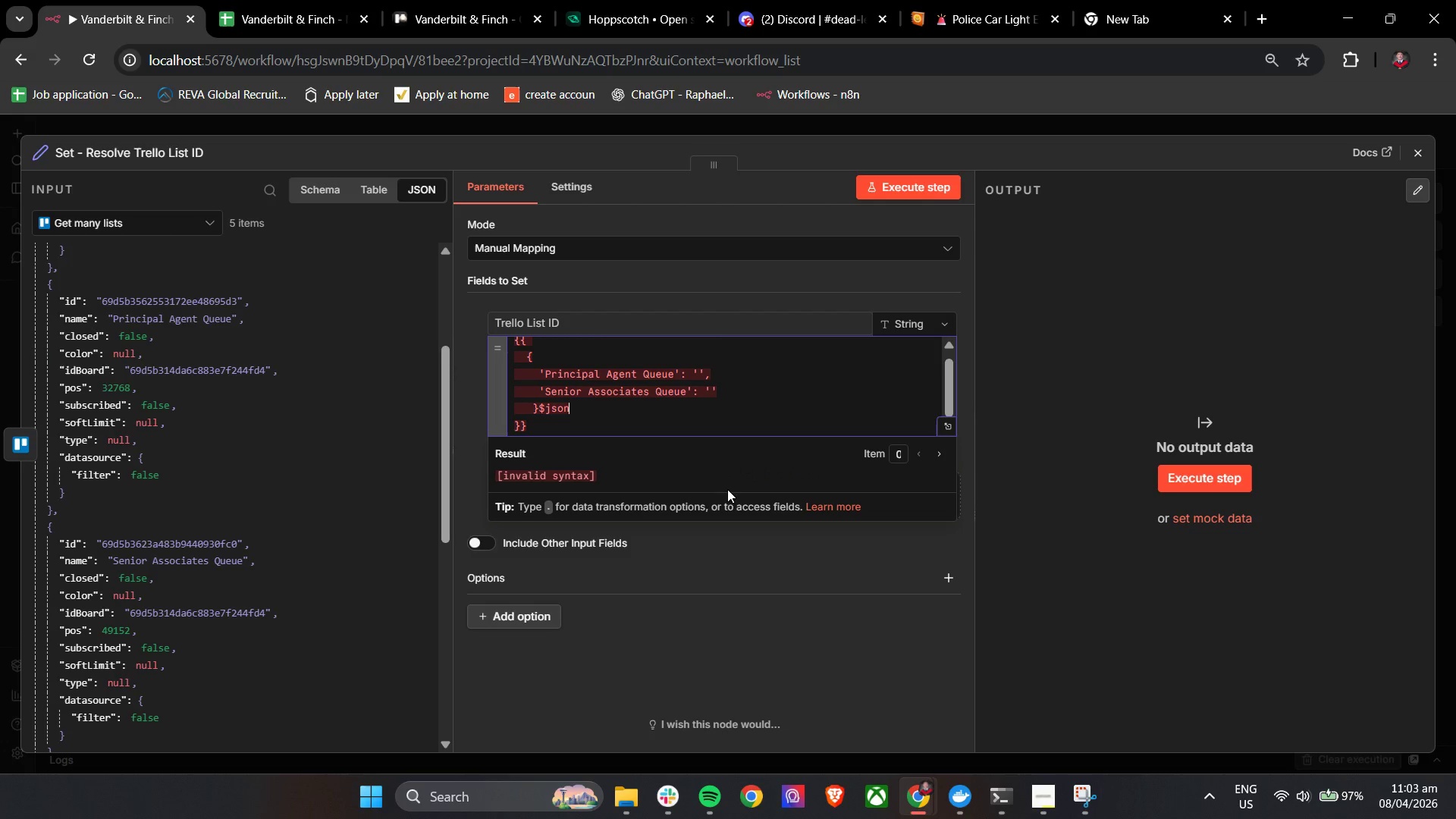 
key(BracketLeft)
 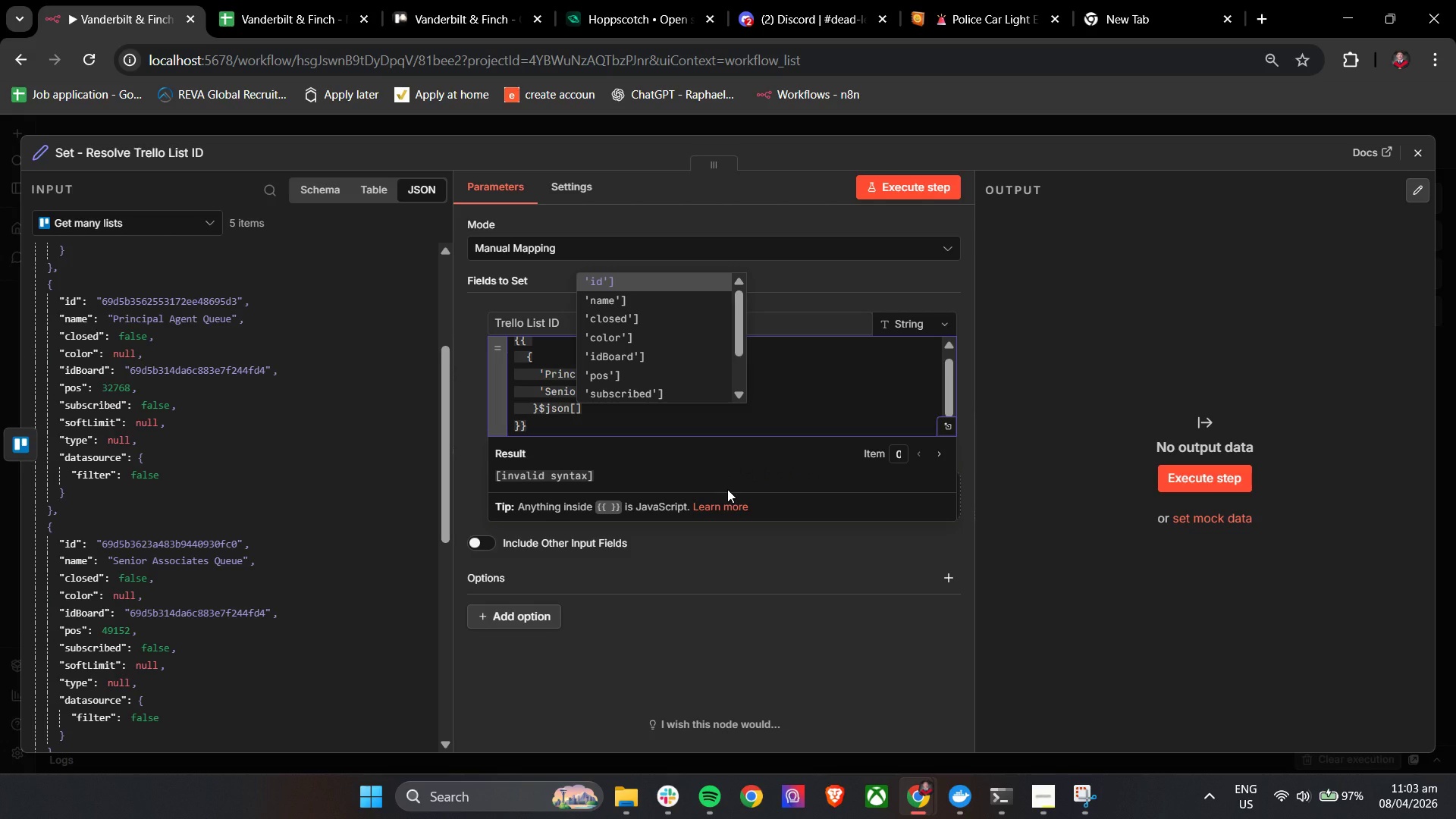 
key(ArrowDown)
 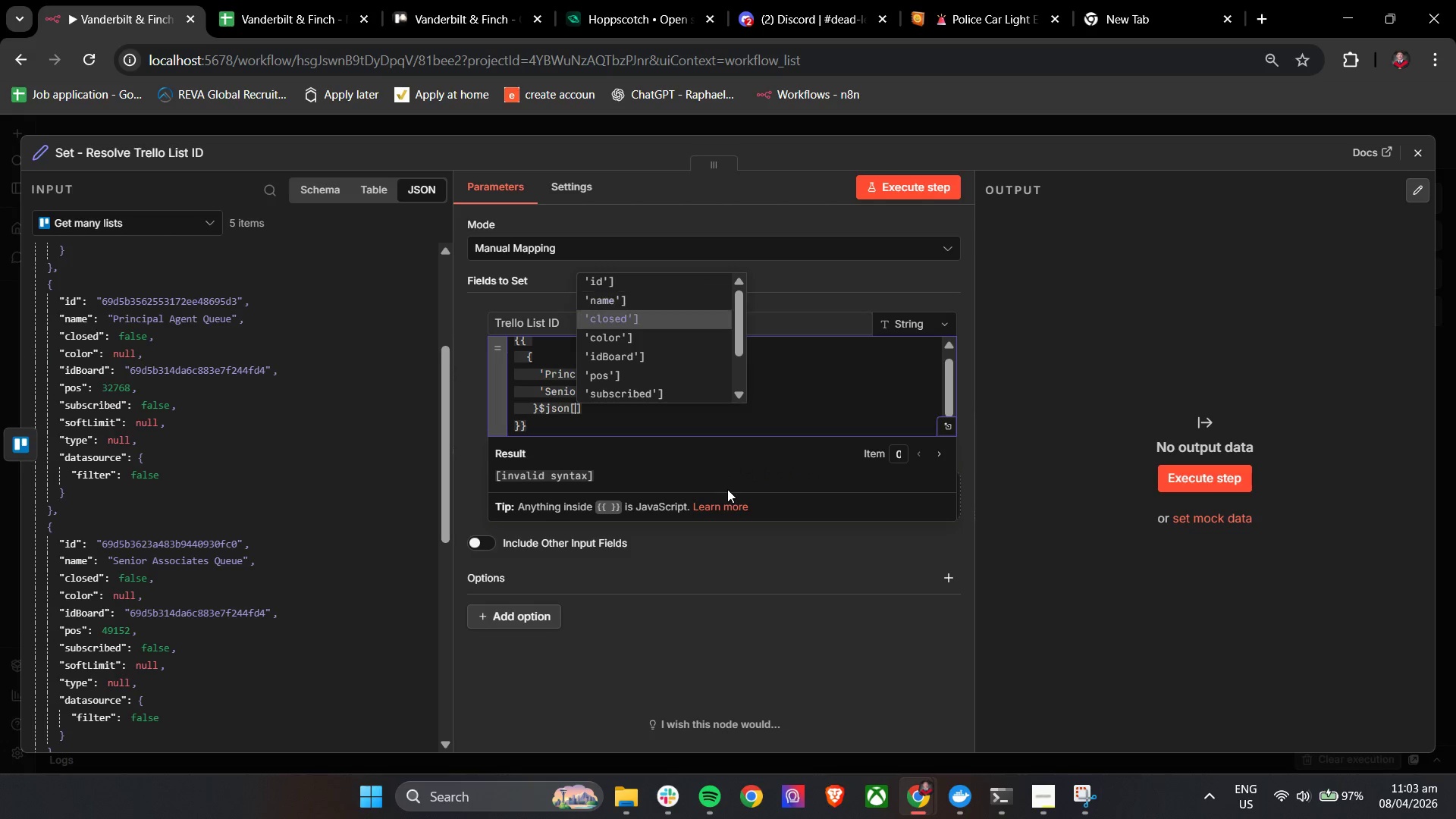 
key(ArrowDown)
 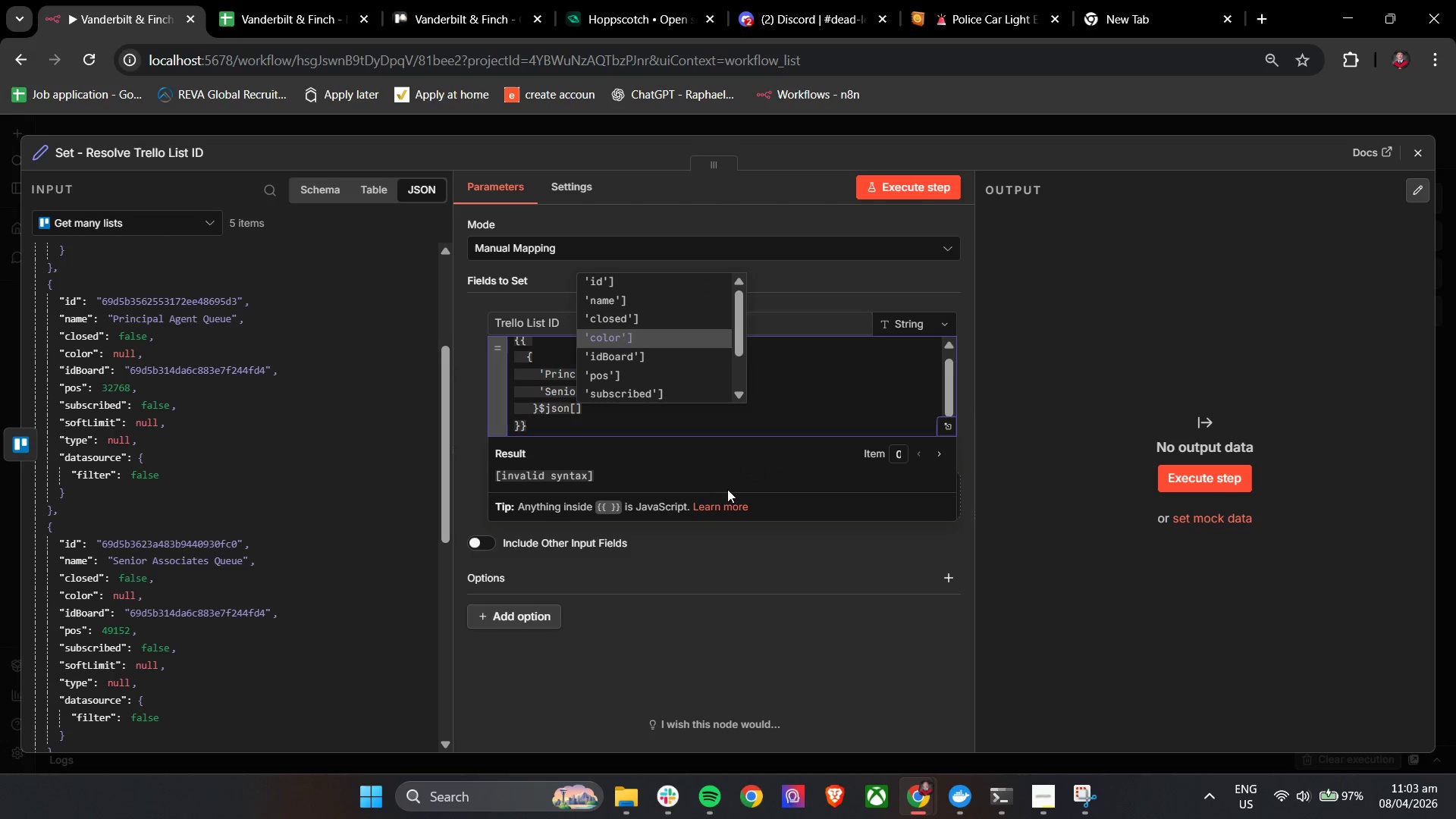 
key(ArrowDown)
 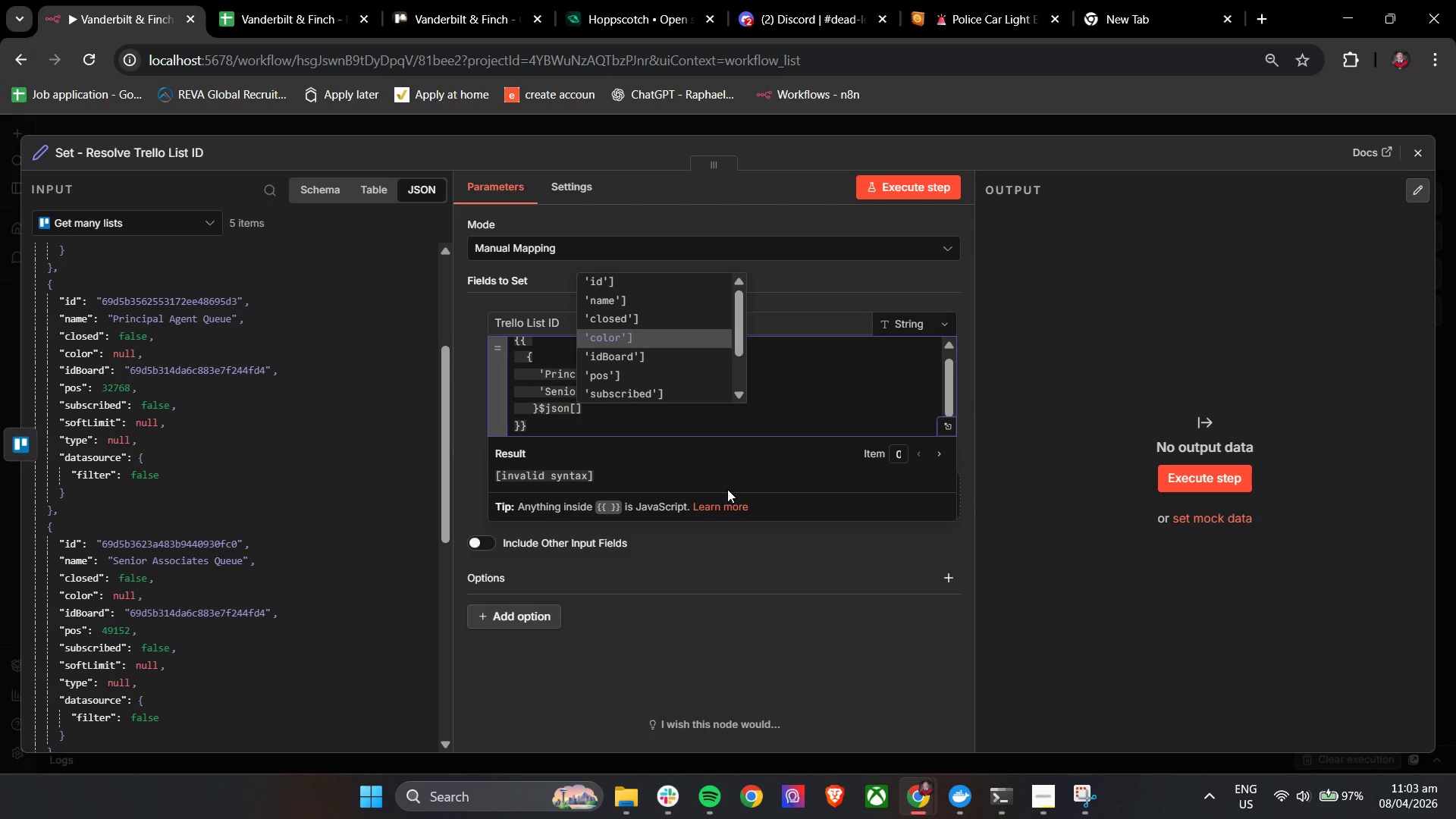 
key(ArrowDown)
 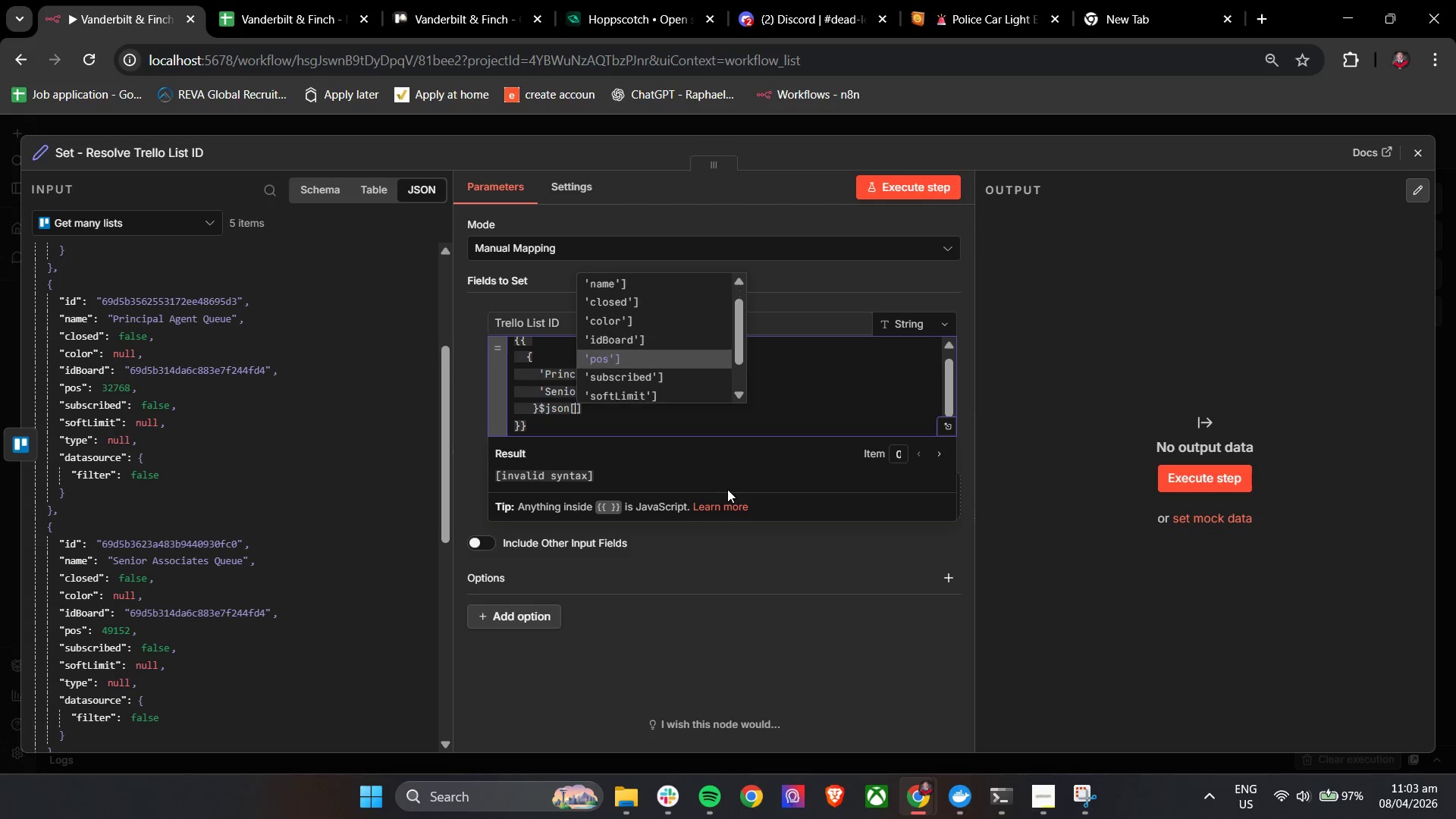 
key(ArrowDown)
 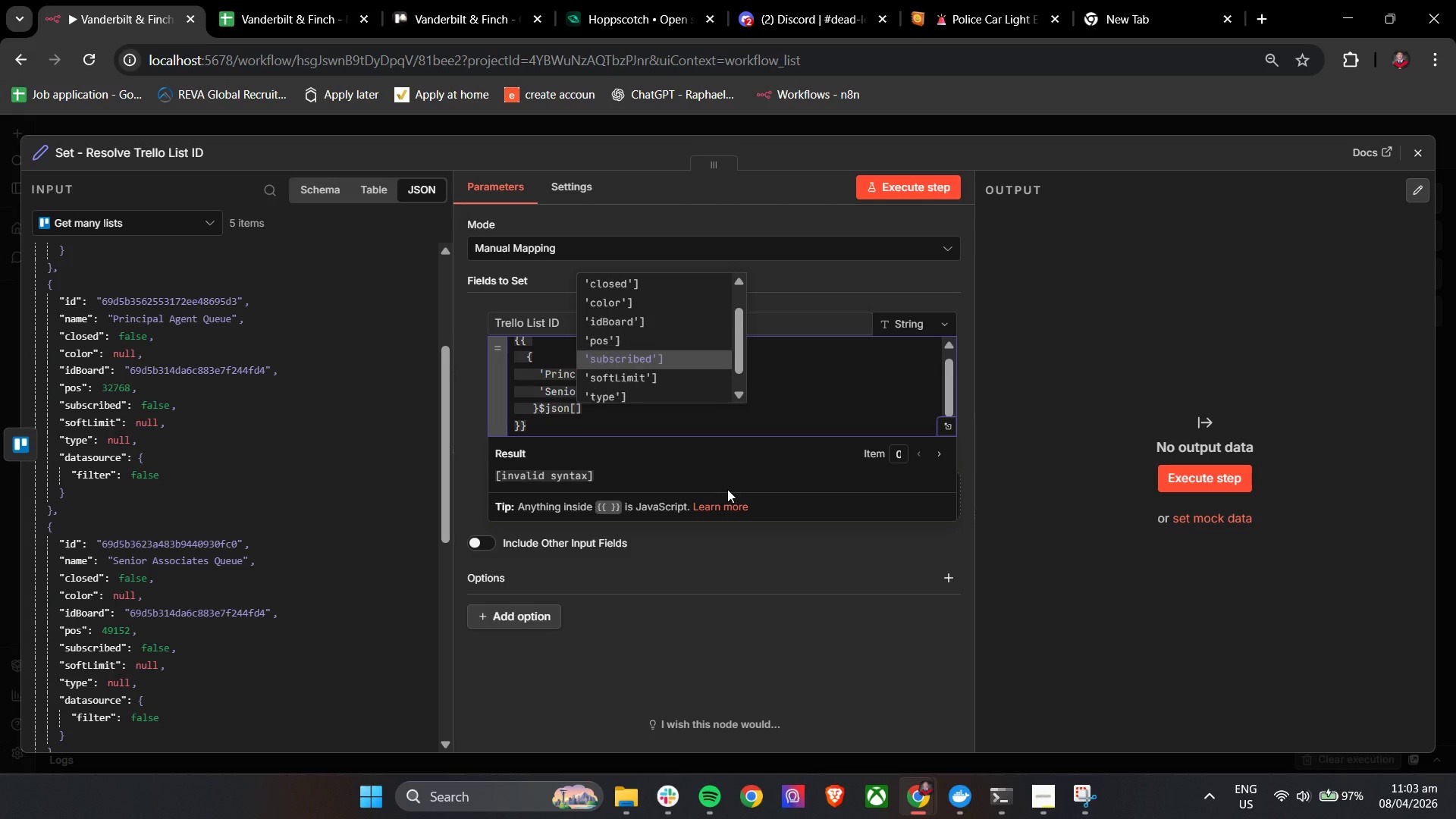 
key(ArrowDown)
 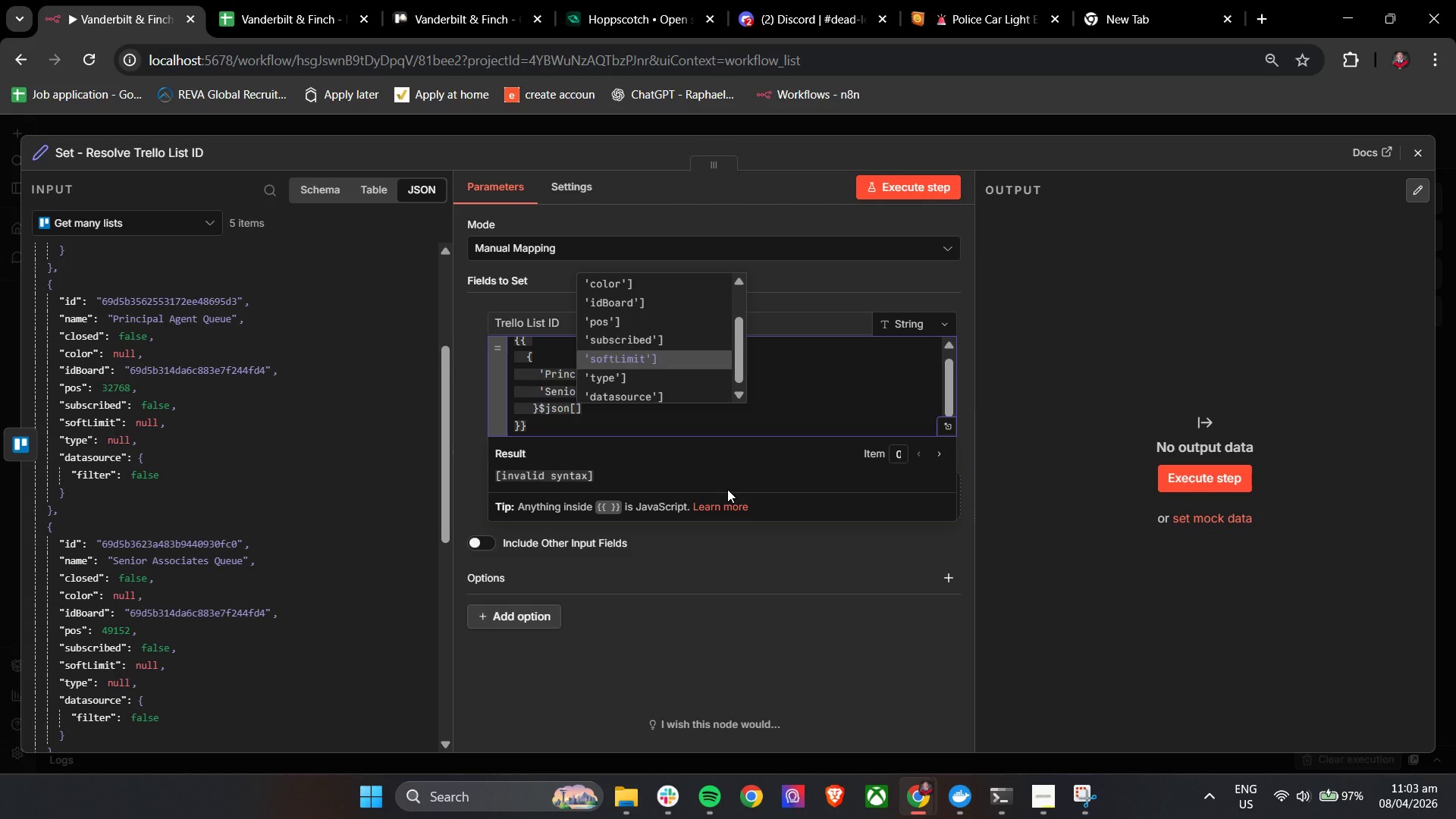 
key(ArrowDown)
 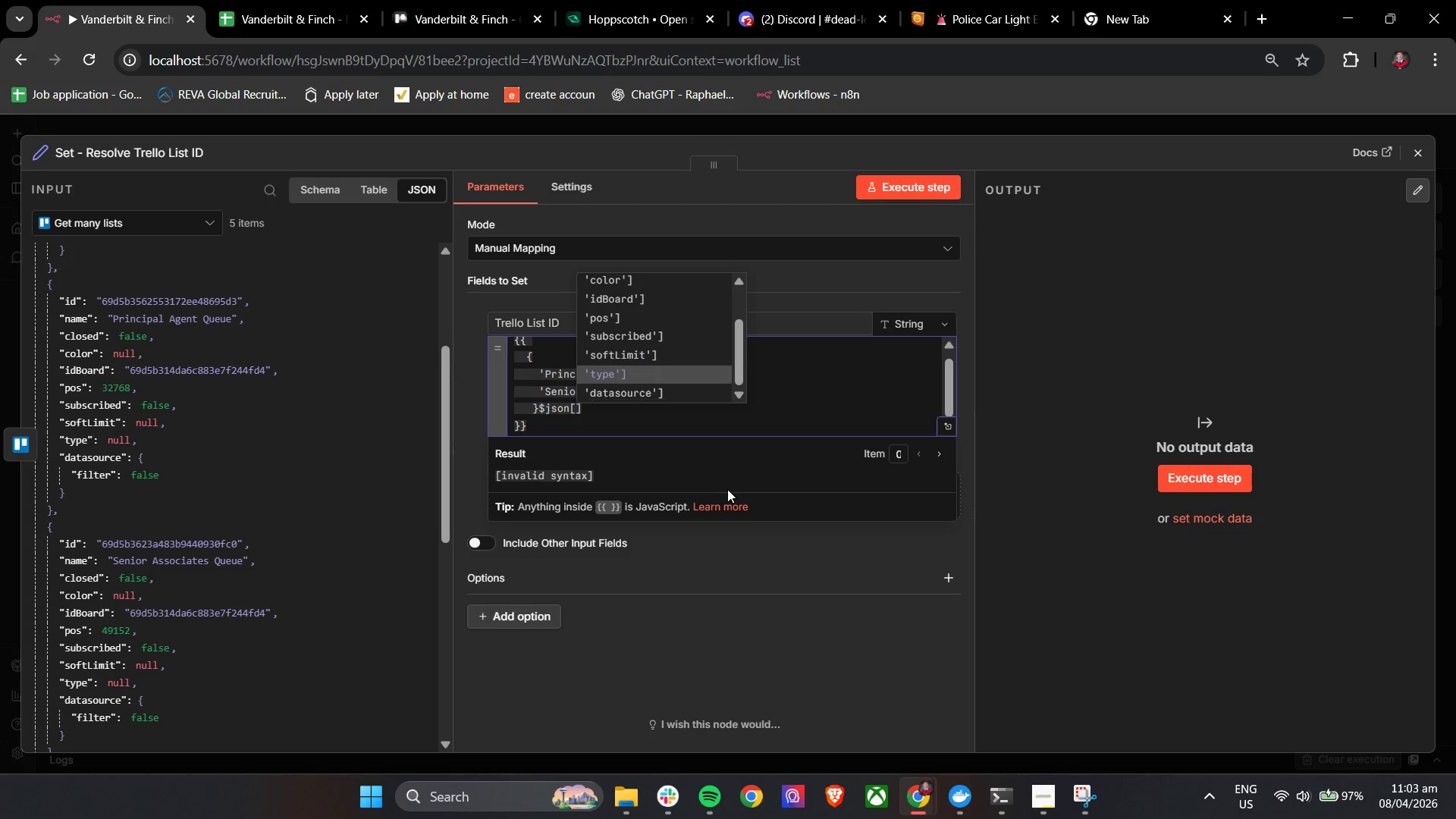 
key(ArrowDown)
 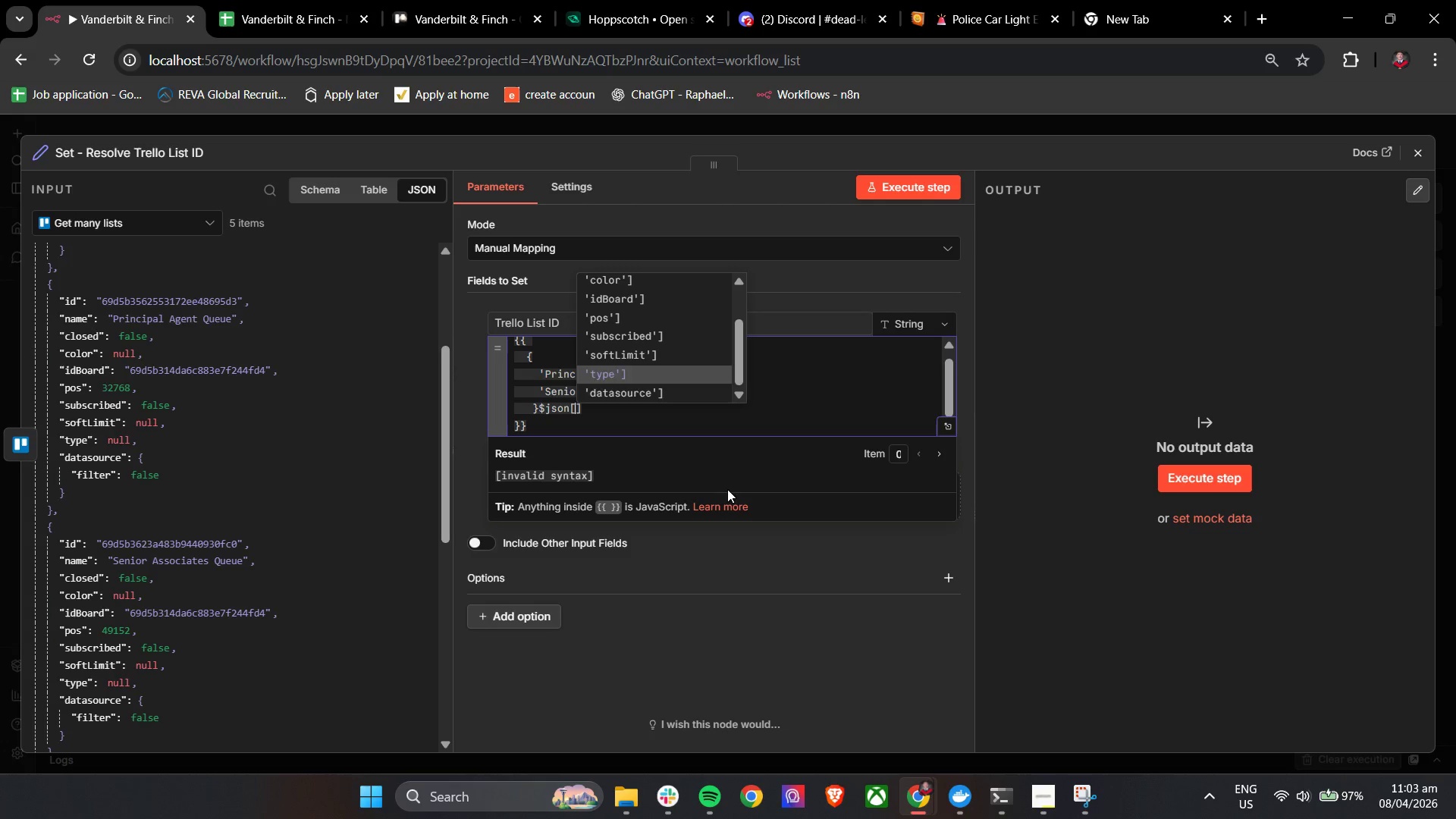 
key(ArrowDown)
 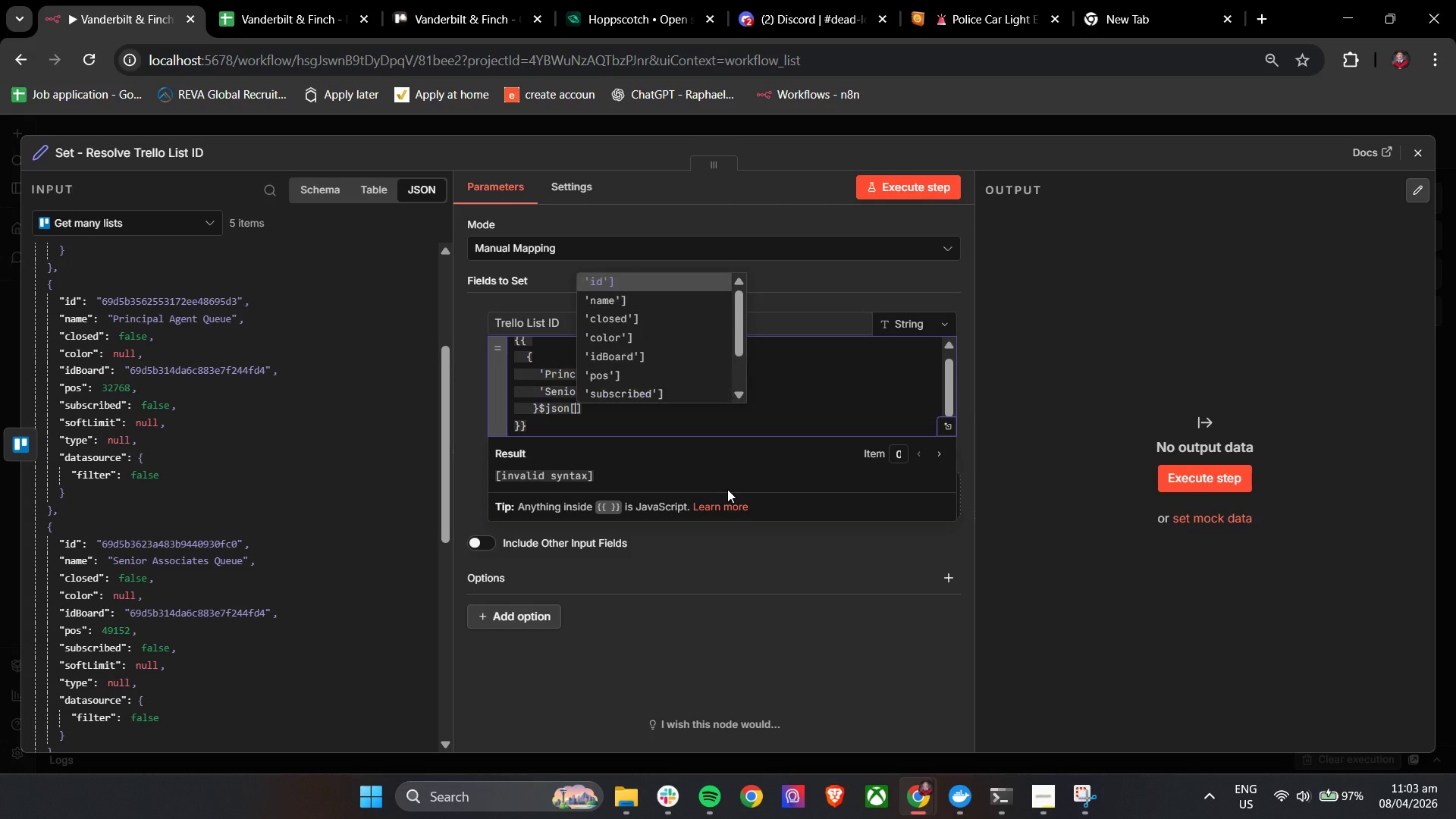 
key(ArrowDown)
 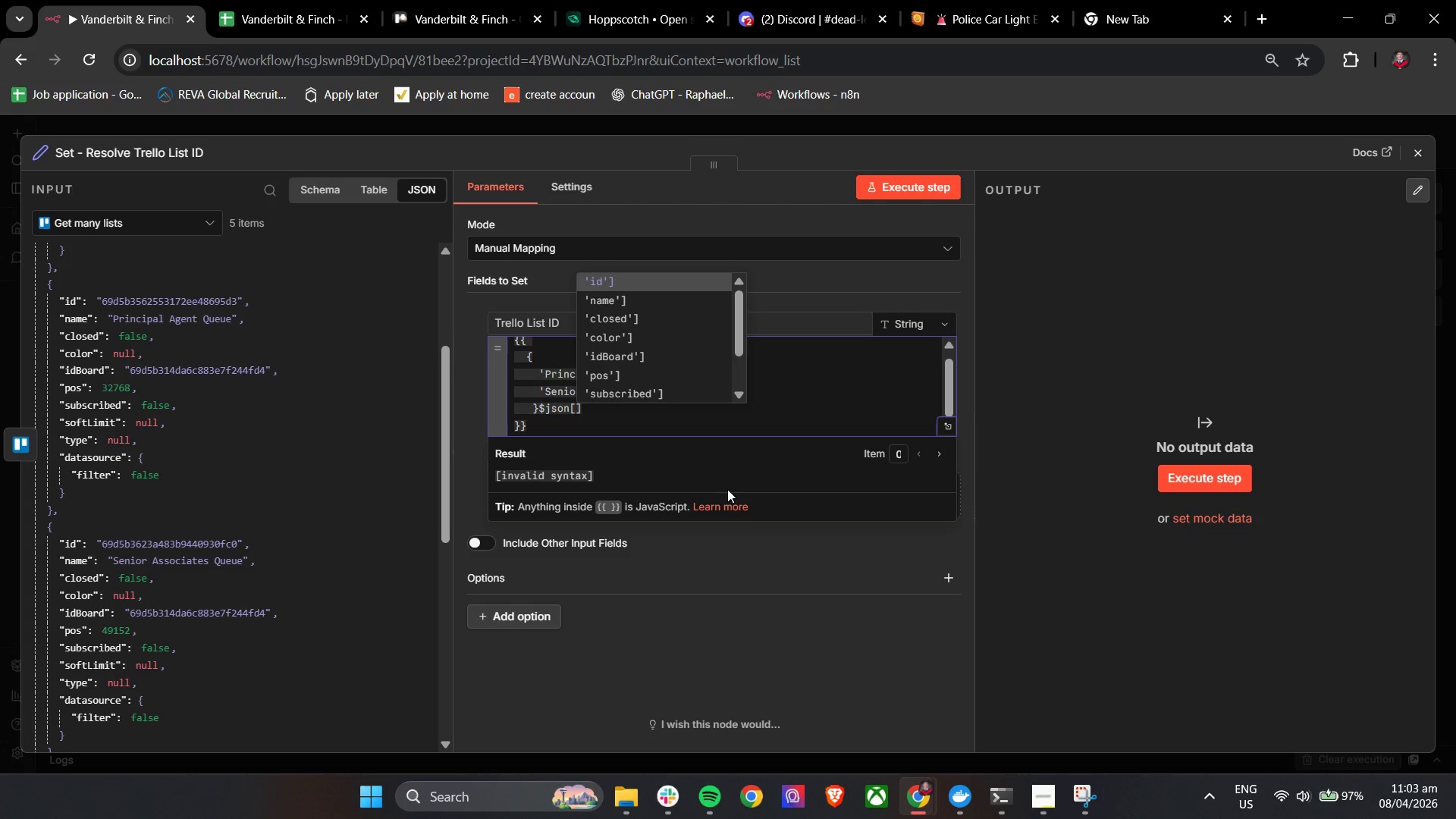 
key(Quote)
 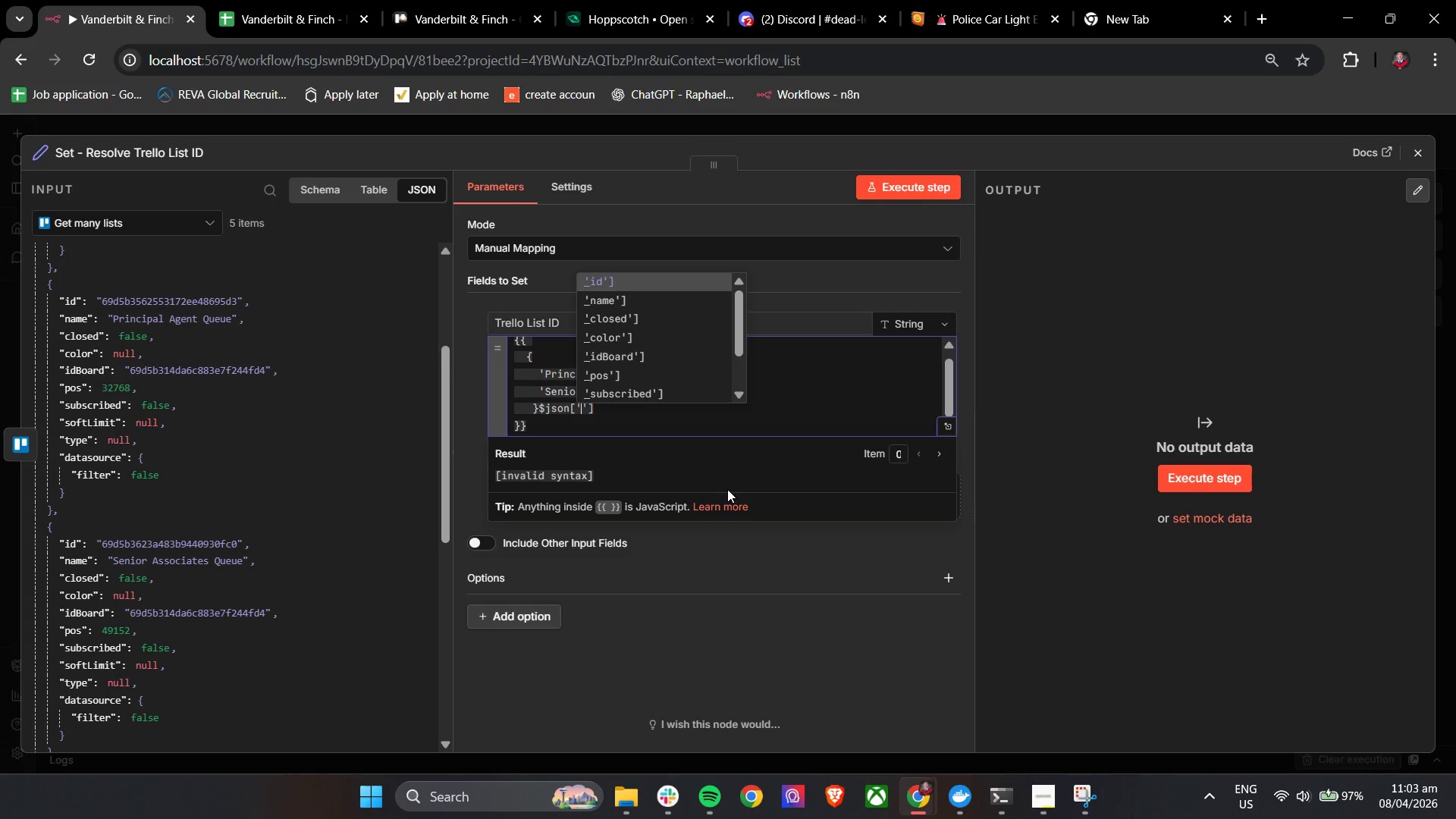 
key(Q)
 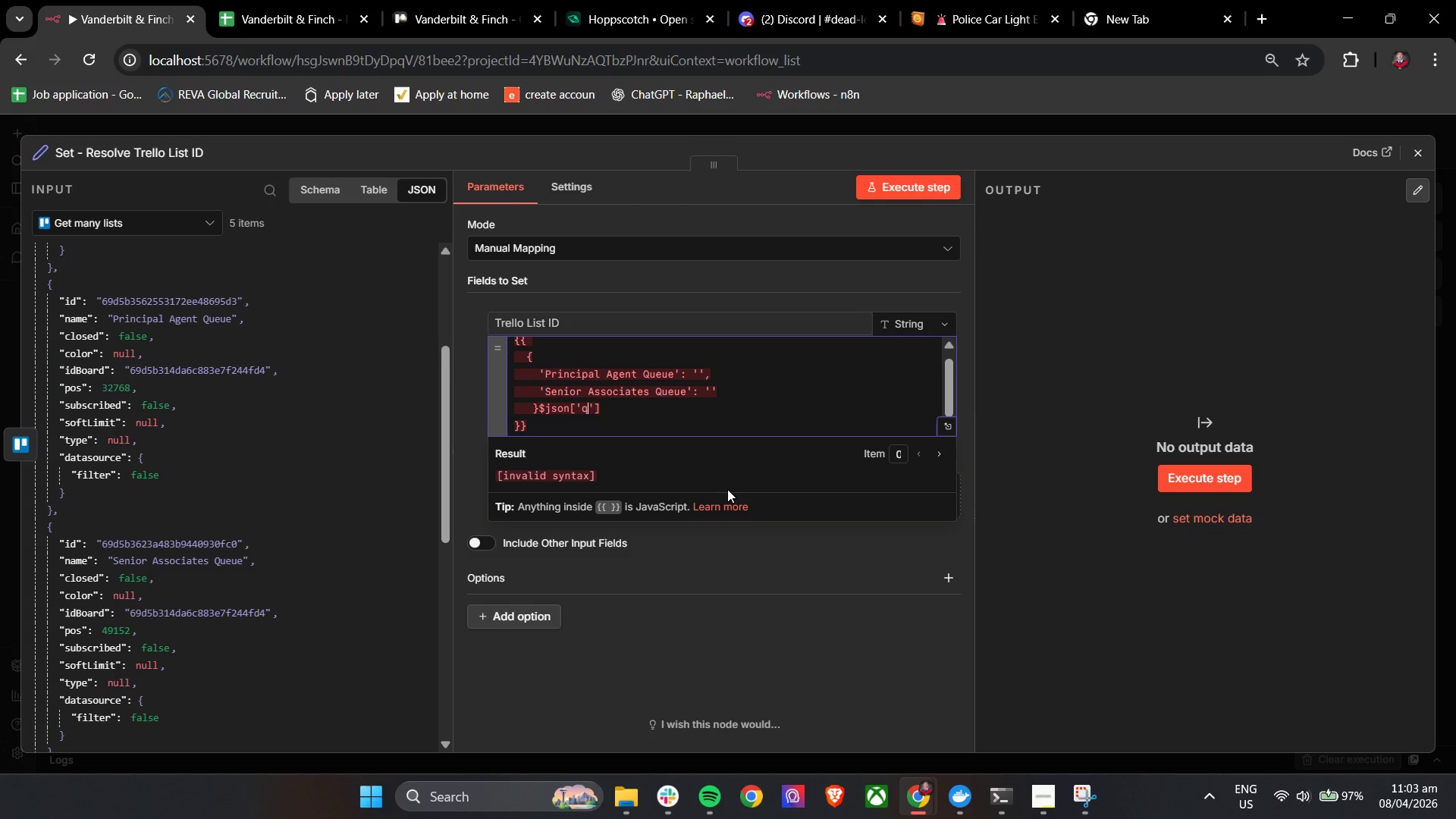 
key(Backspace)
 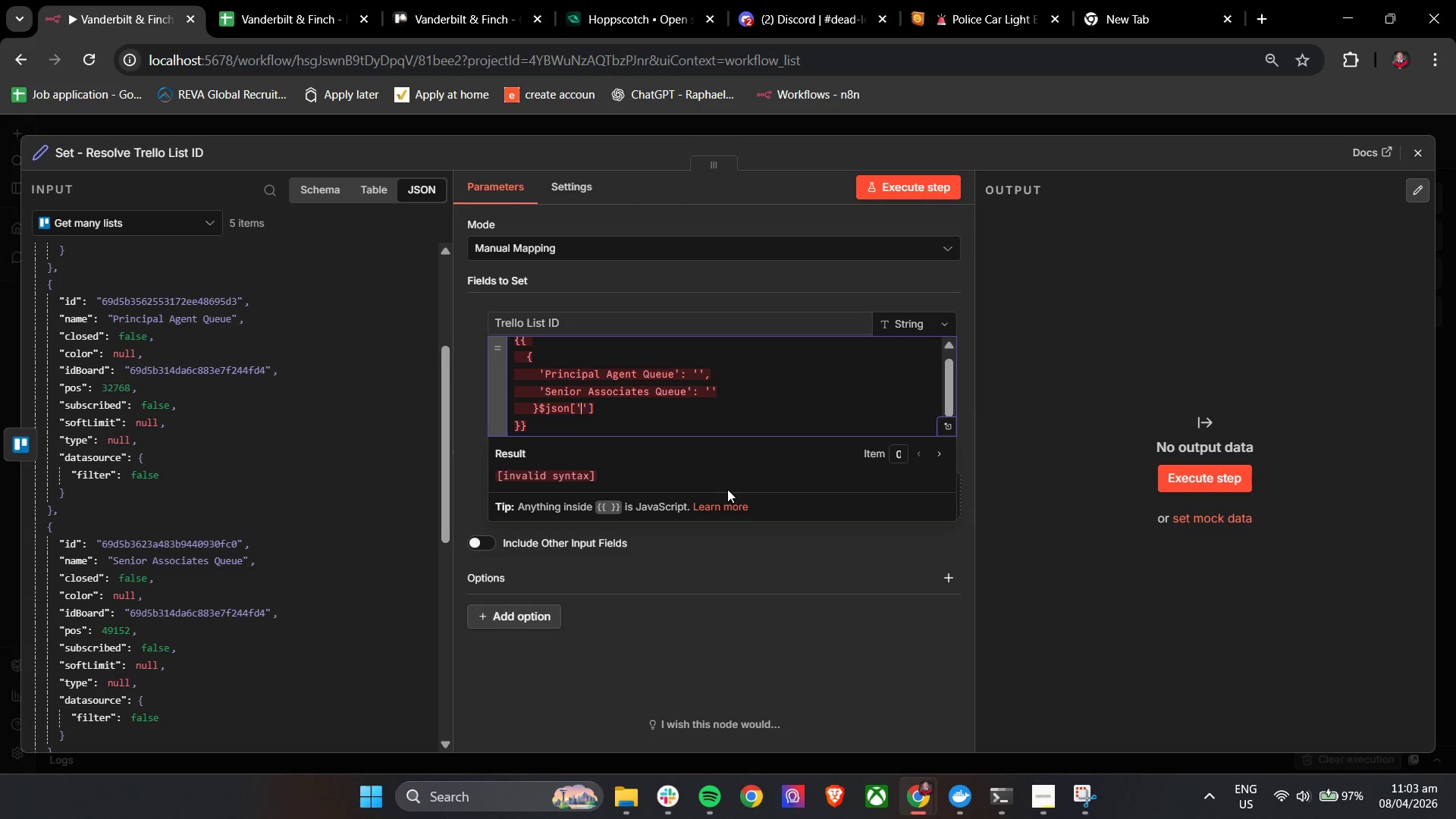 
key(Shift+Q)
 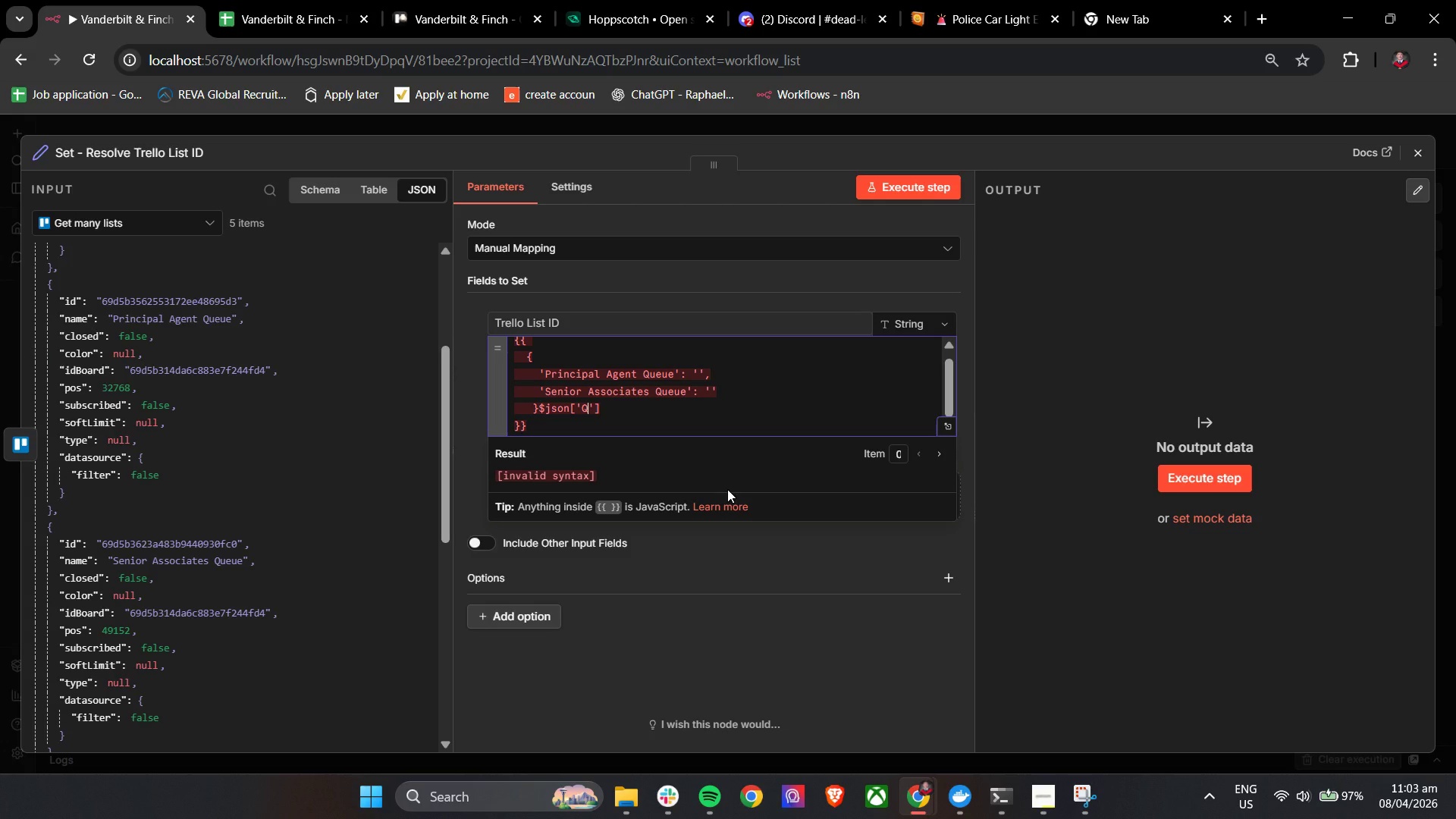 
type(ueue)
 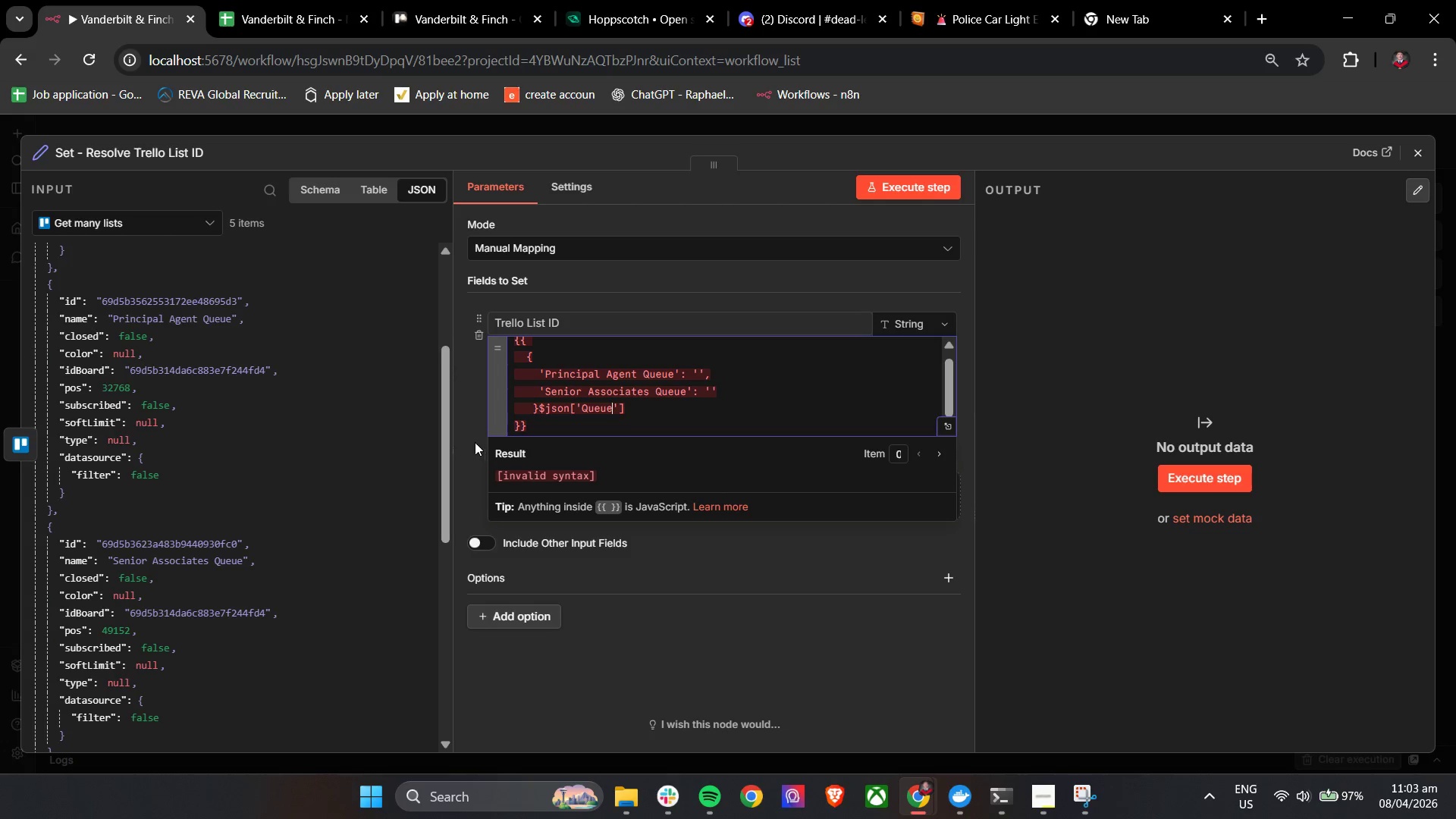 
scroll: coordinate [193, 373], scroll_direction: up, amount: 16.0
 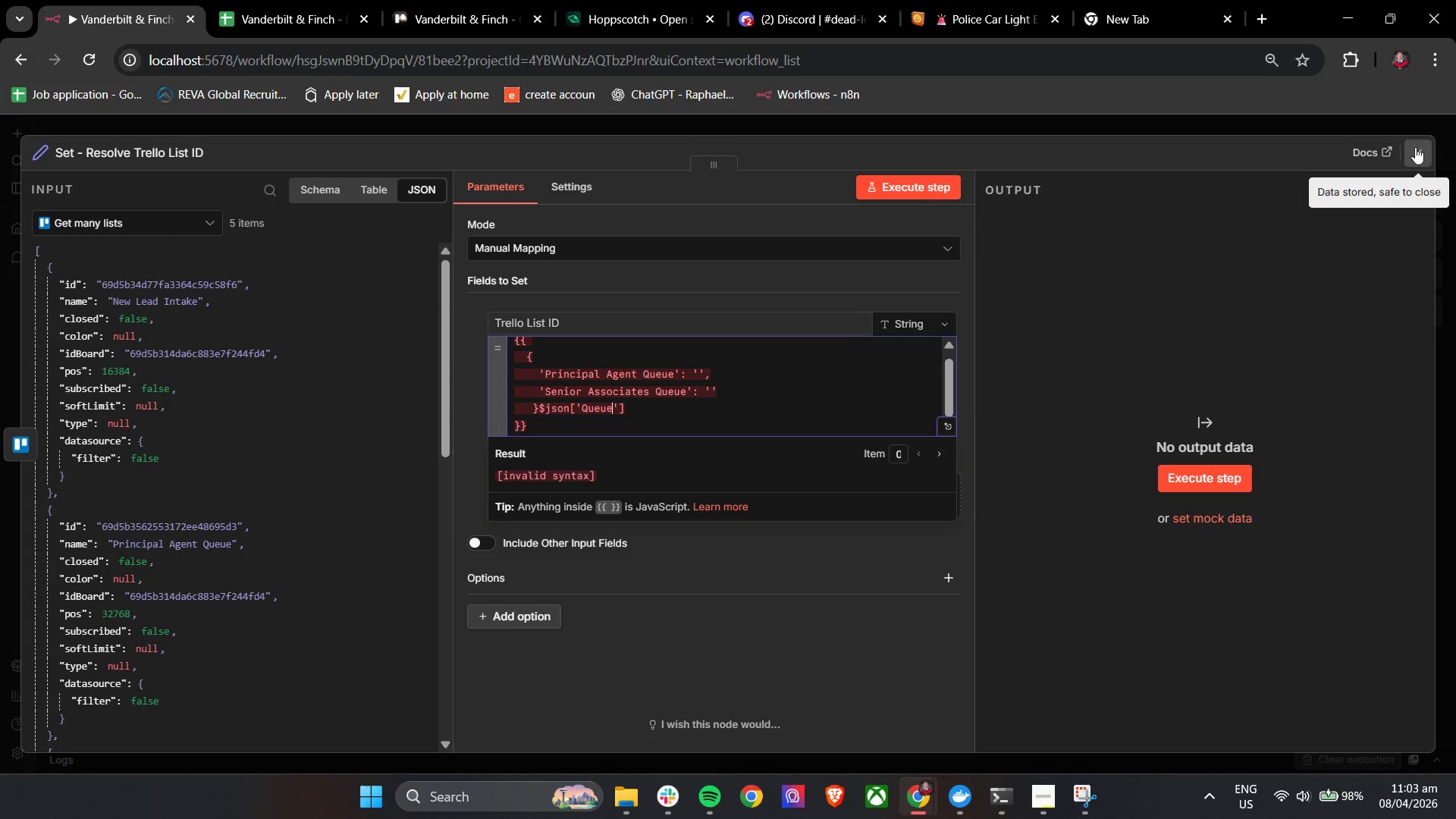 
left_click([1412, 151])
 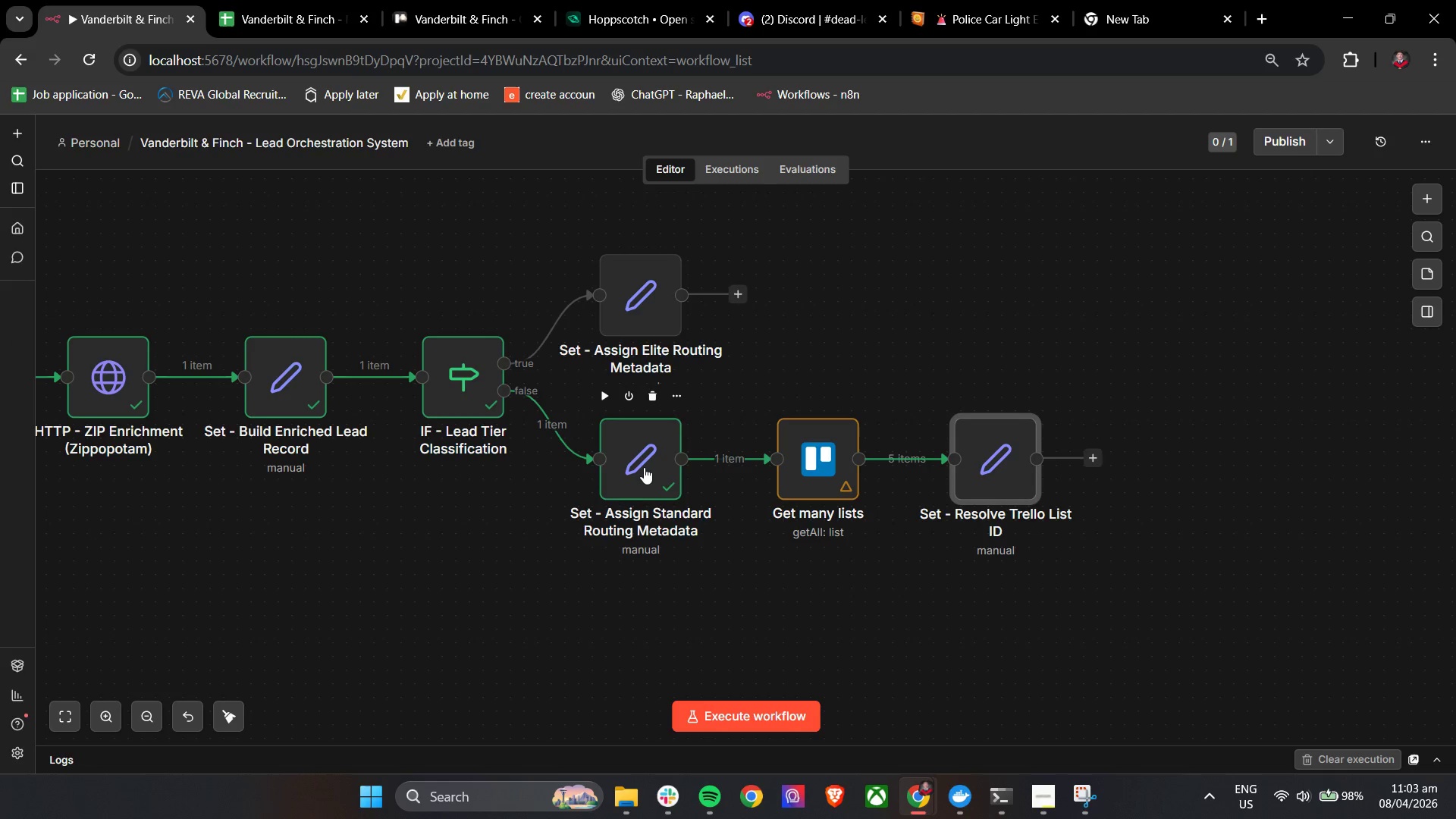 
double_click([644, 467])
 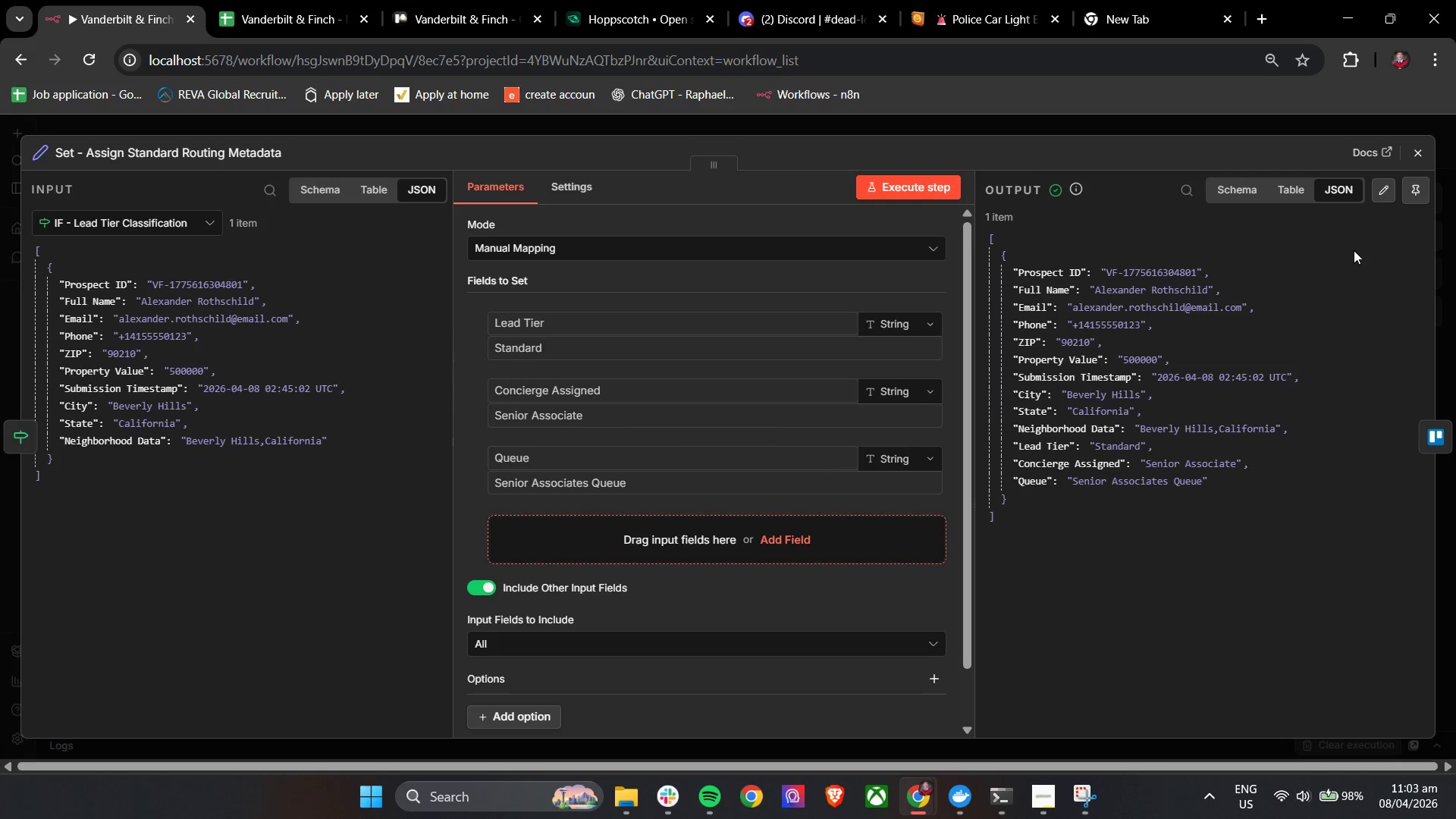 
wait(5.72)
 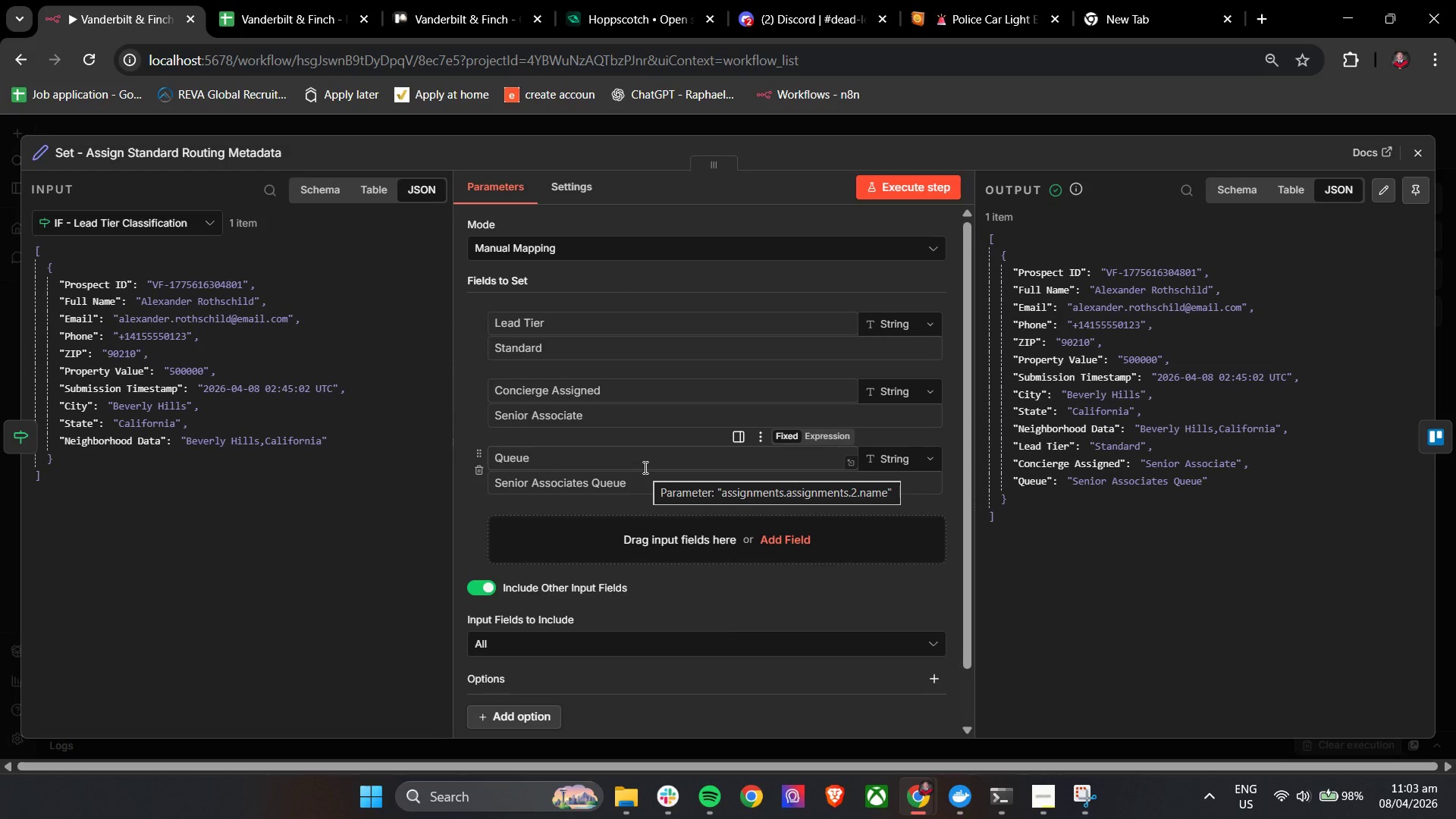 
double_click([816, 470])
 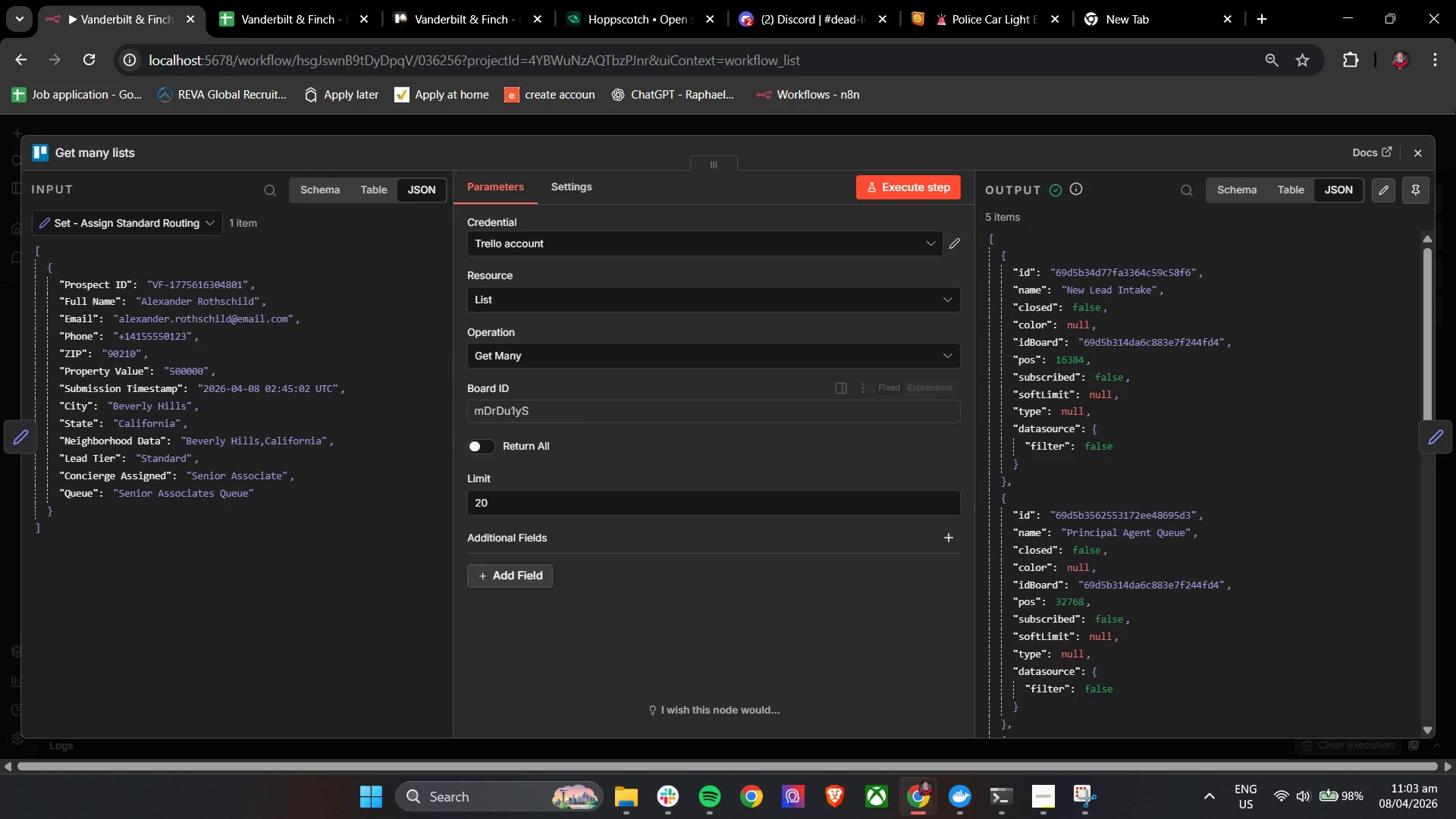 
left_click([1424, 152])
 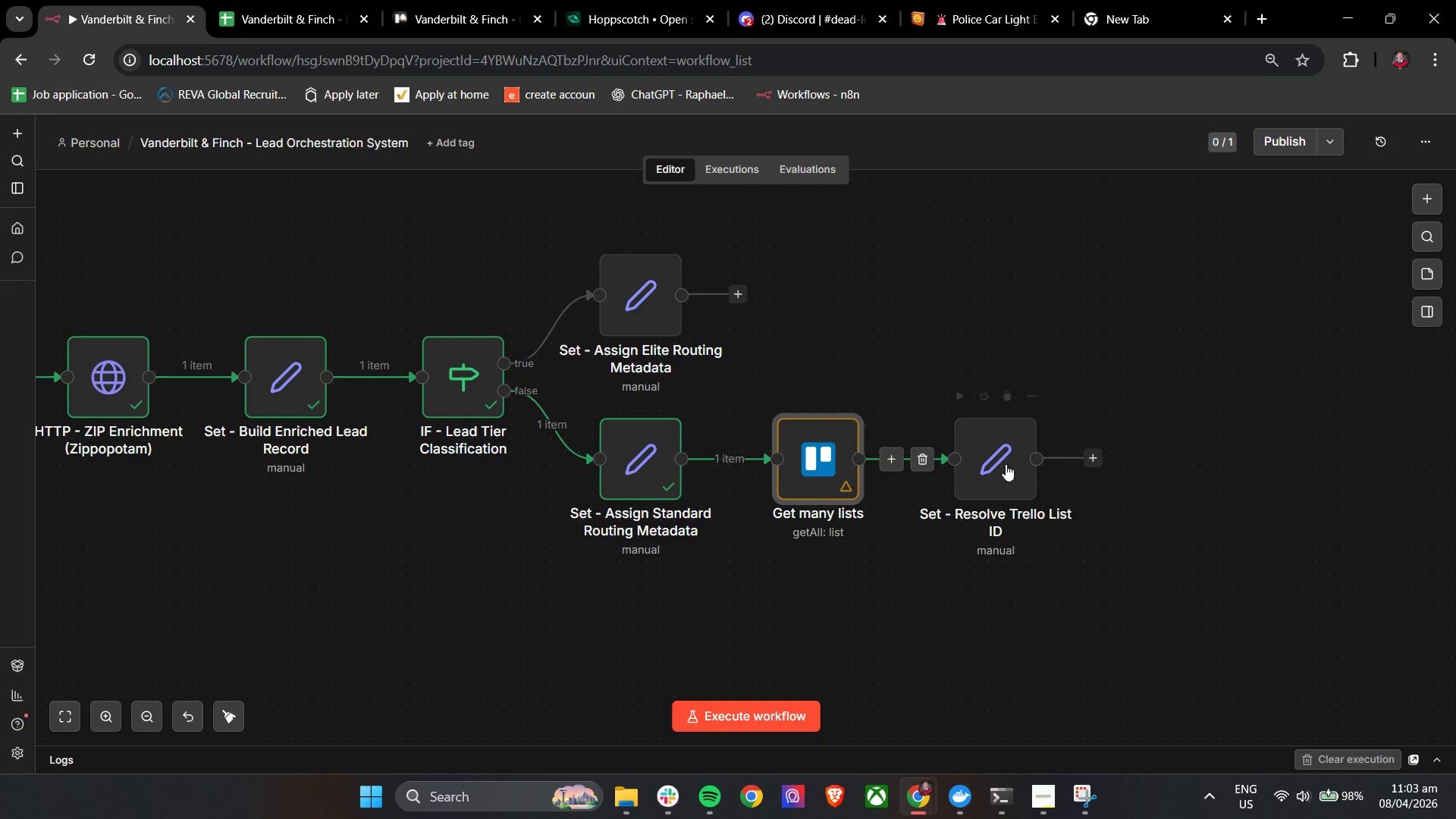 
double_click([1008, 464])
 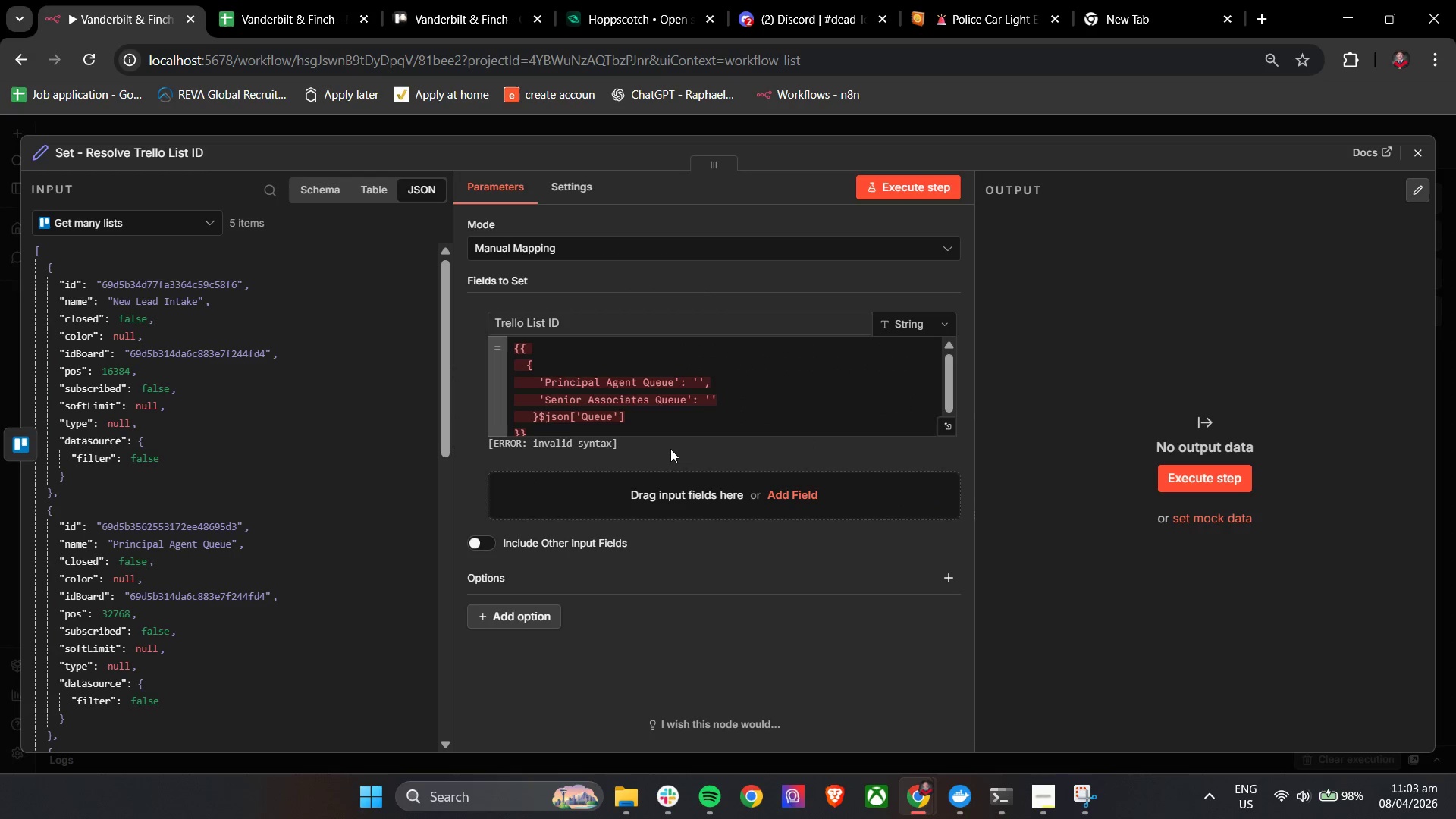 
scroll: coordinate [623, 424], scroll_direction: down, amount: 1.0
 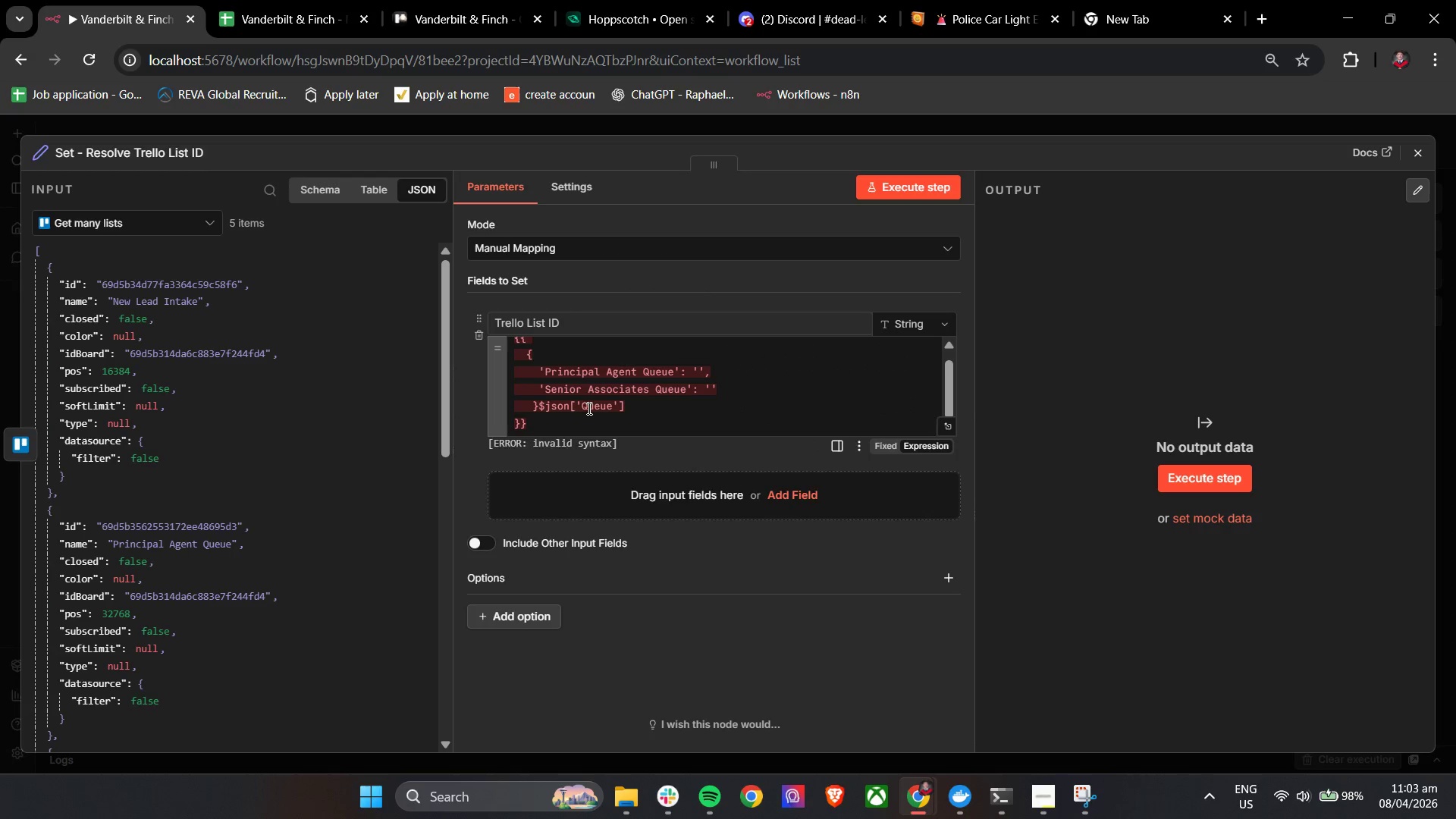 
left_click([583, 408])
 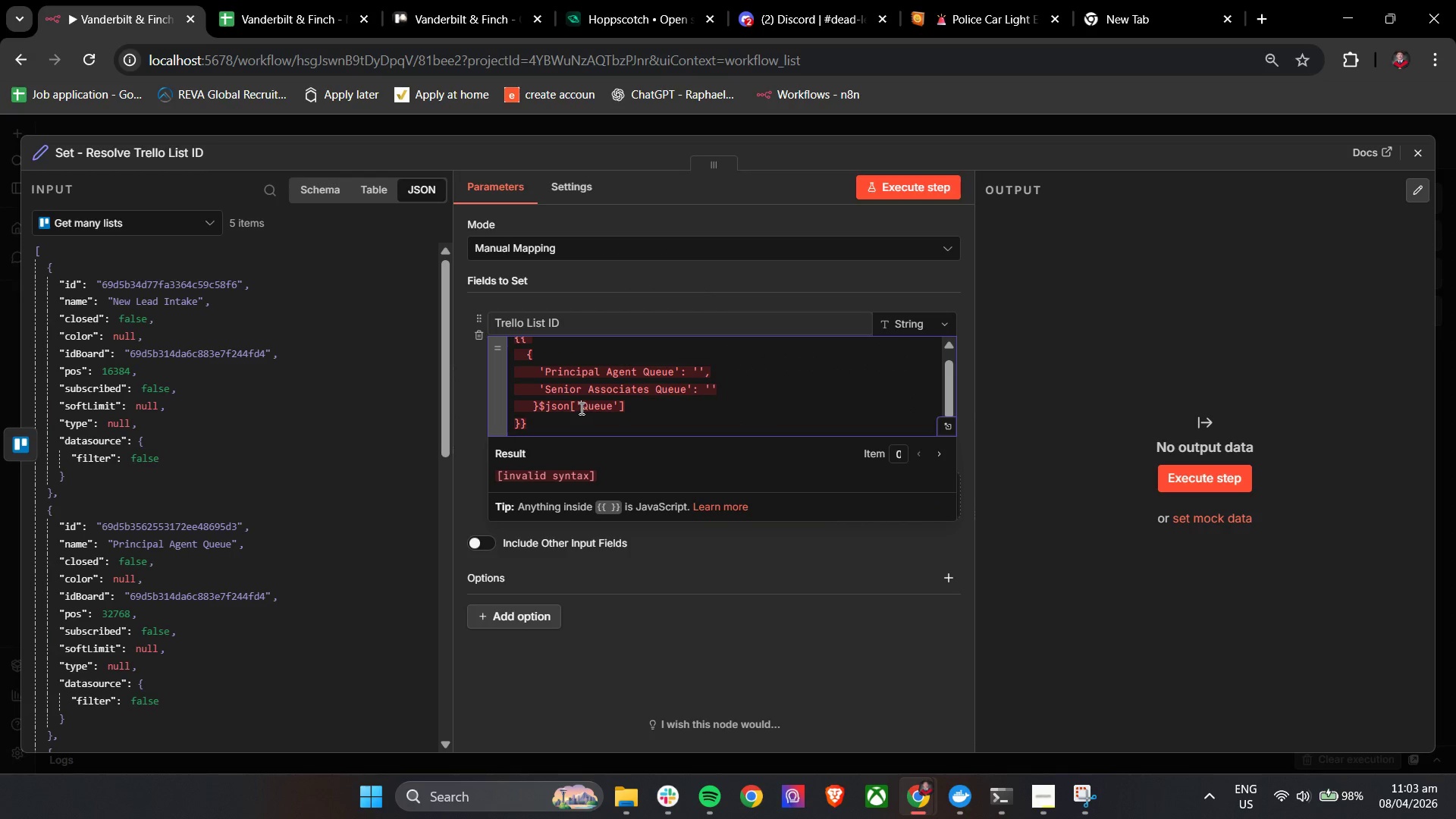 
left_click([580, 408])
 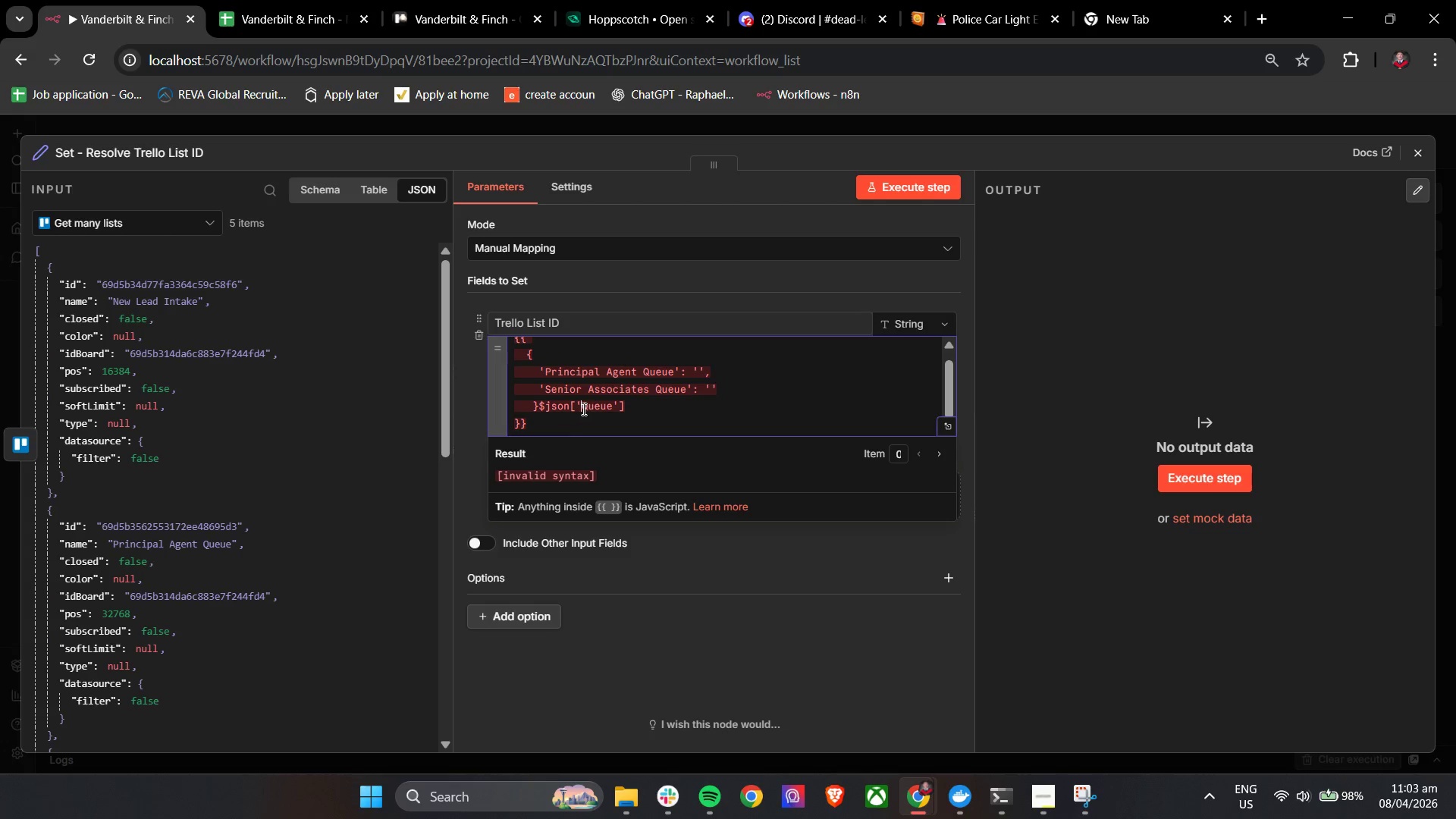 
left_click([577, 408])
 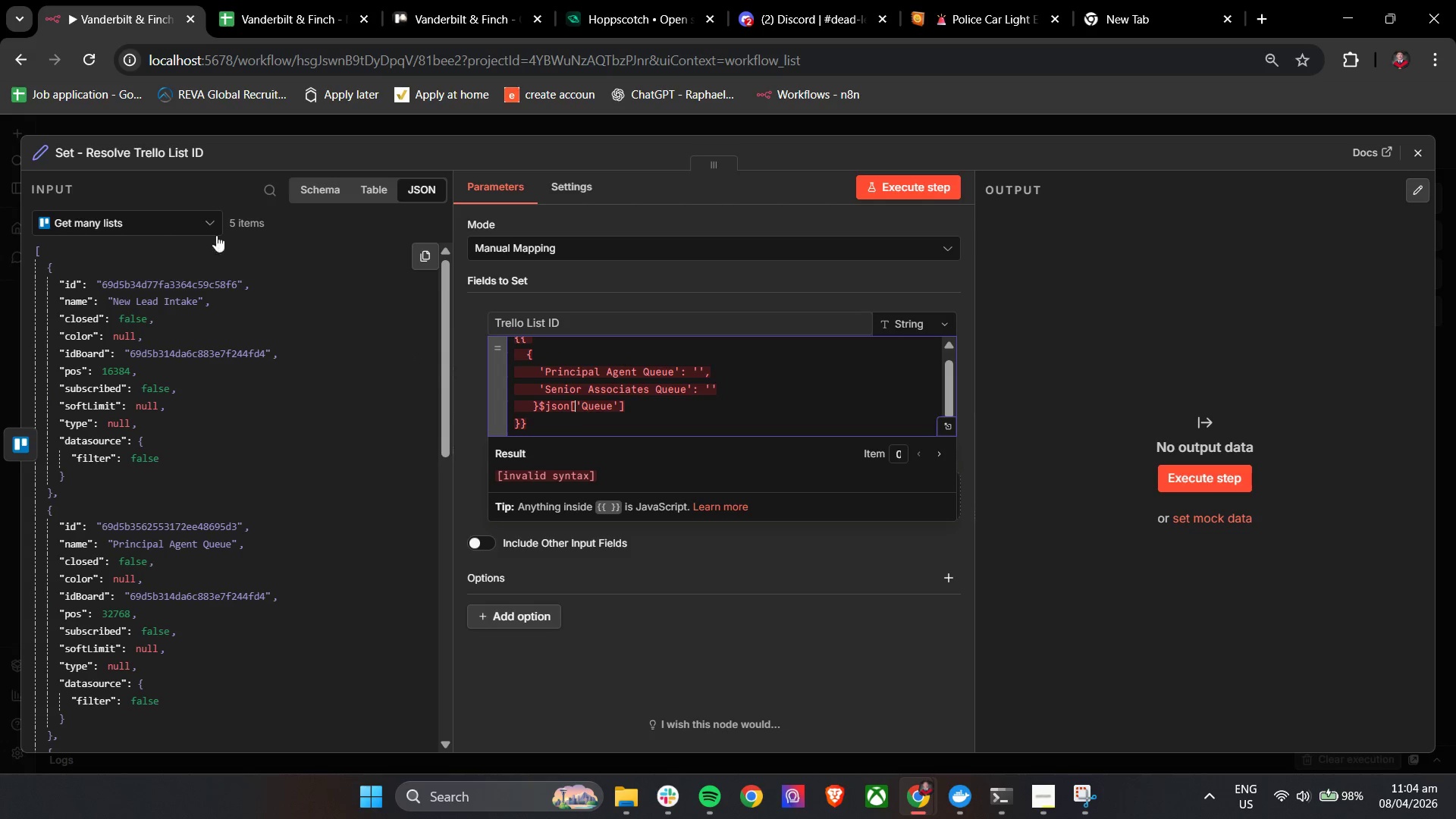 
left_click([187, 228])
 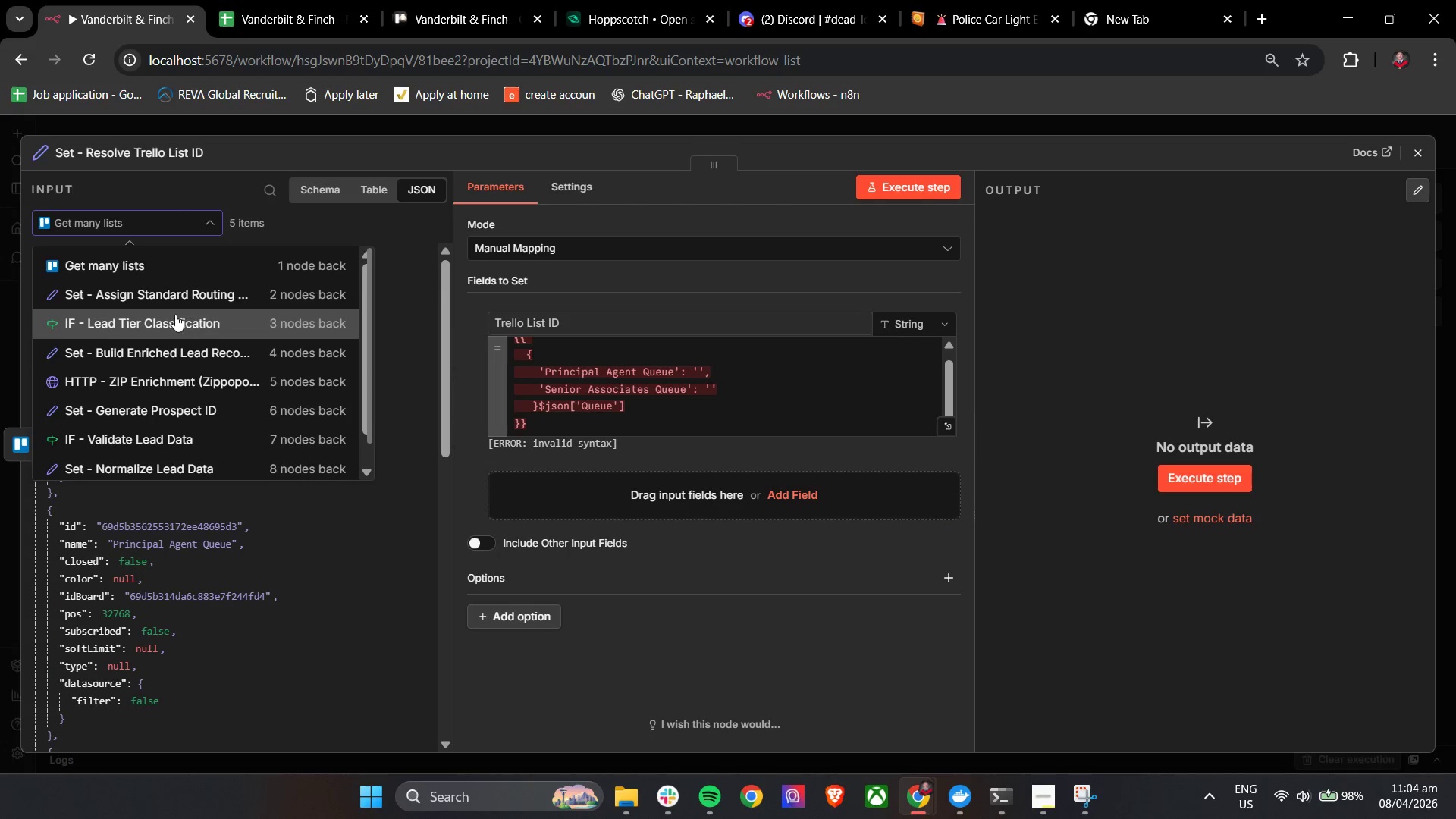 
left_click([180, 300])
 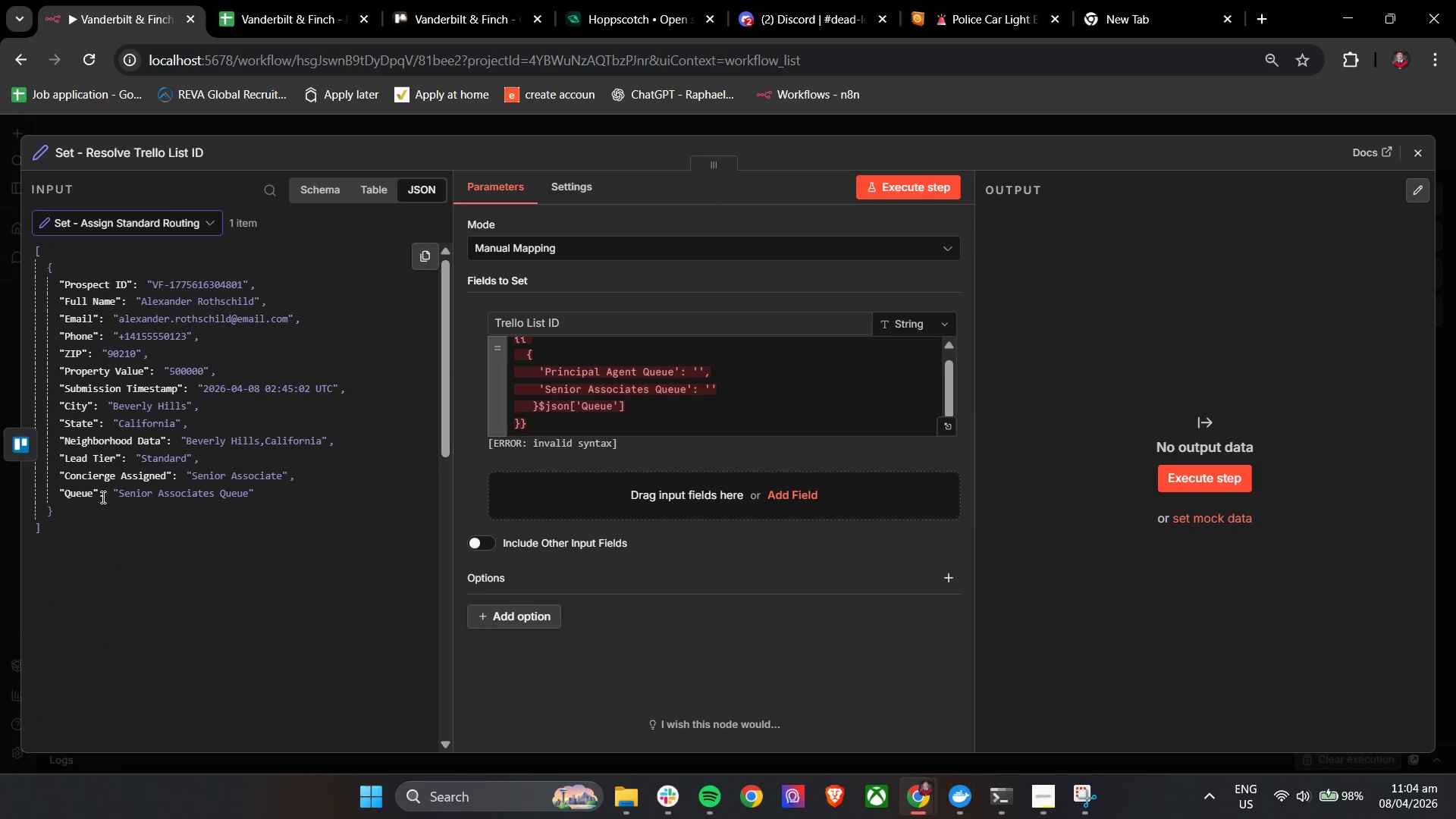 
left_click_drag(start_coordinate=[80, 498], to_coordinate=[631, 410])
 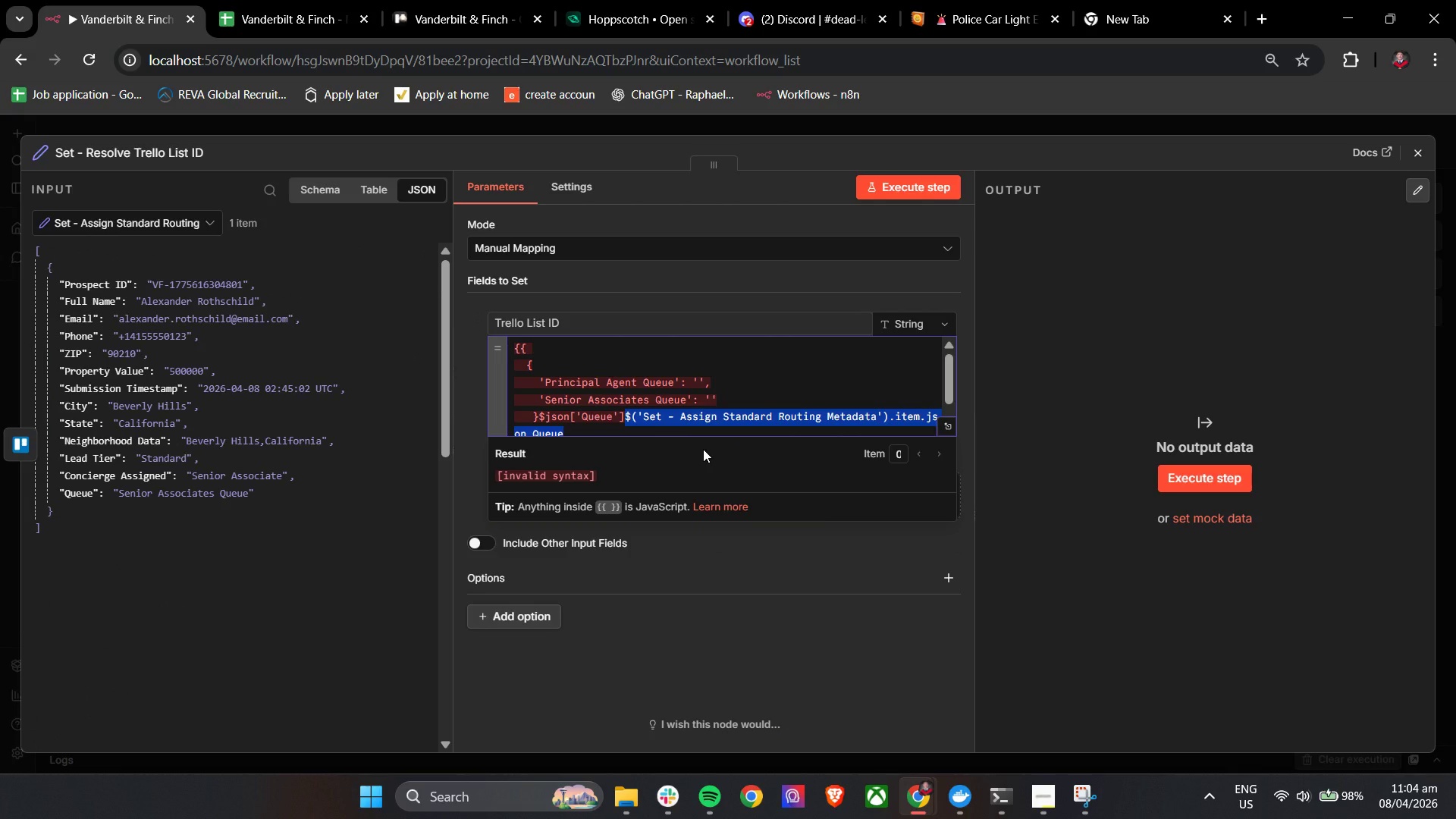 
key(Backspace)
 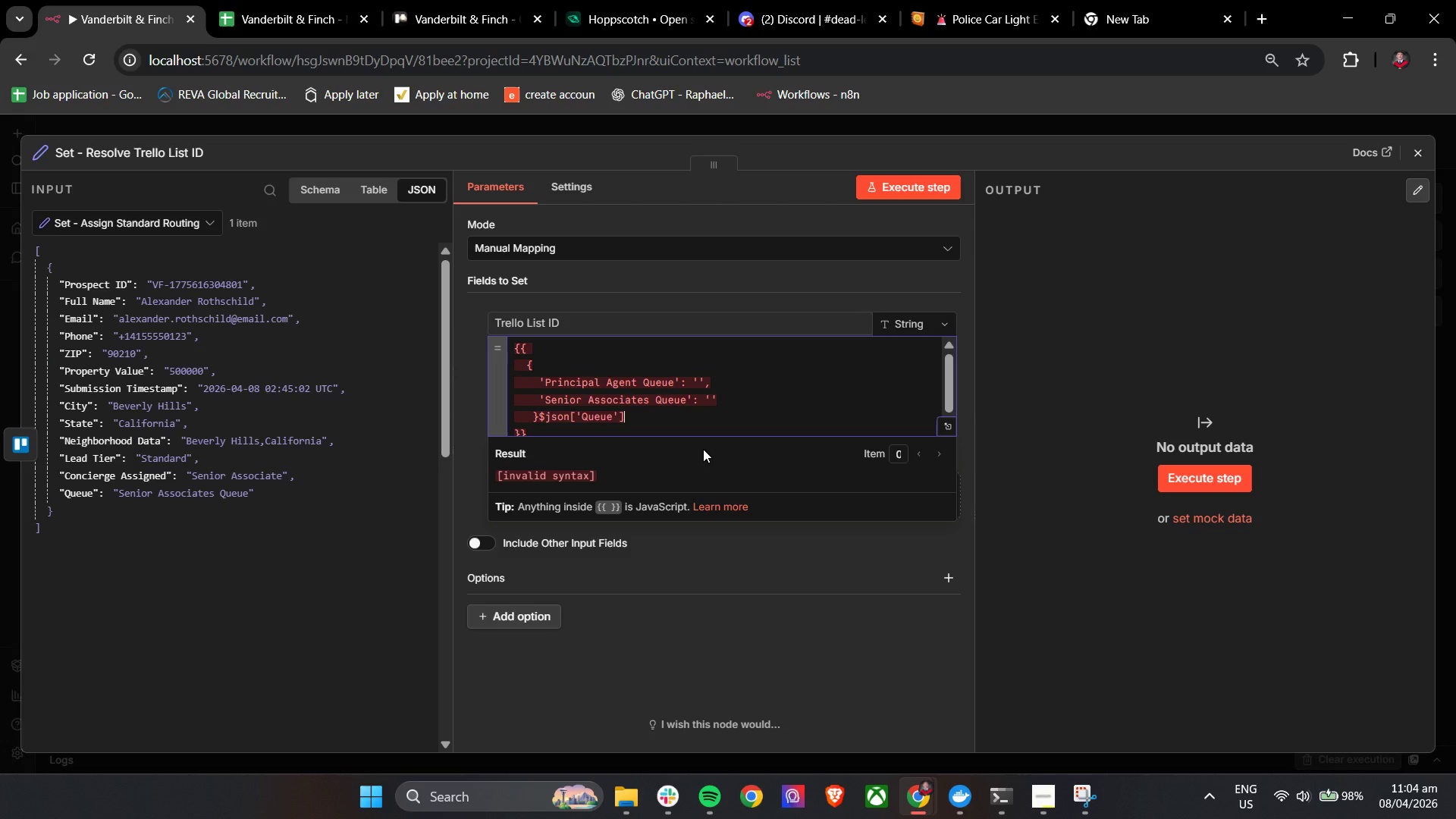 
key(Backspace)
 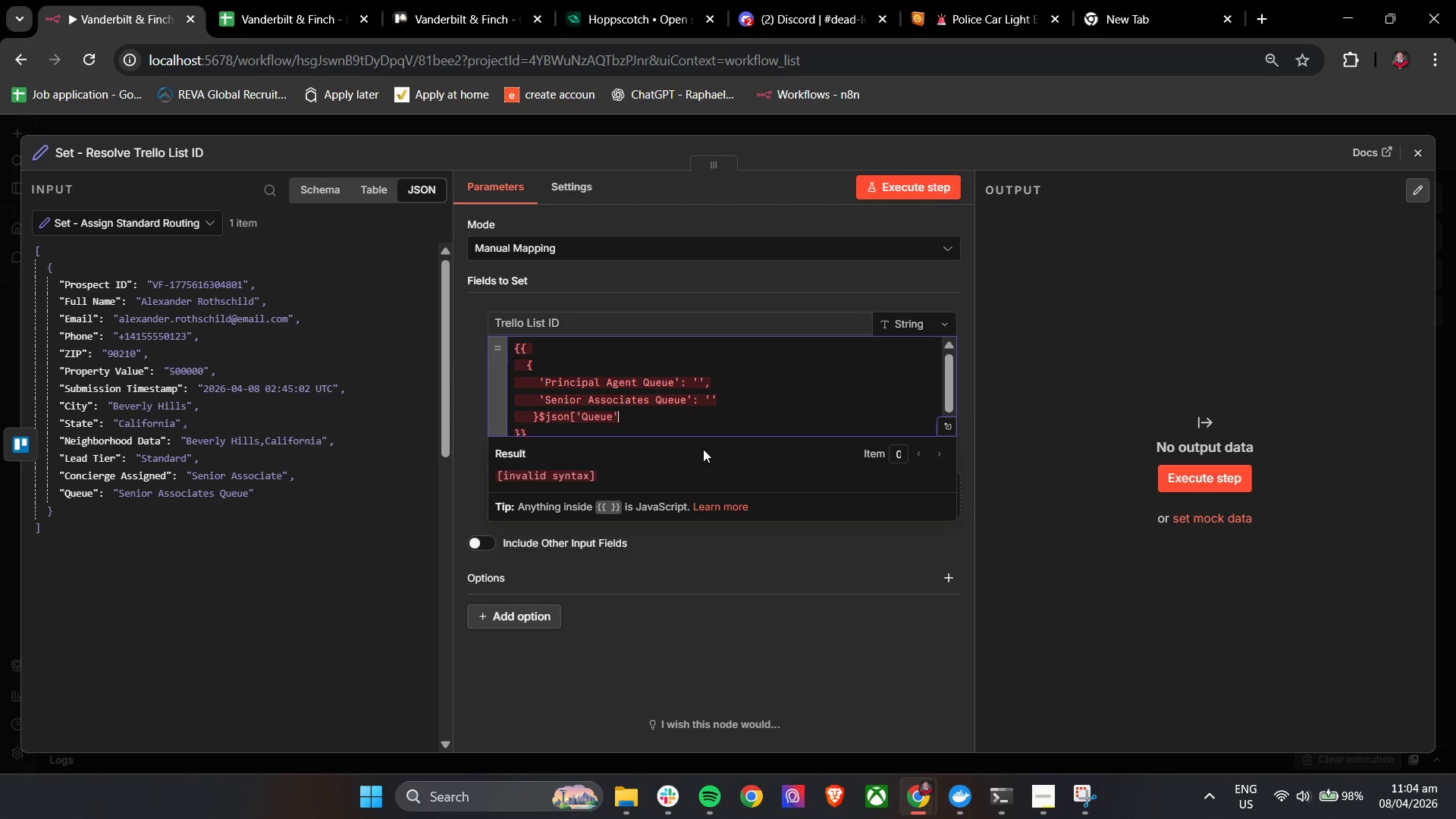 
key(Backspace)
 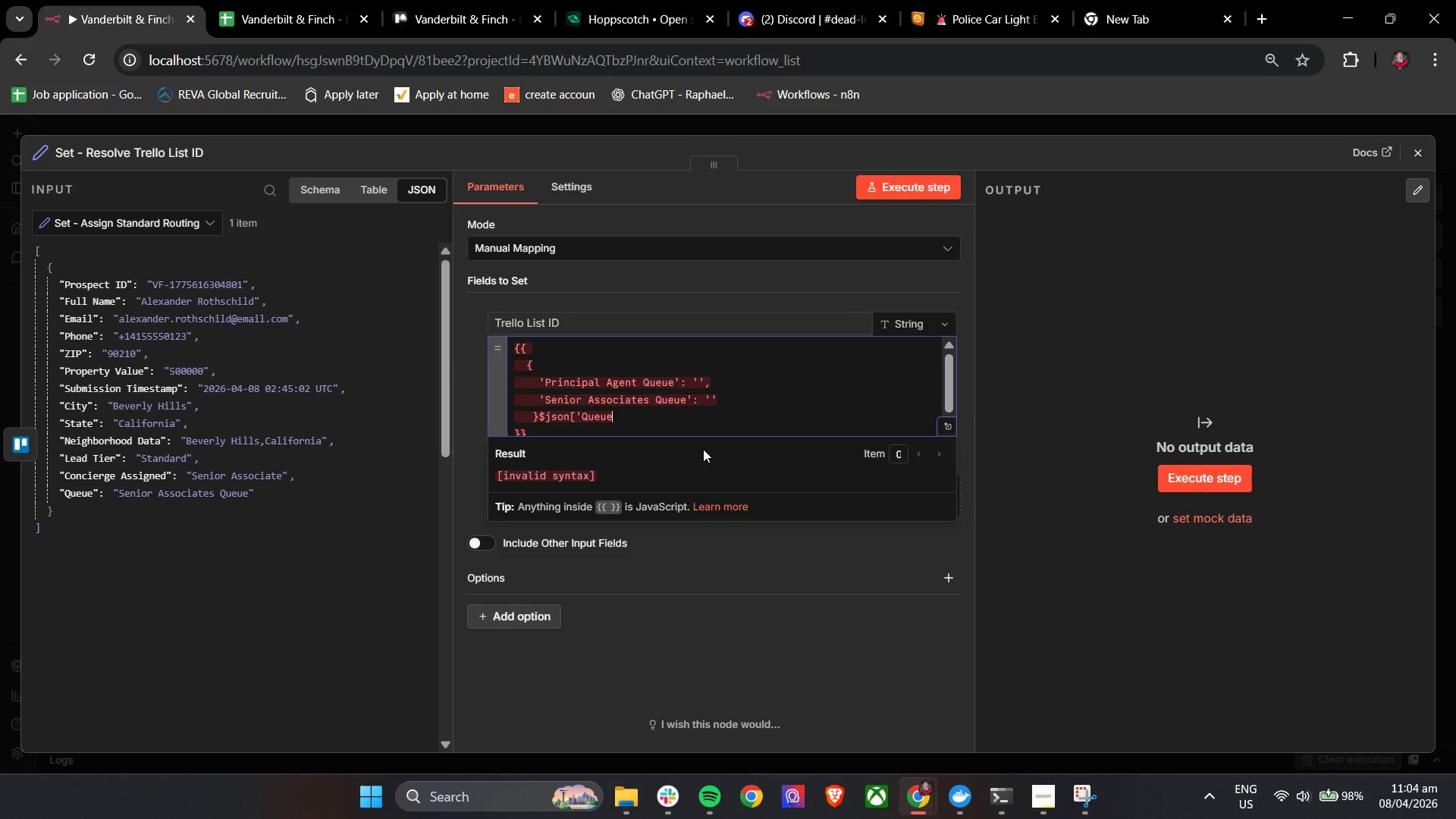 
key(Backspace)
 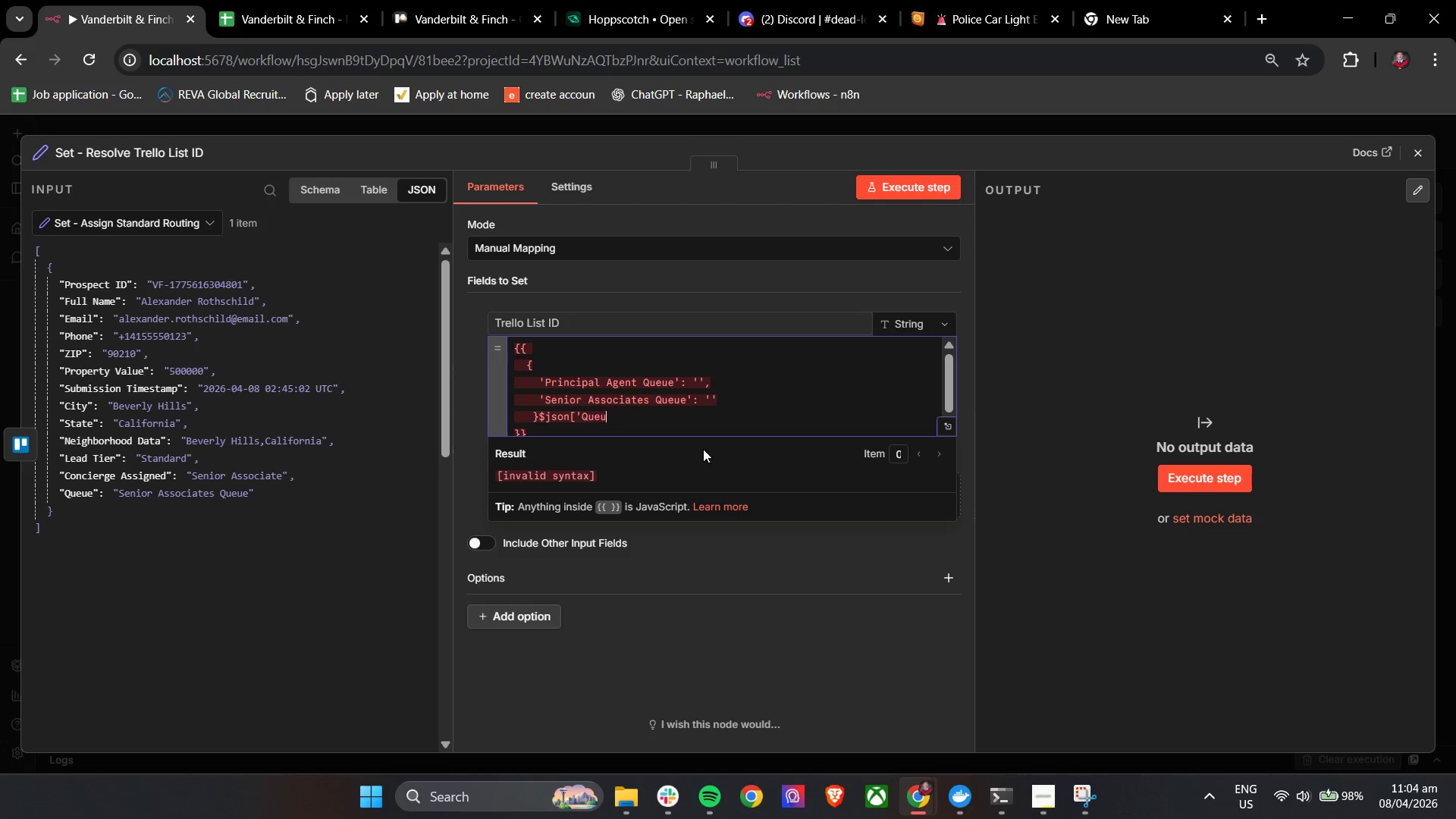 
key(Backspace)
 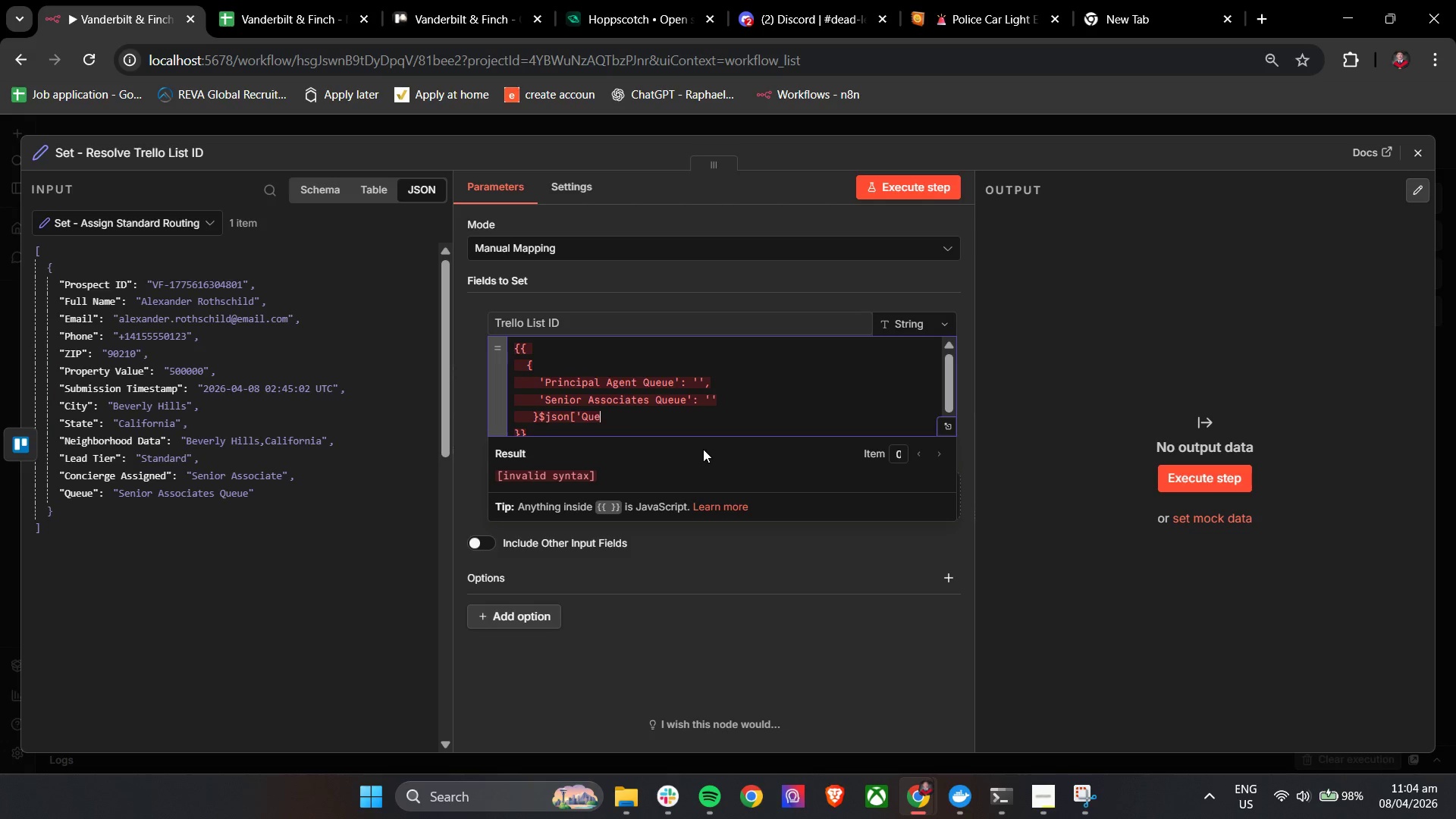 
key(Backspace)
 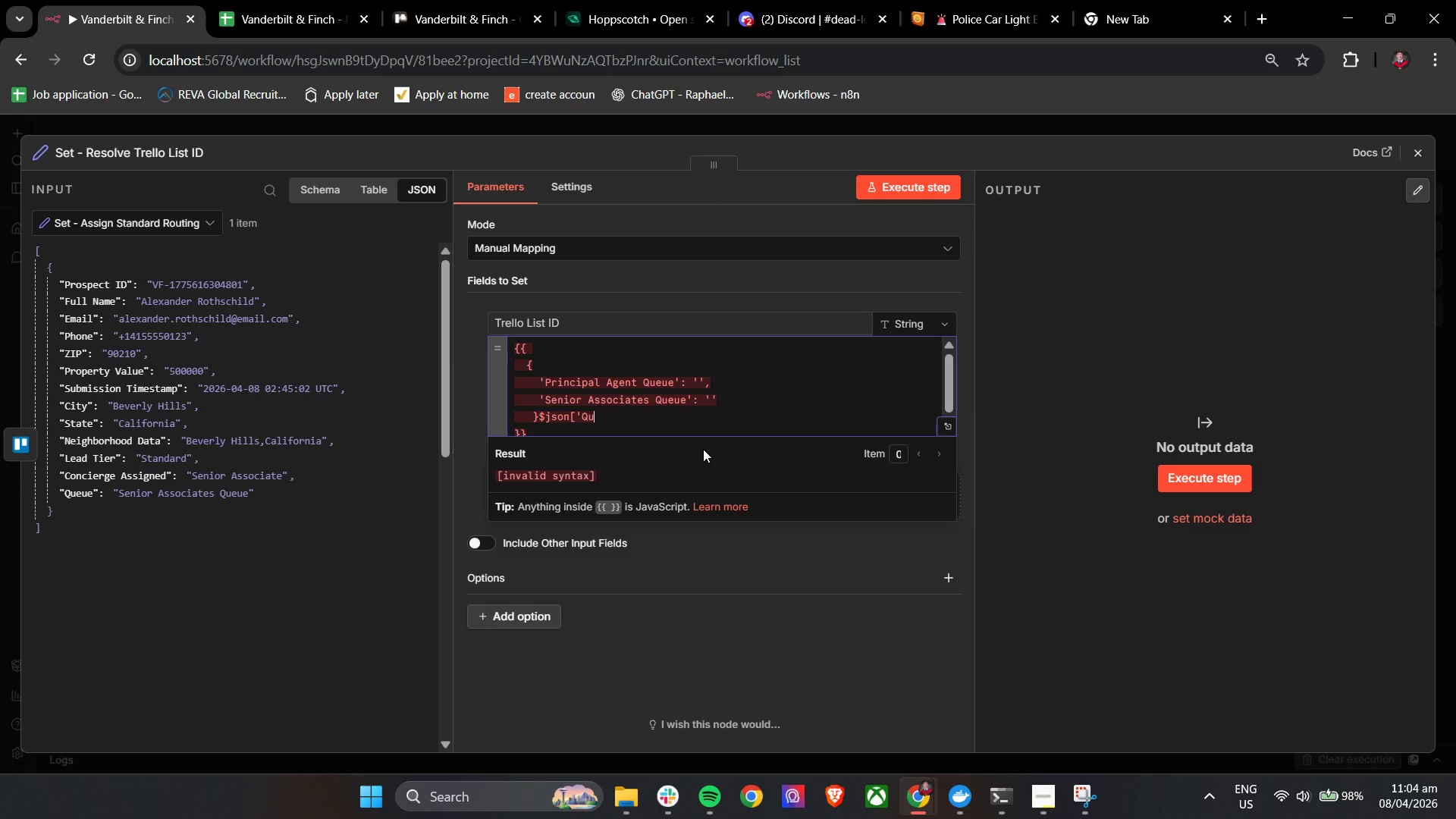 
key(Backspace)
 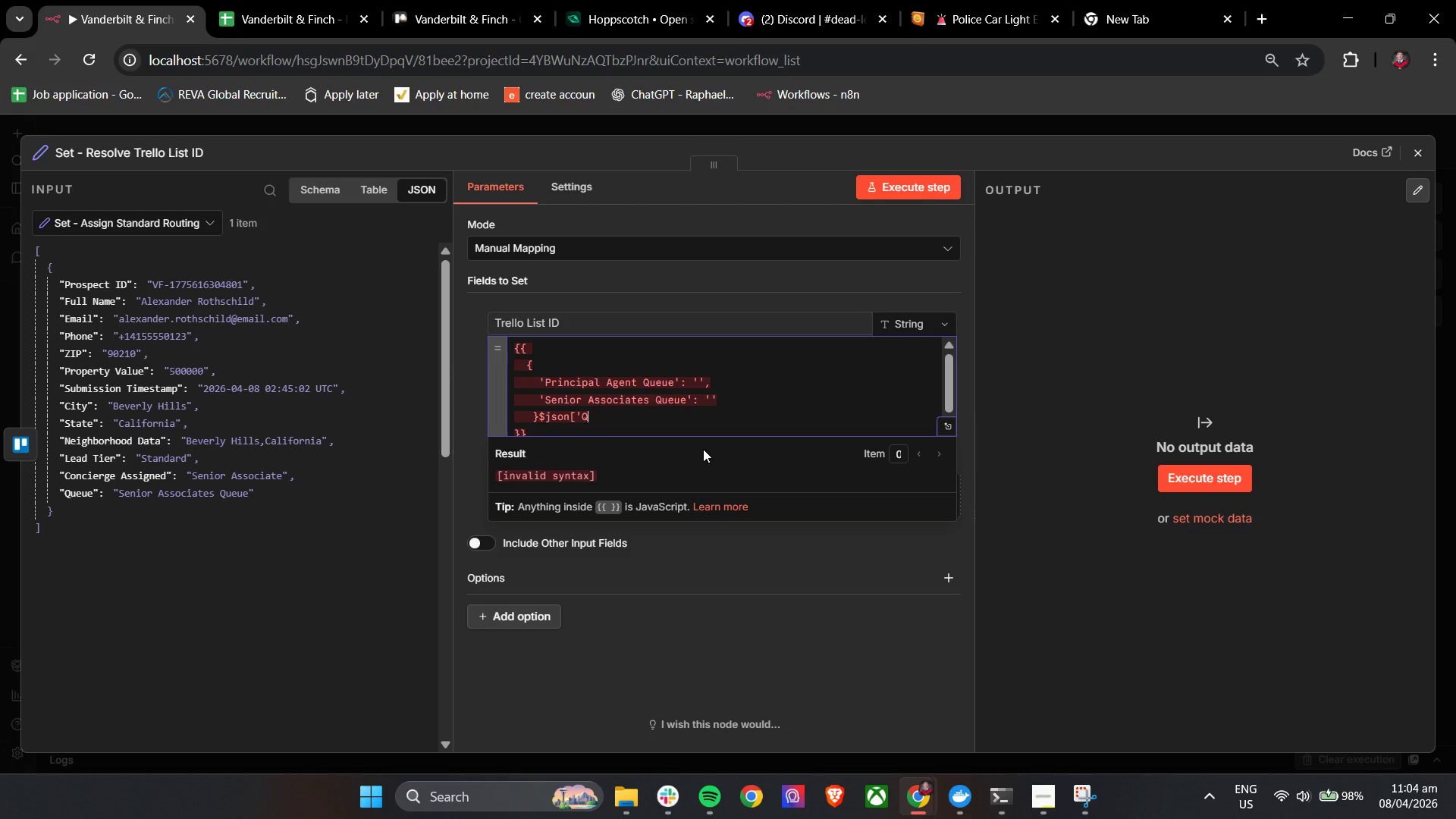 
key(Backspace)
 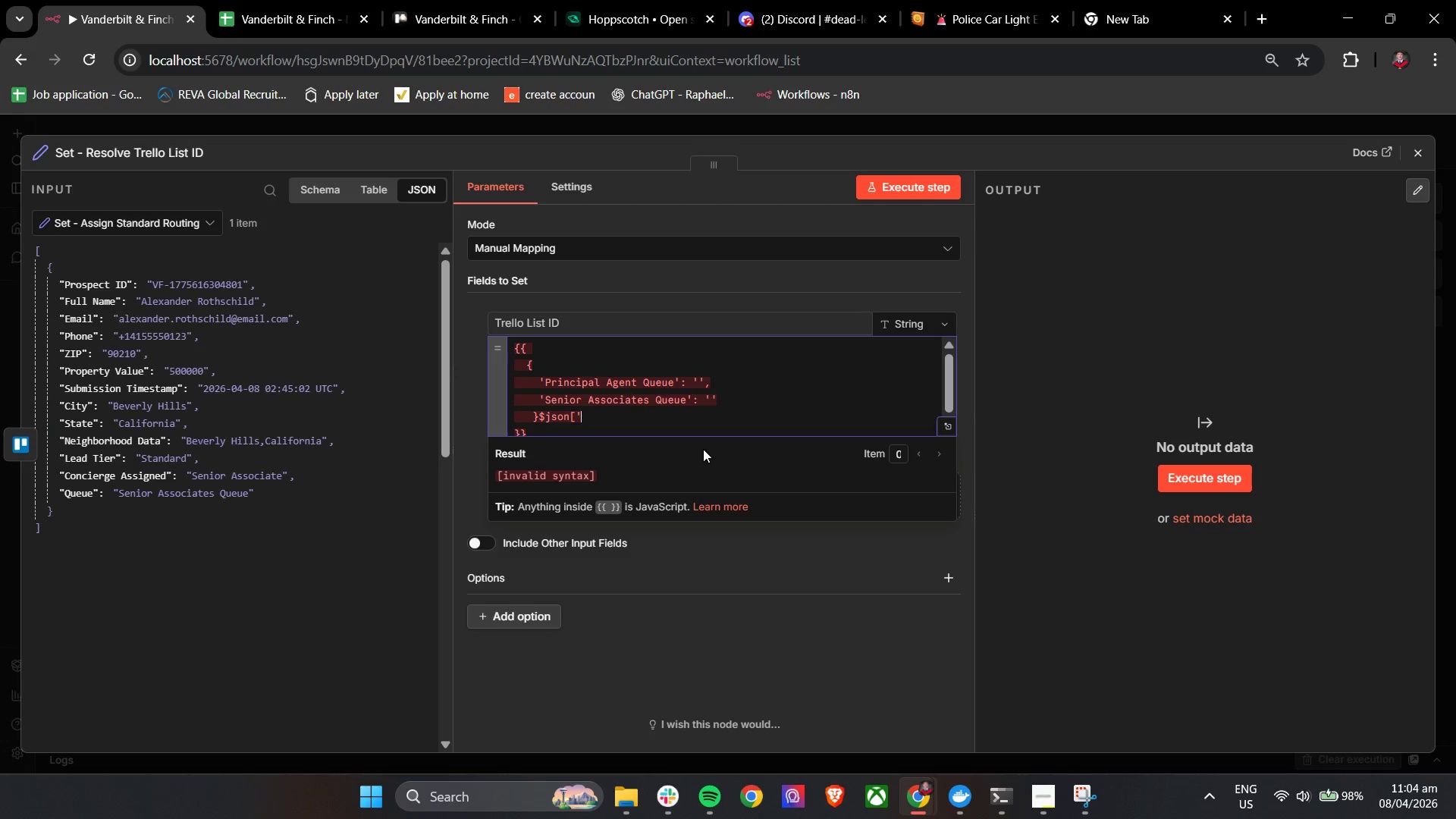 
key(Backspace)
 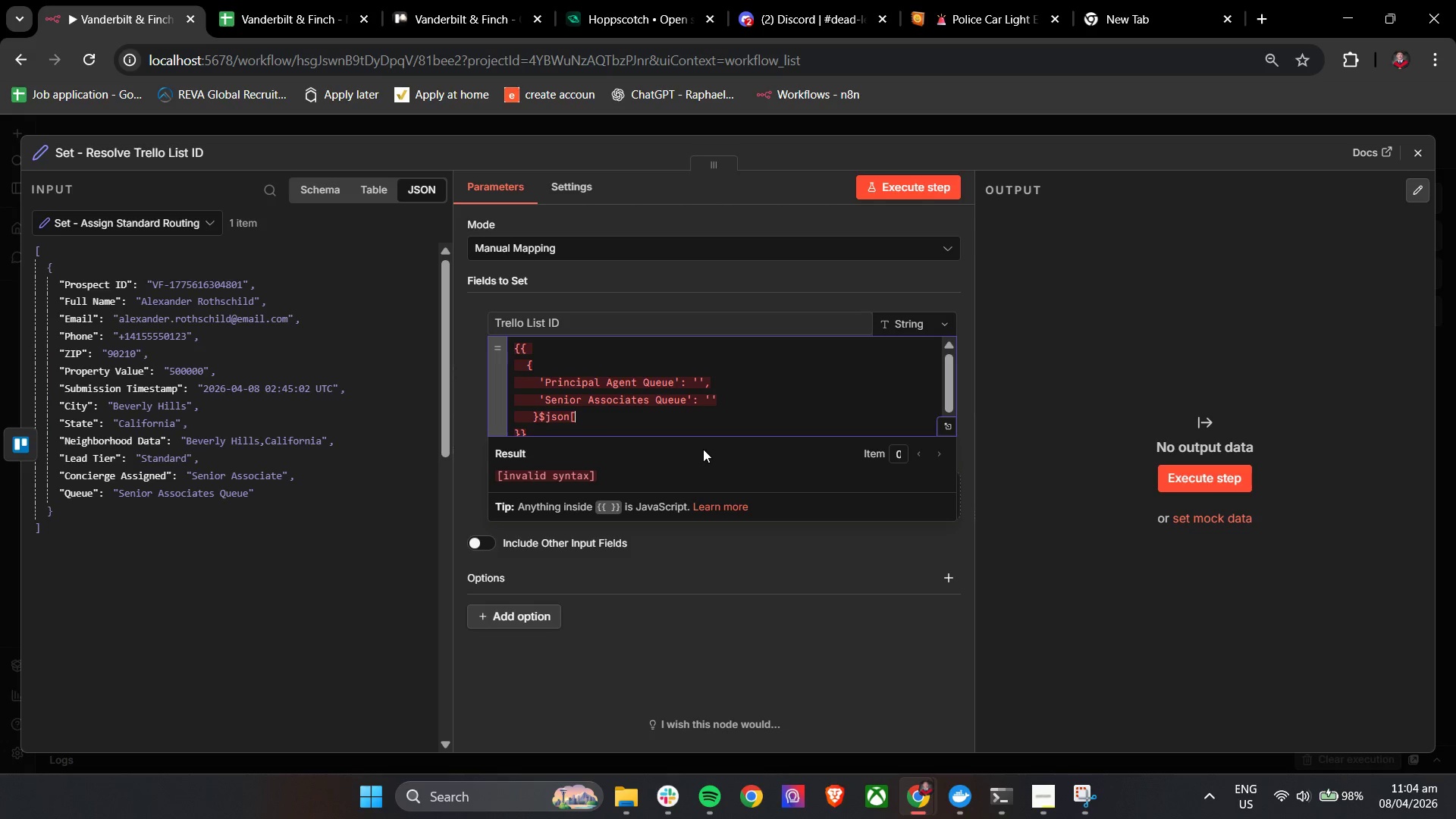 
key(Backspace)
 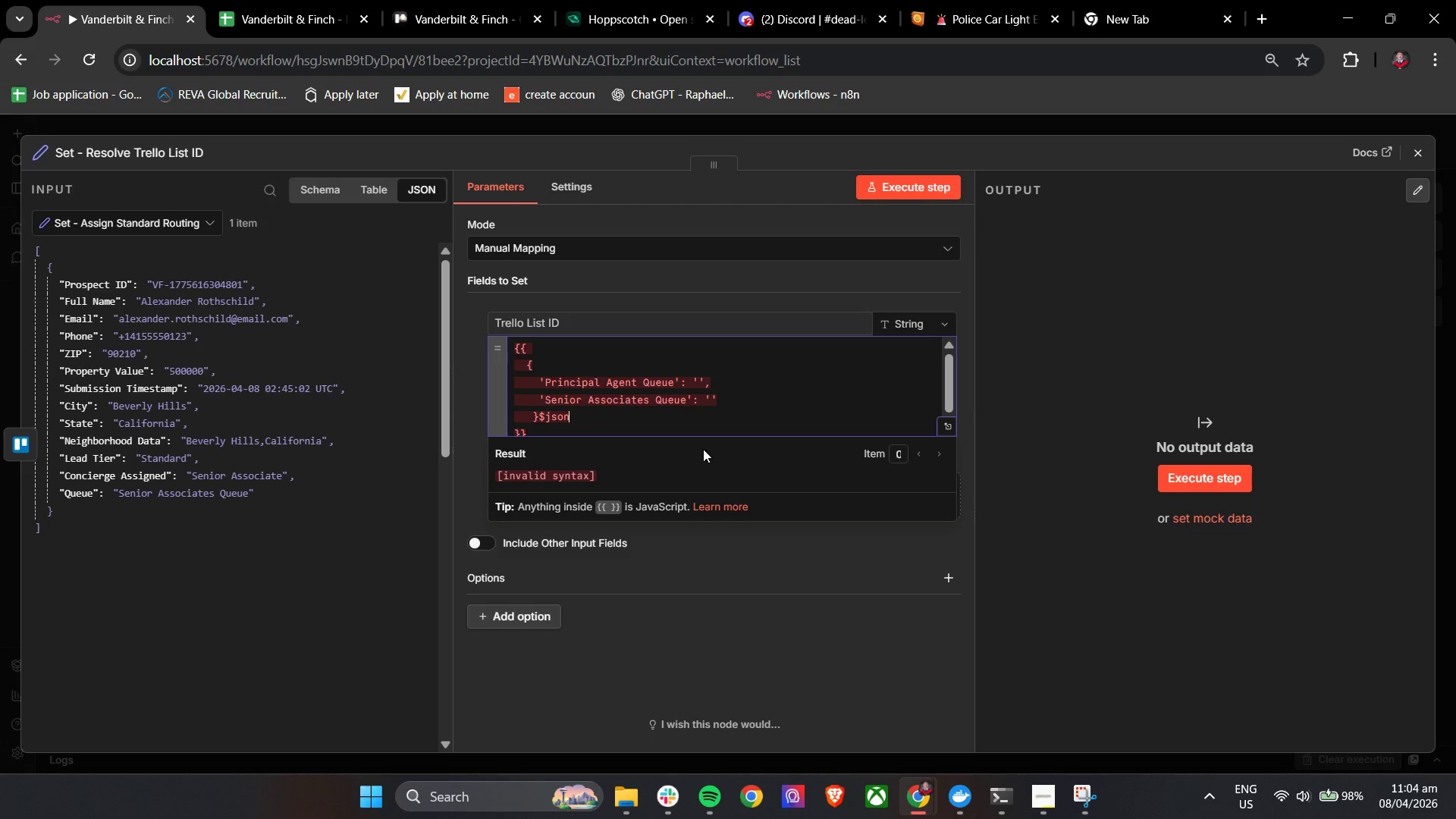 
key(Backspace)
 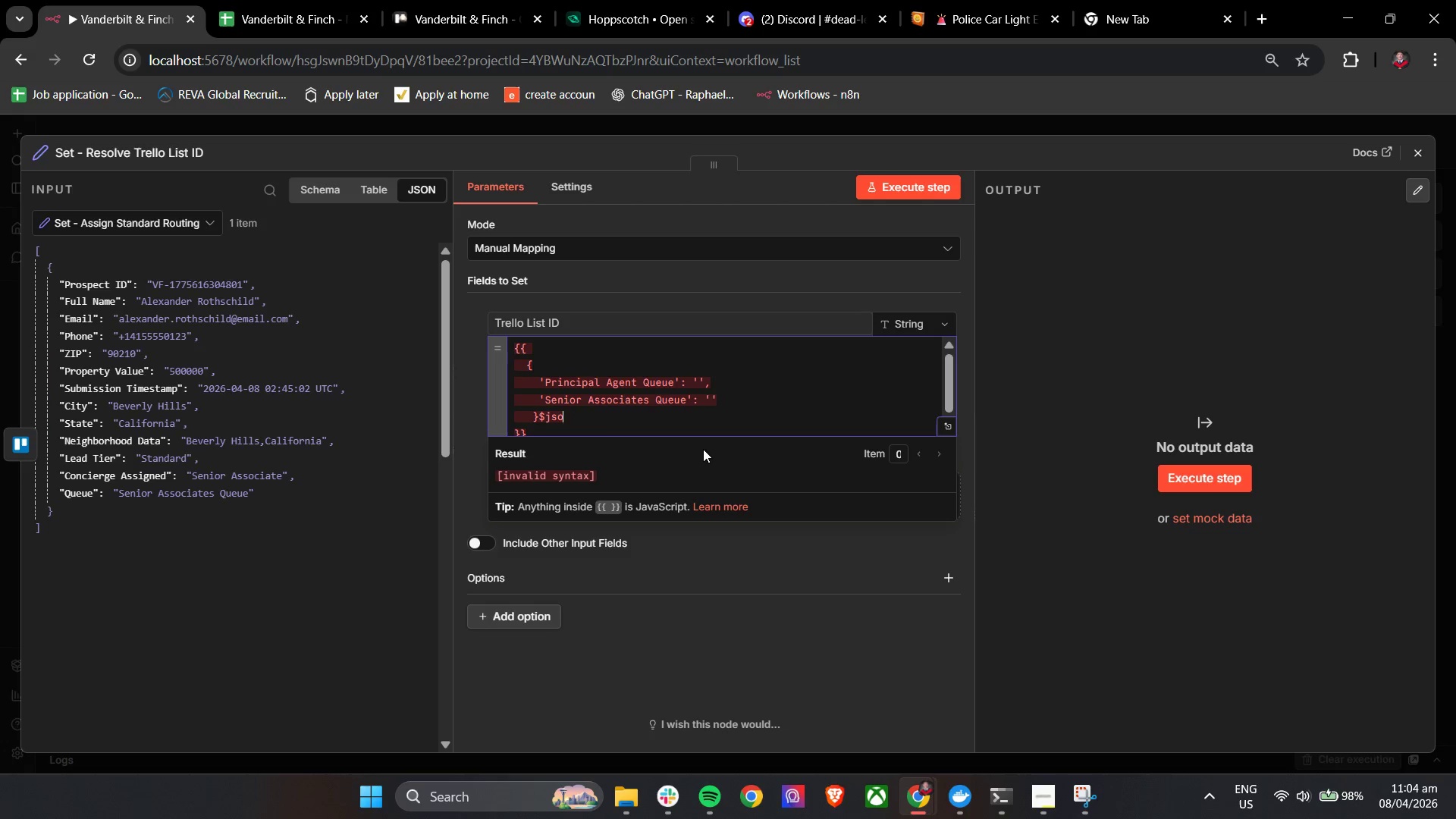 
key(Backspace)
 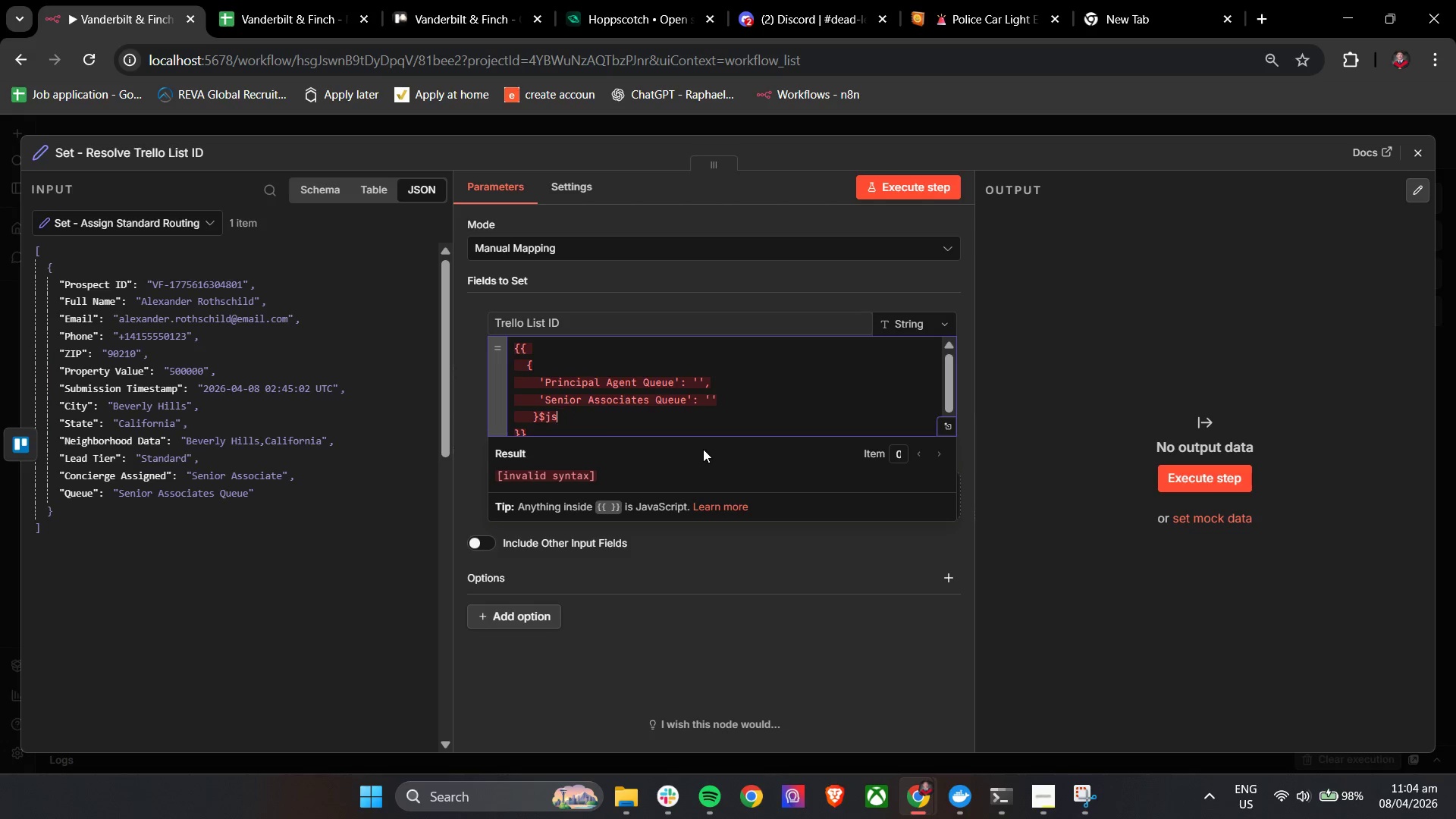 
key(Backspace)
 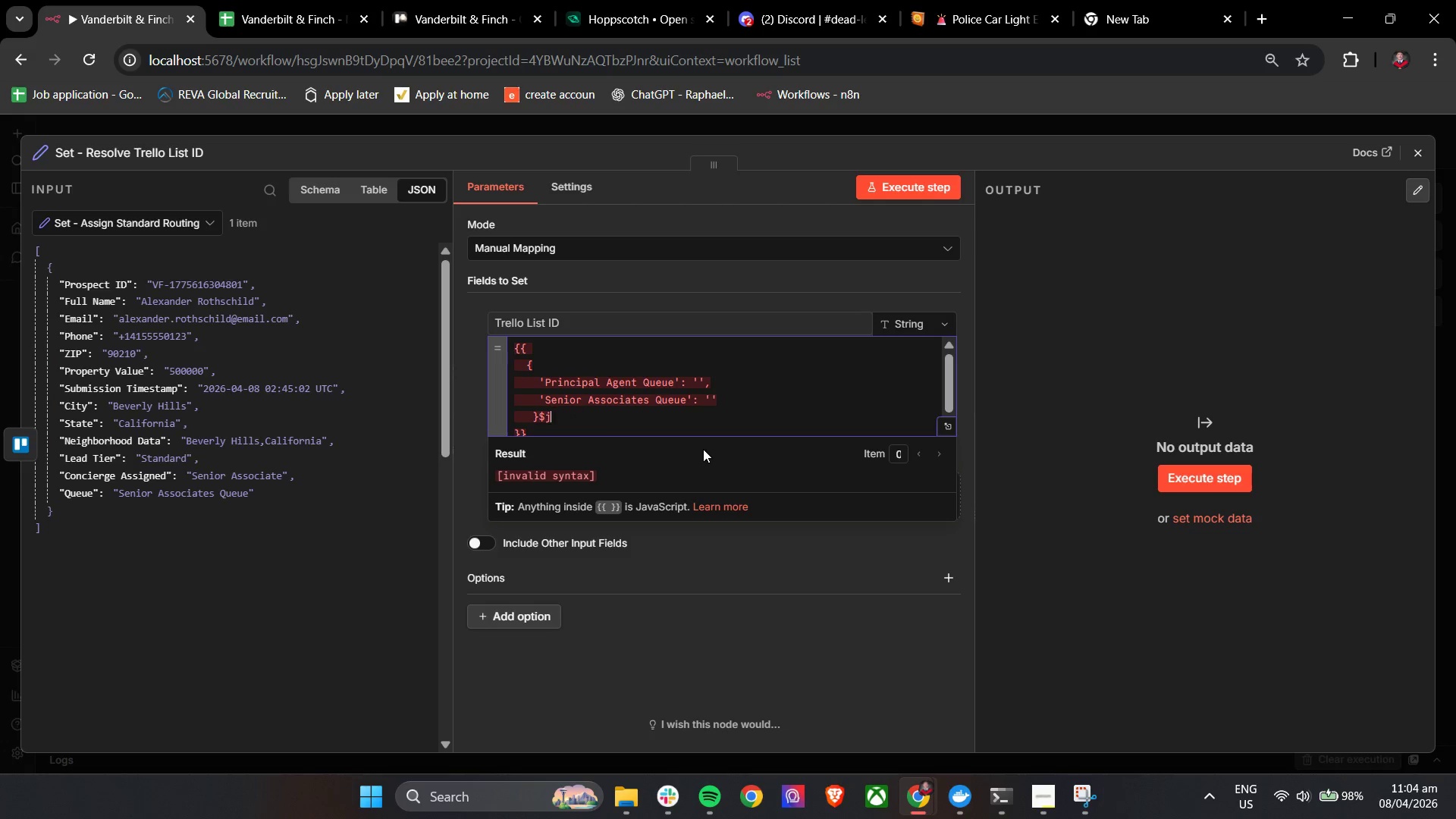 
key(Backspace)
 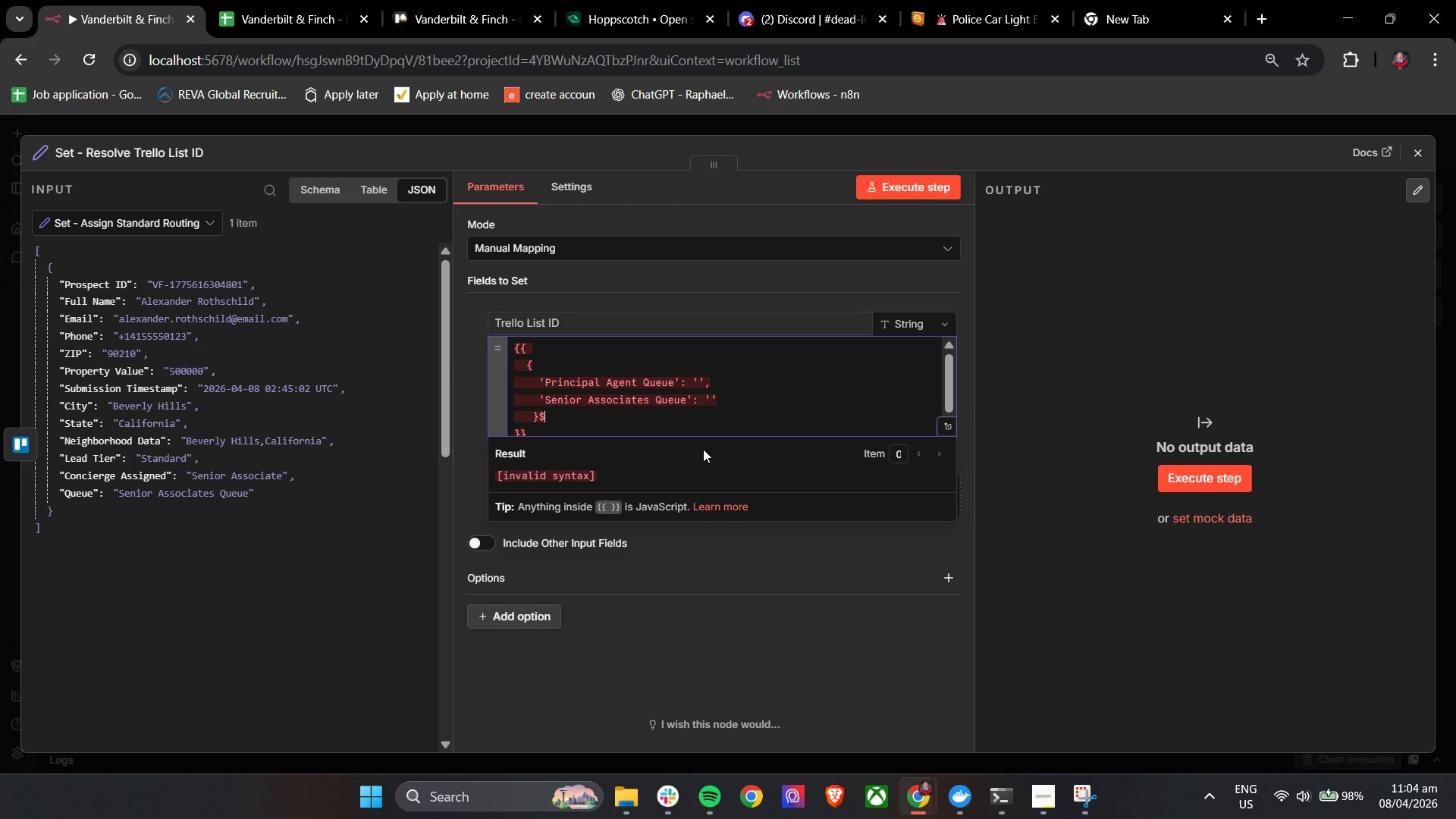 
key(Backspace)
 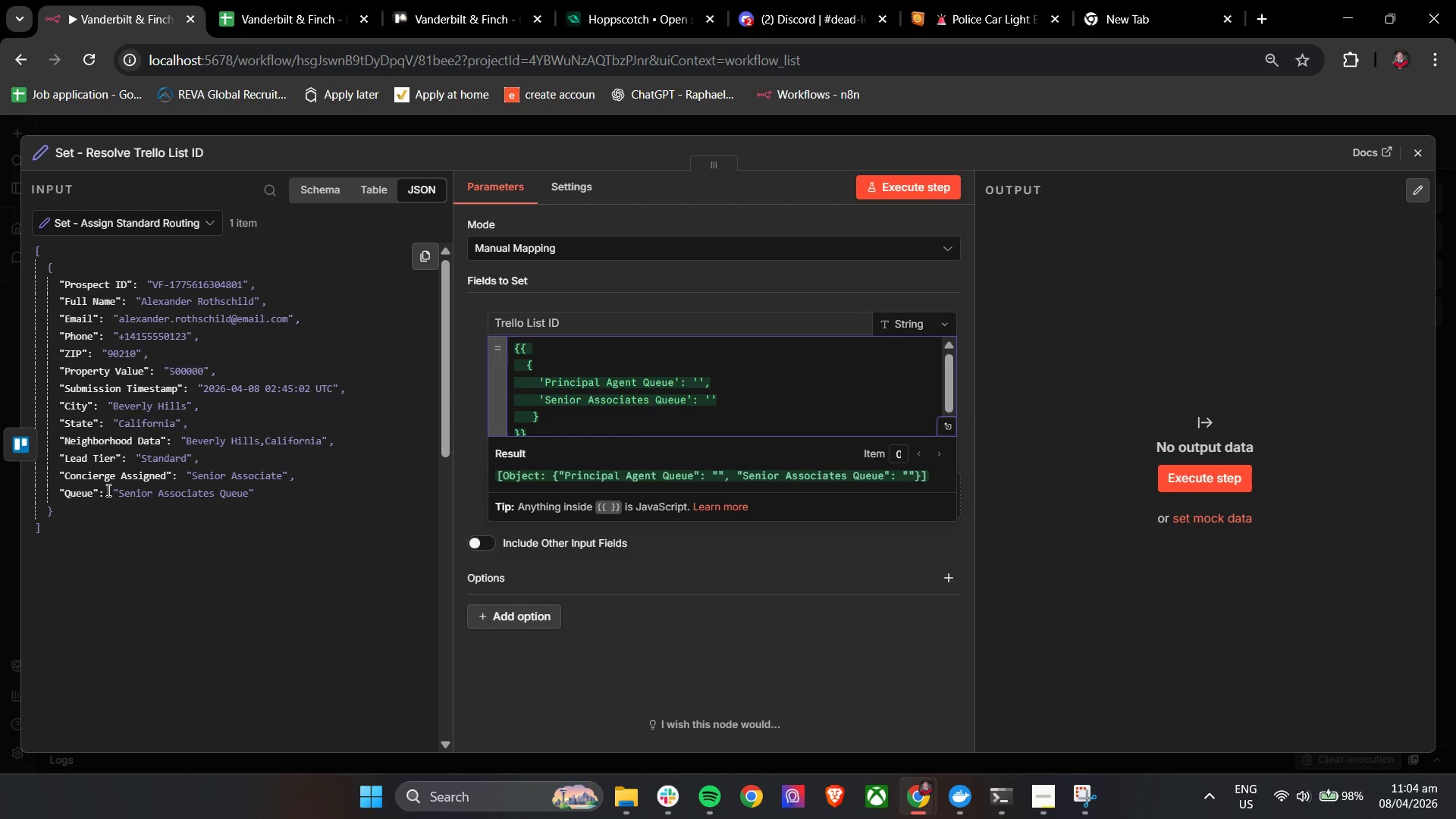 
left_click_drag(start_coordinate=[86, 497], to_coordinate=[555, 419])
 